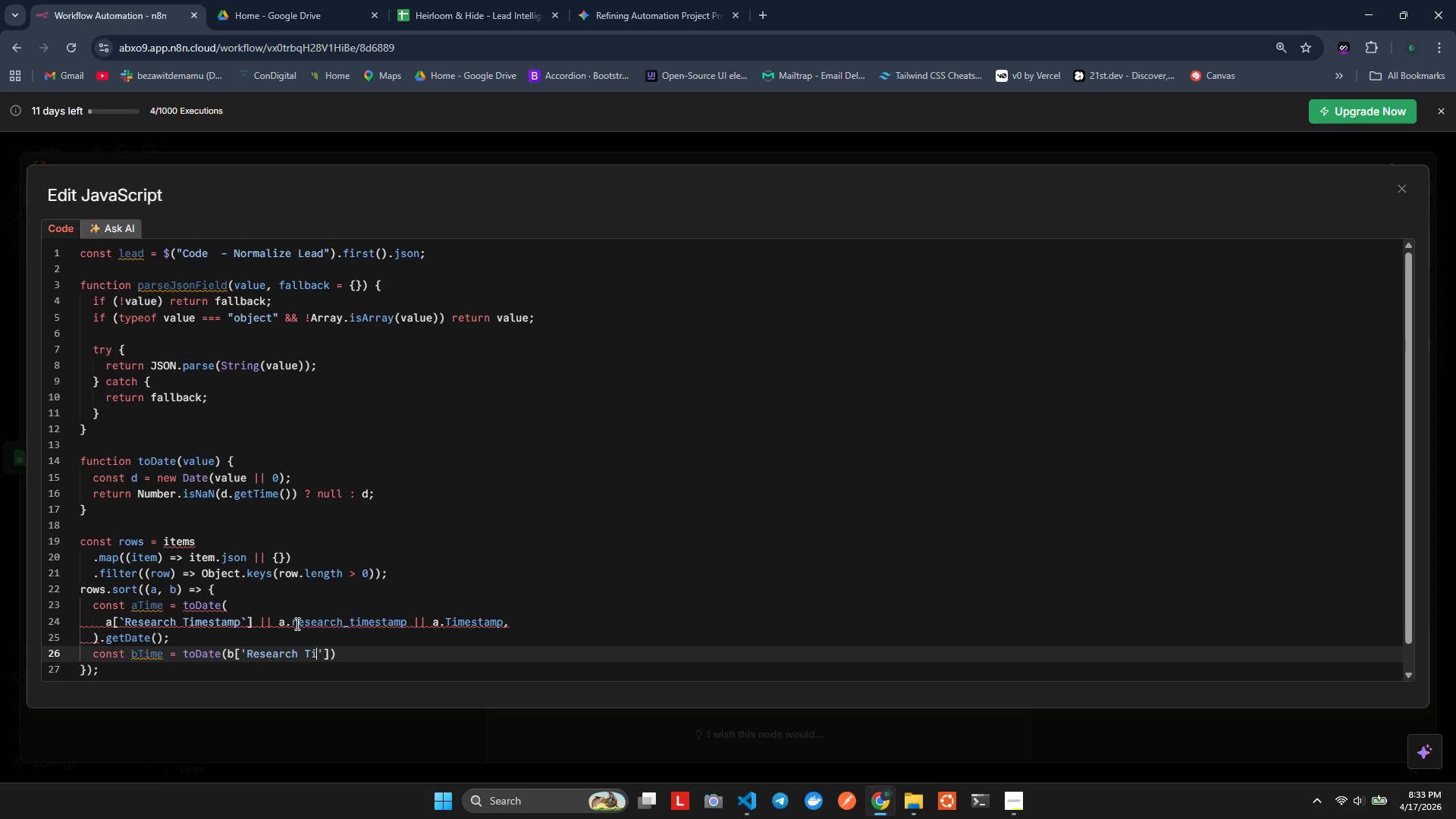 
hold_key(key=I, duration=0.38)
 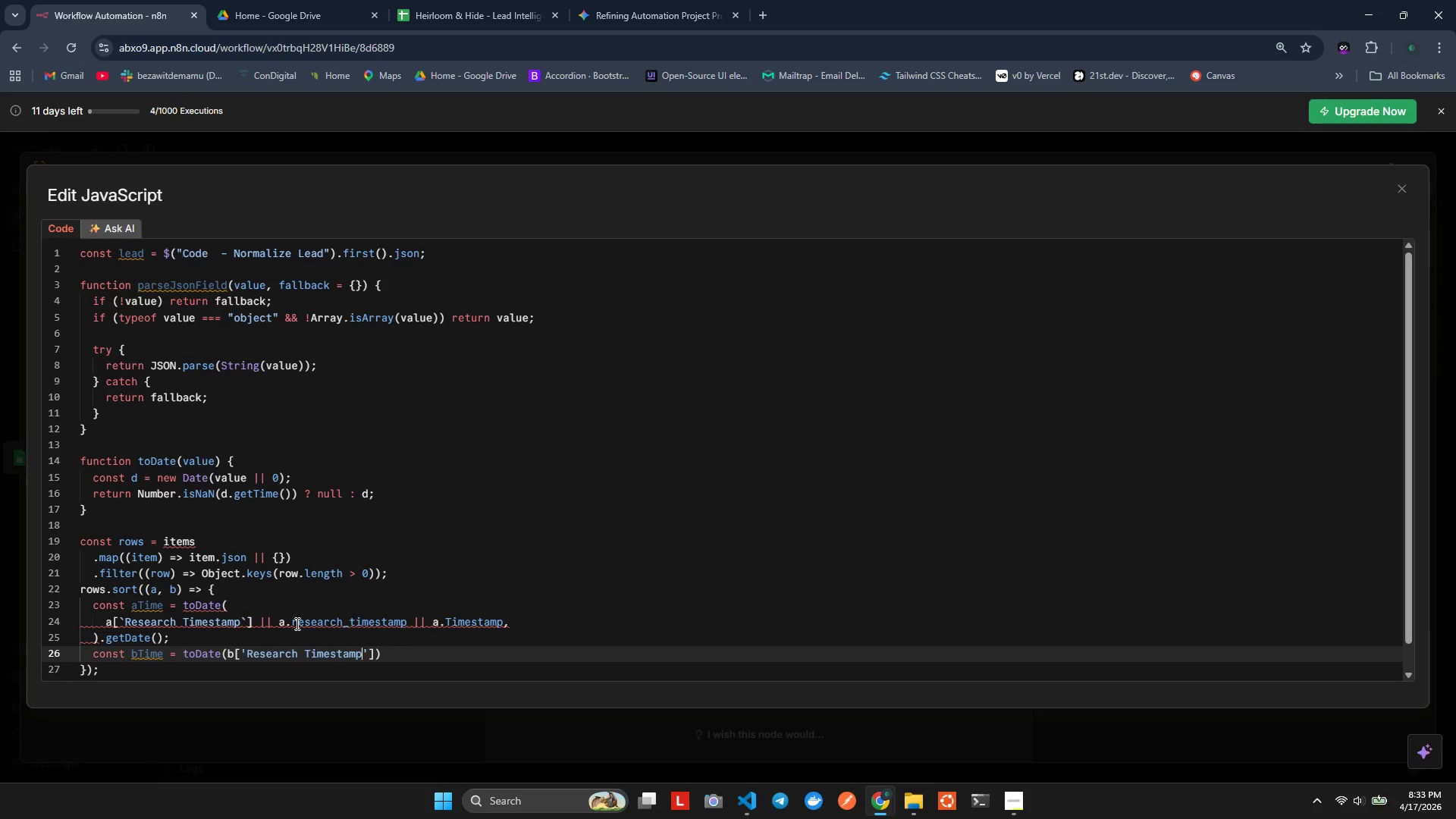 
key(ArrowRight)
 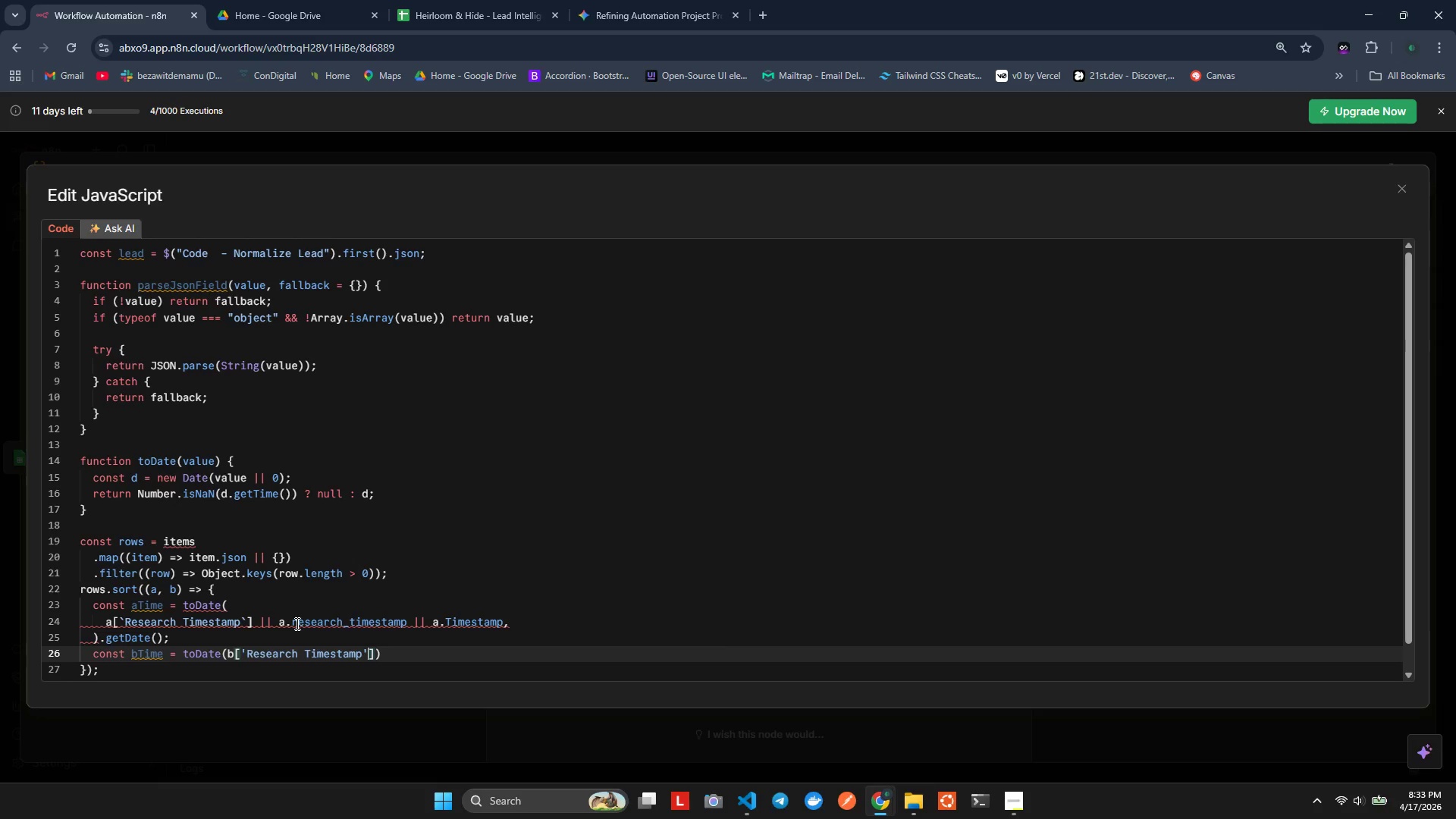 
key(ArrowRight)
 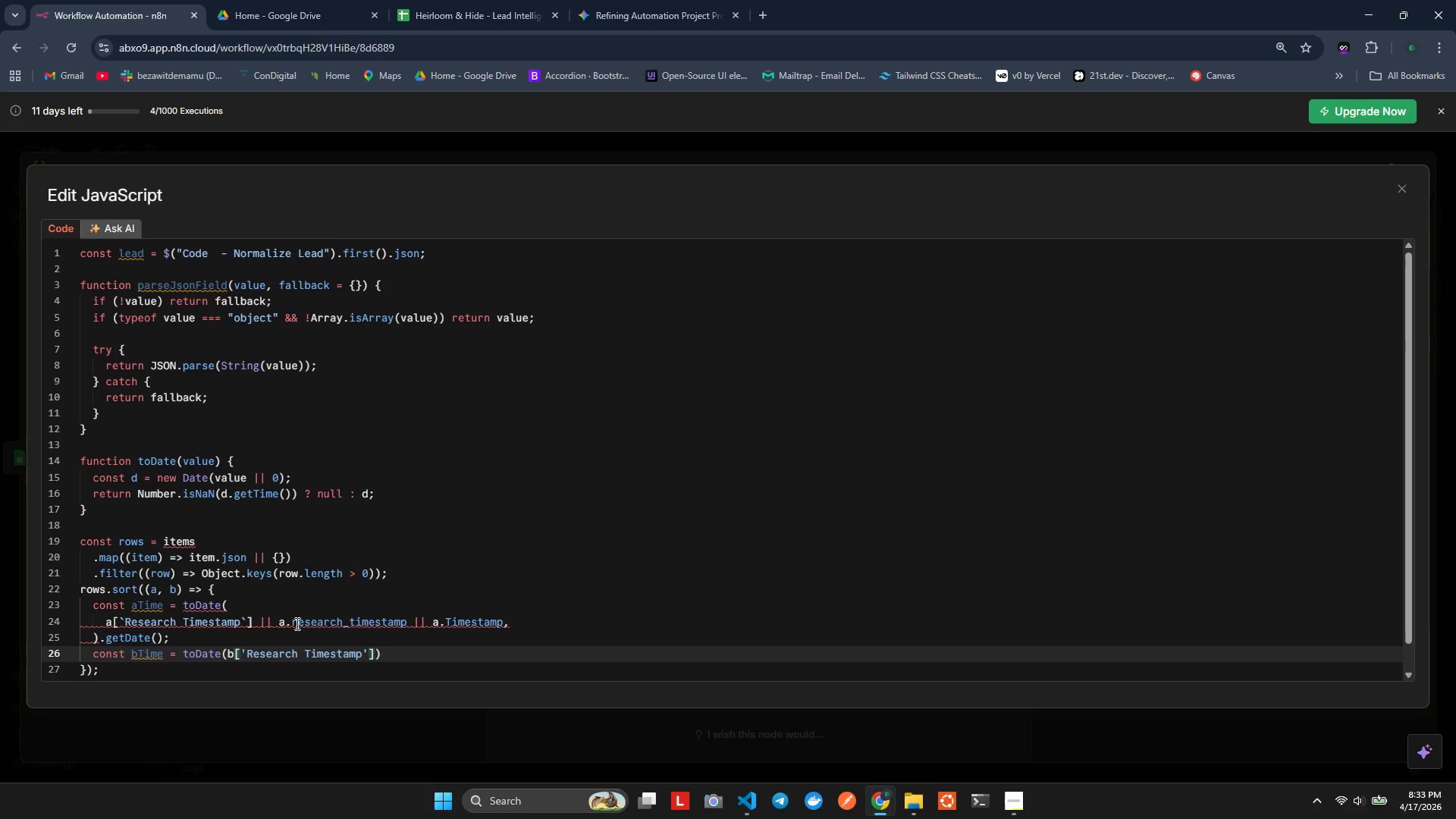 
type( || b.rea)
key(Backspace)
key(Backspace)
type(eaer)
key(Backspace)
key(Backspace)
key(Backspace)
type(earch_TIMPS)
key(Backspace)
key(Backspace)
type(ESTAMP)
 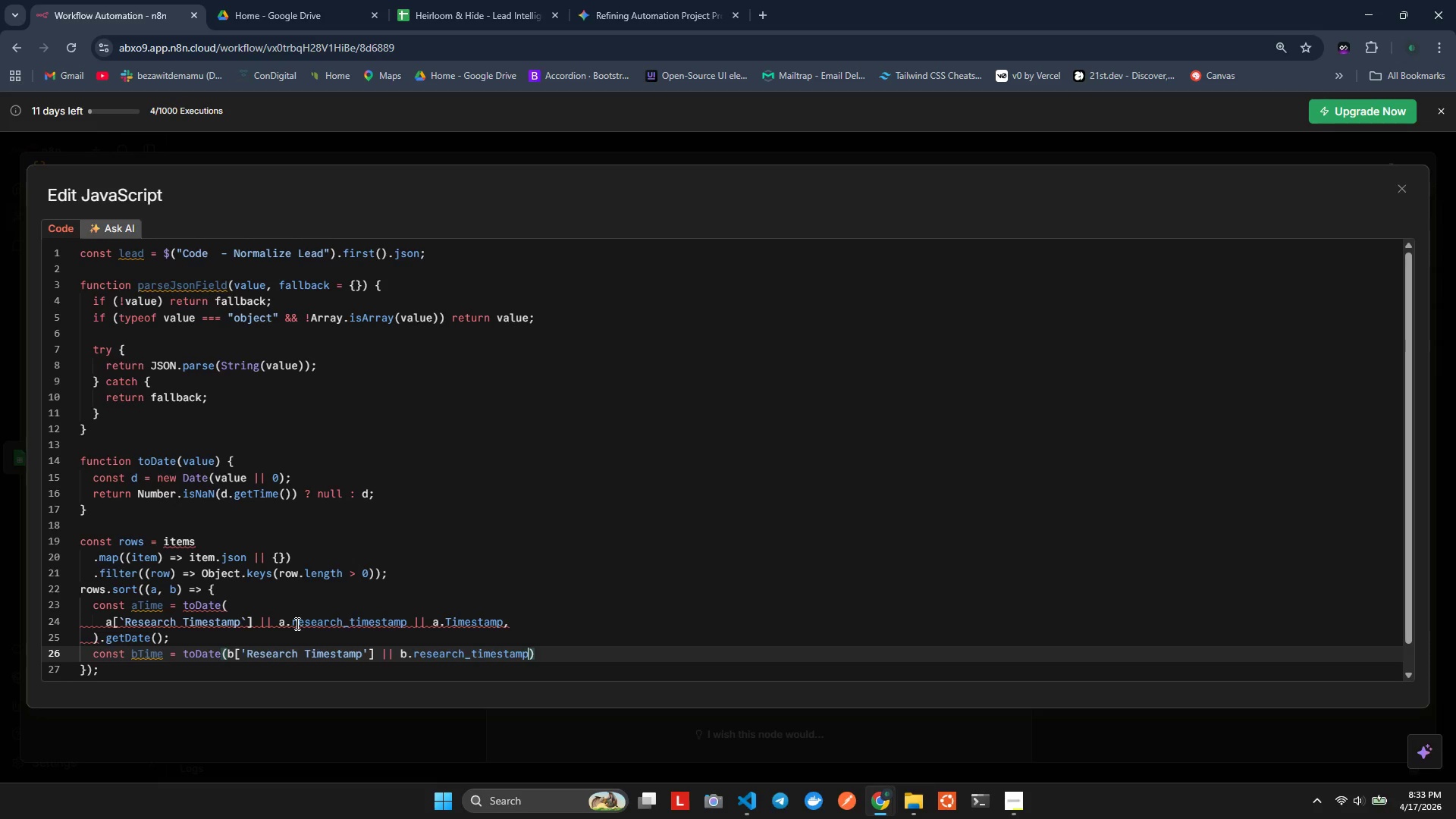 
type(|| b.Timestamp)
 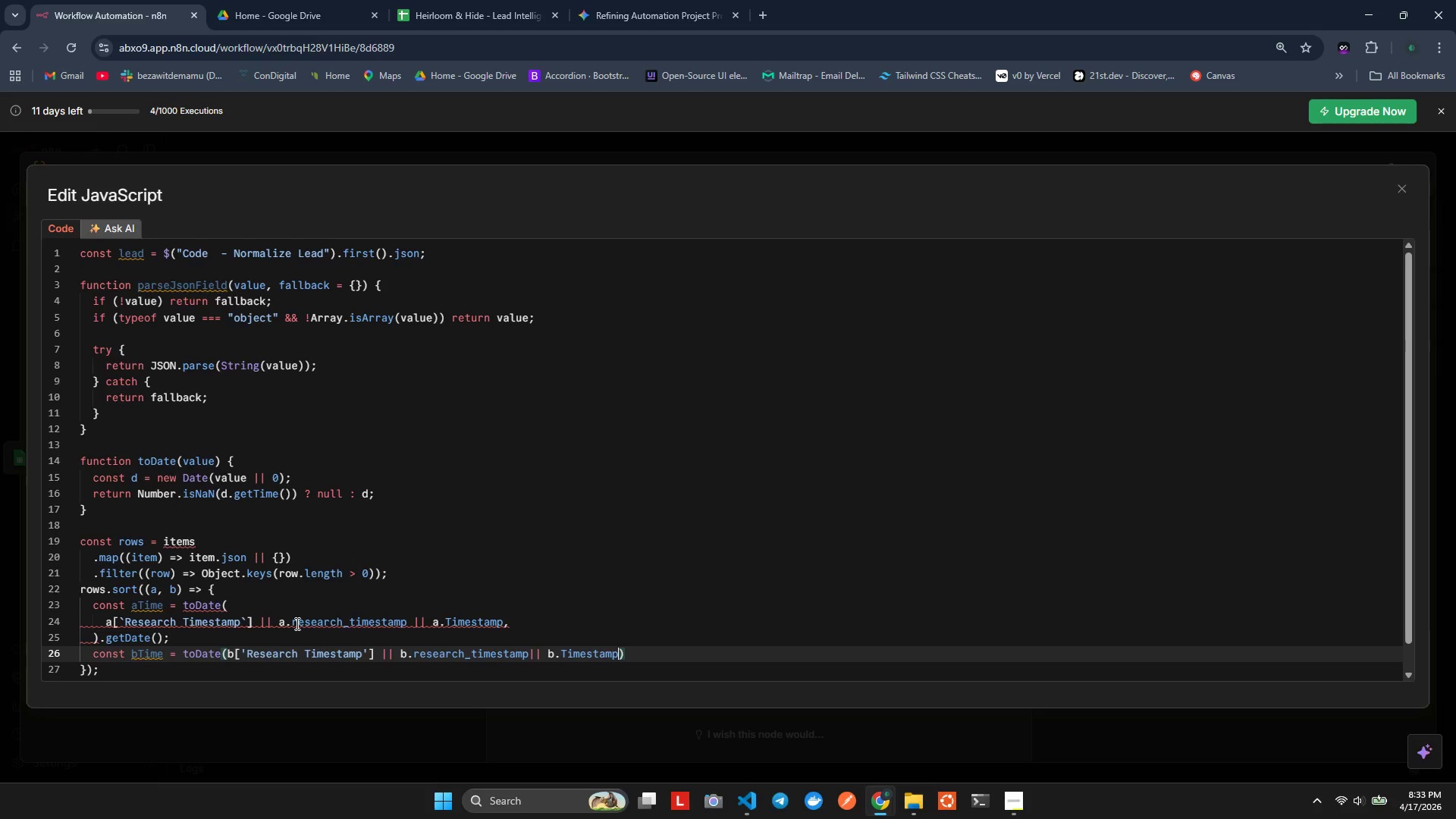 
key(ArrowRight)
 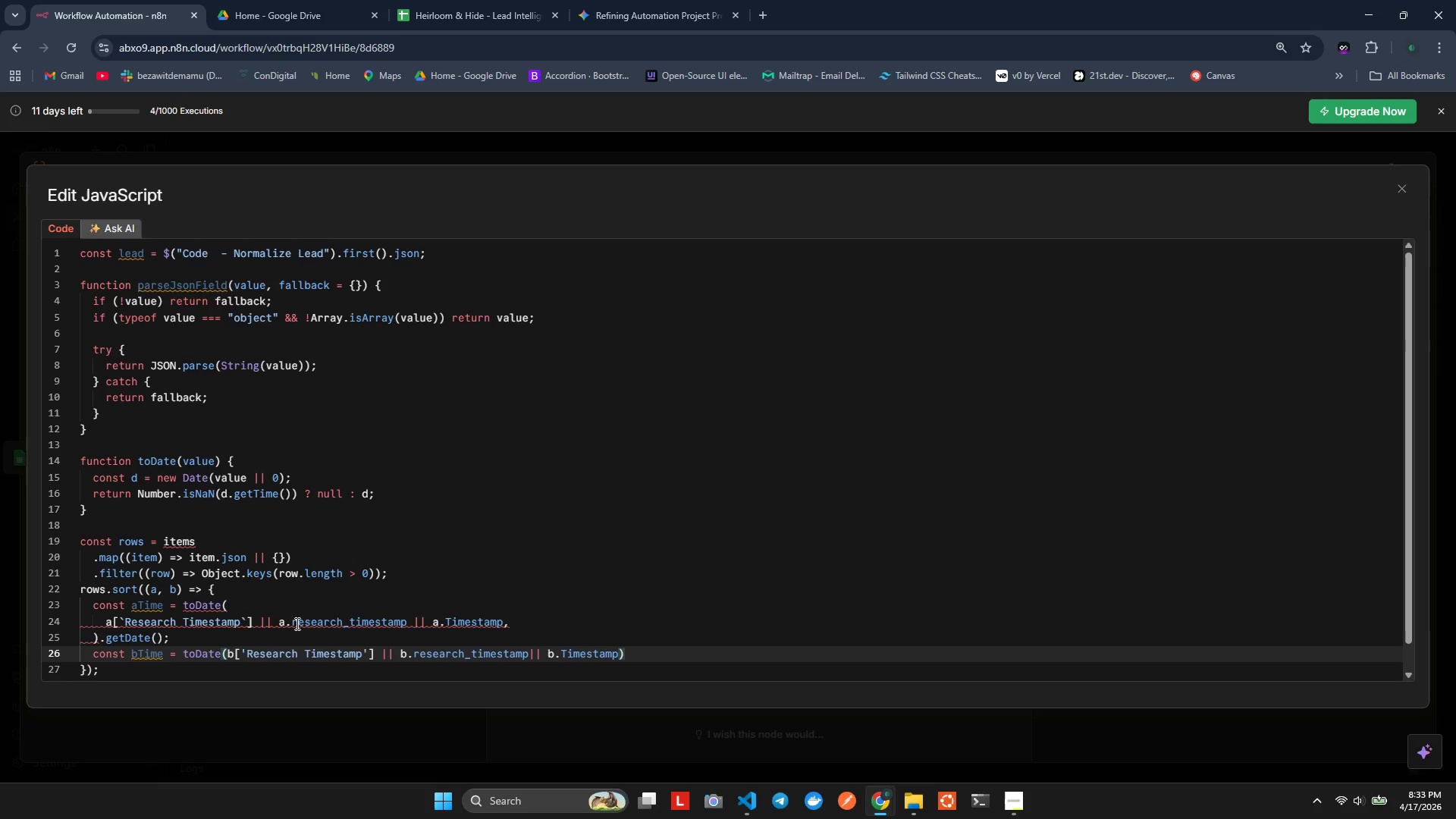 
type(?.getom)
key(Backspace)
key(Backspace)
type(im)
key(Backspace)
key(Backspace)
key(Backspace)
type(t)
 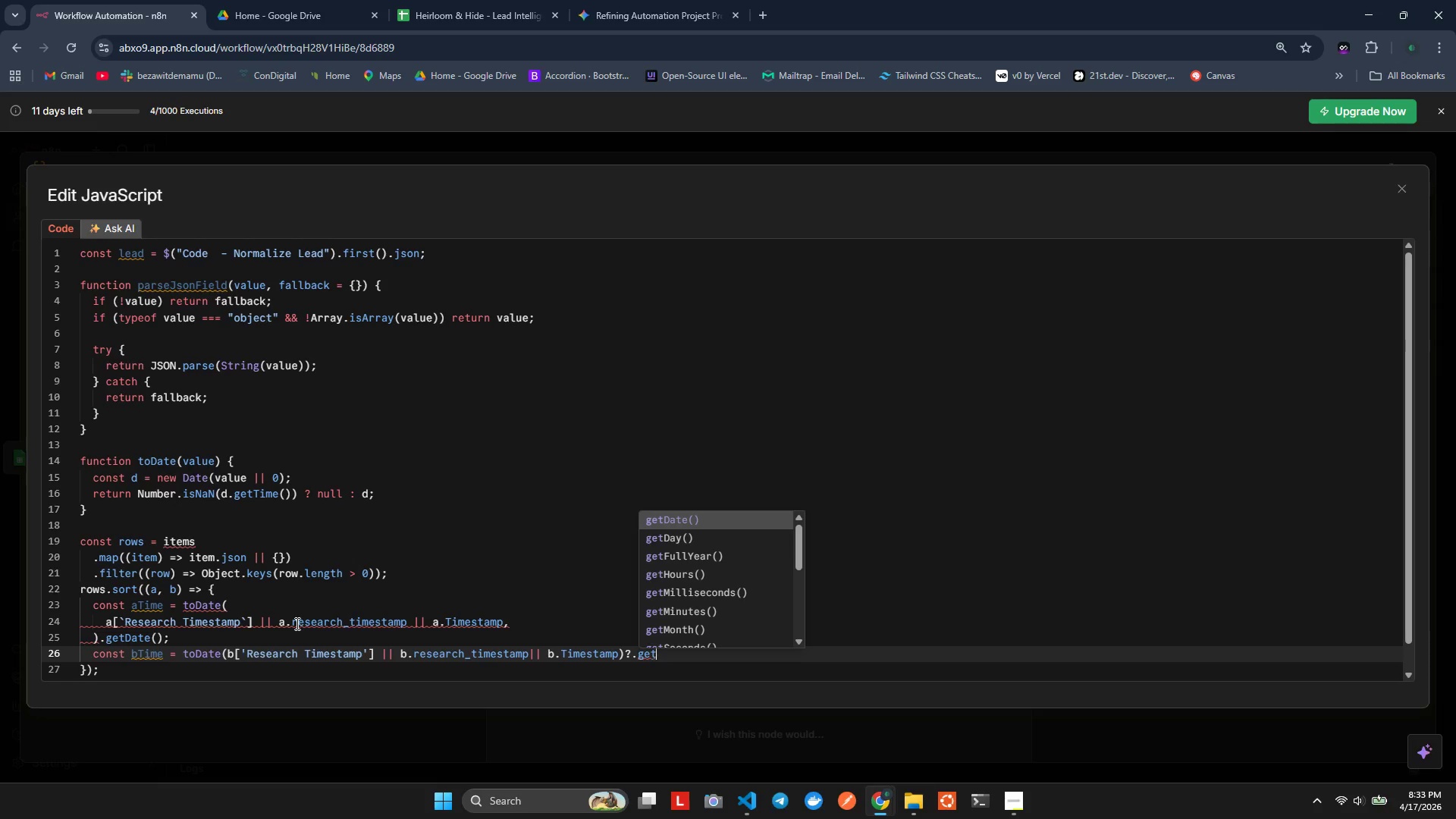 
key(Enter)
 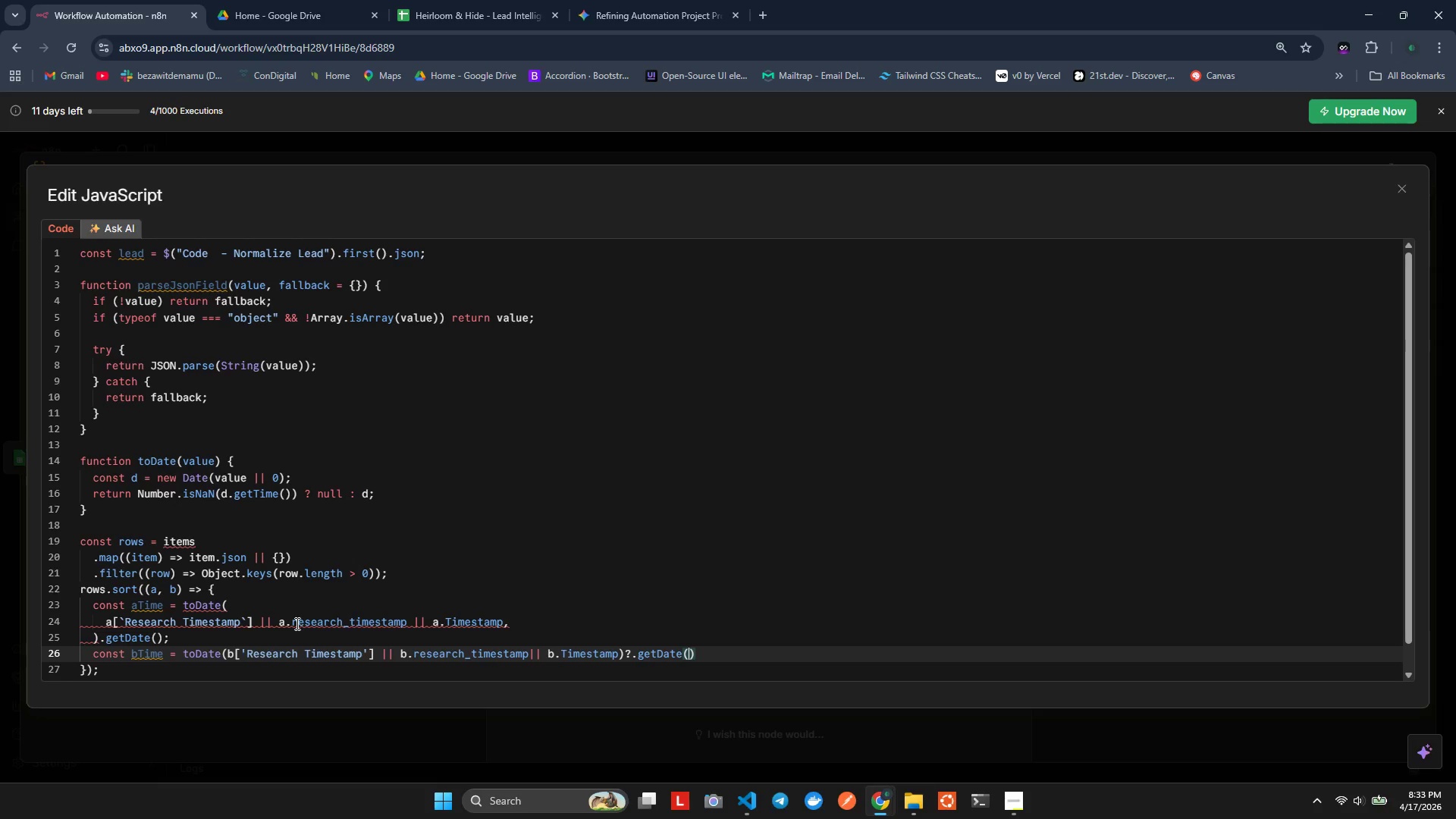 
key(Backspace)
key(Backspace)
key(Backspace)
key(Backspace)
key(Backspace)
key(Backspace)
type(ttm)
key(Backspace)
type(i)
 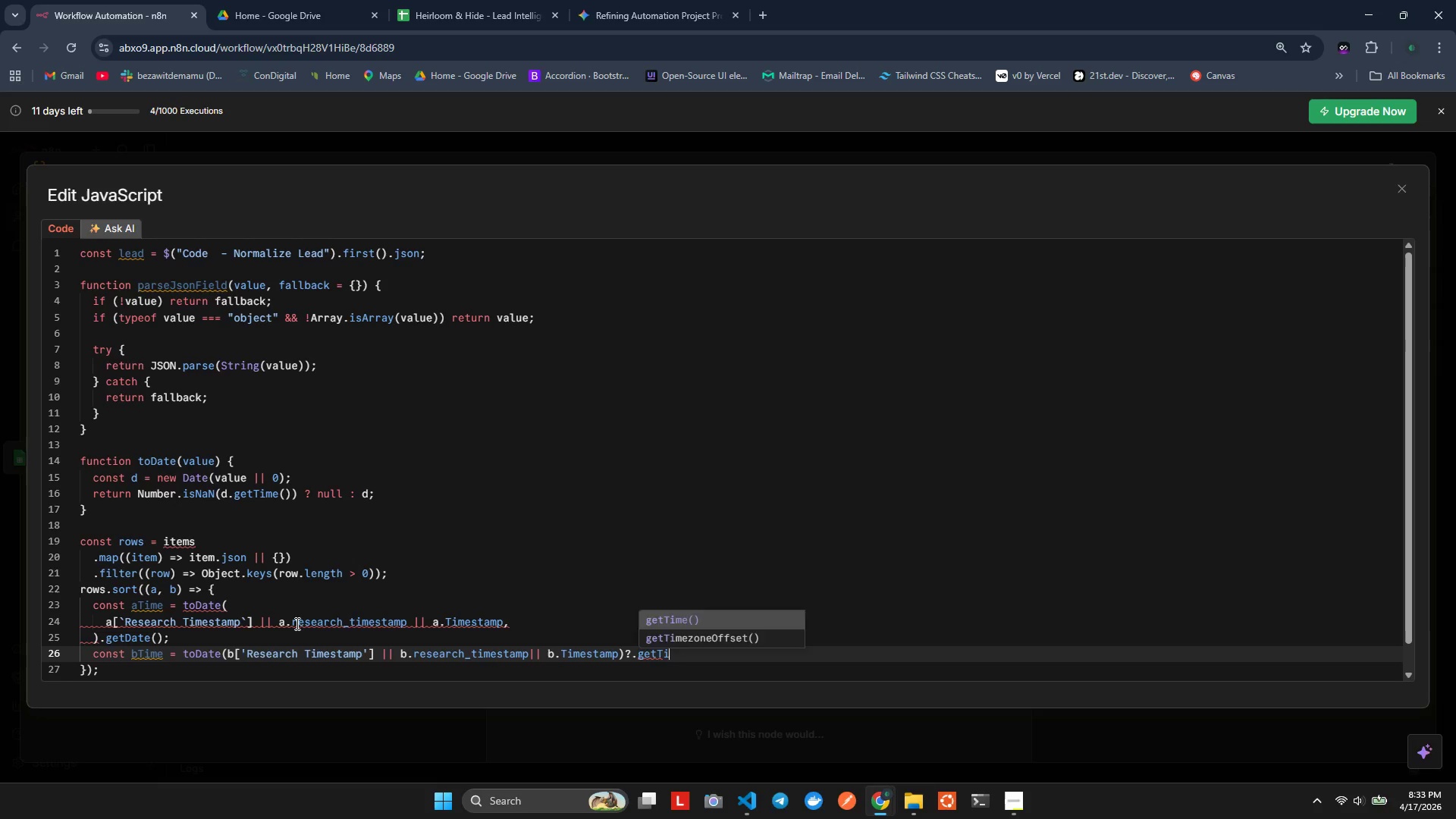 
 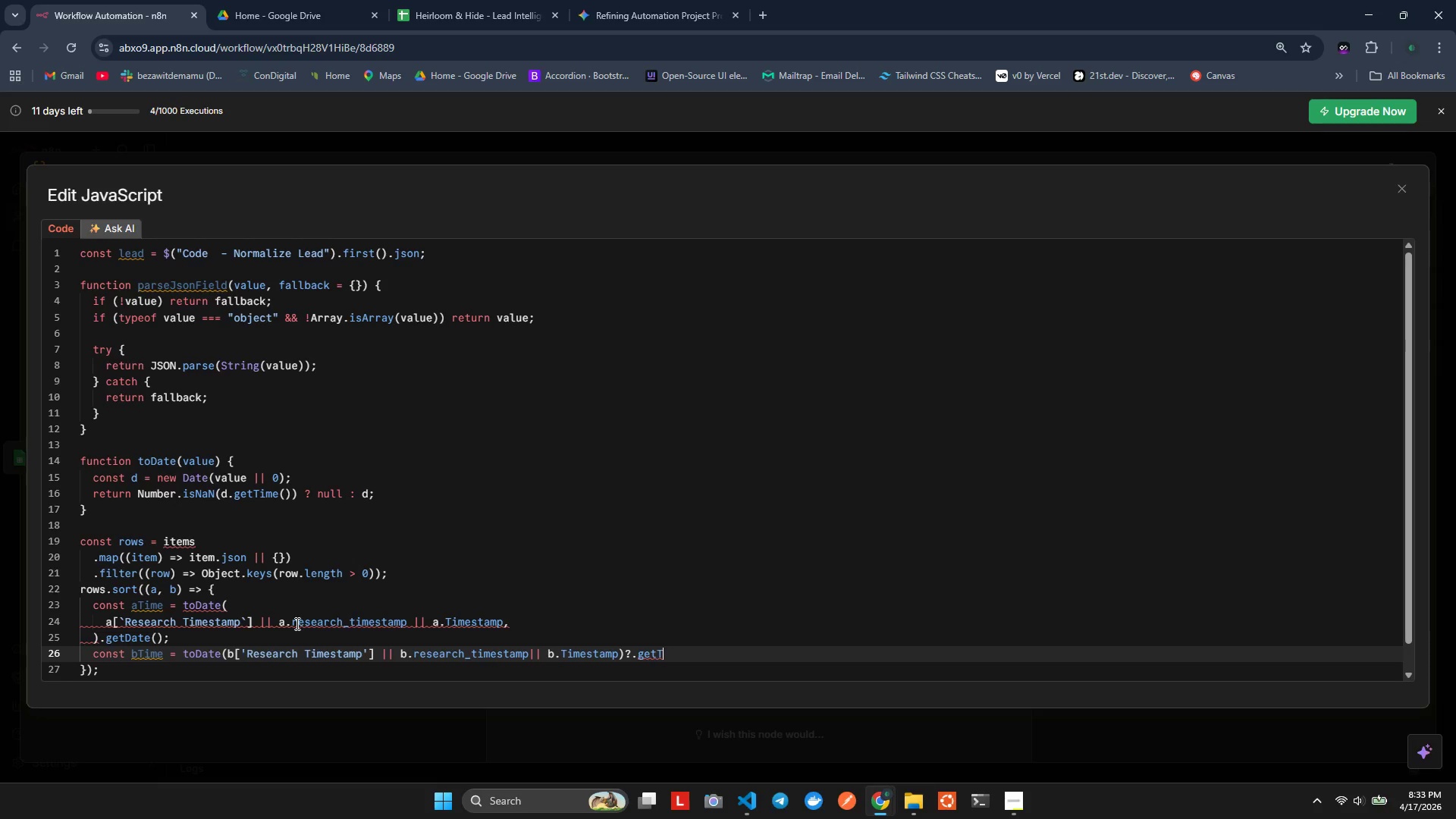 
key(Enter)
 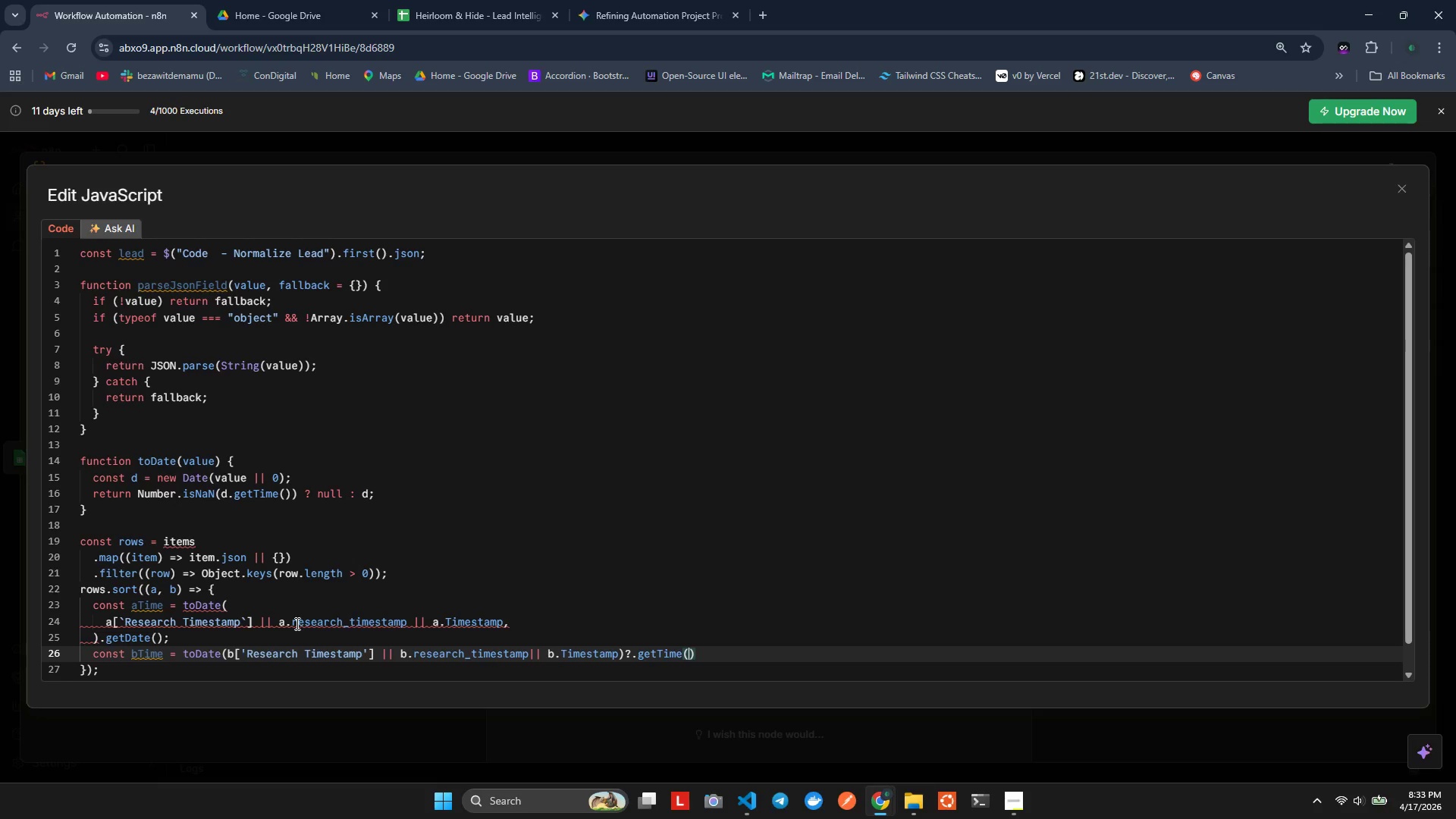 
key(ArrowUp)
 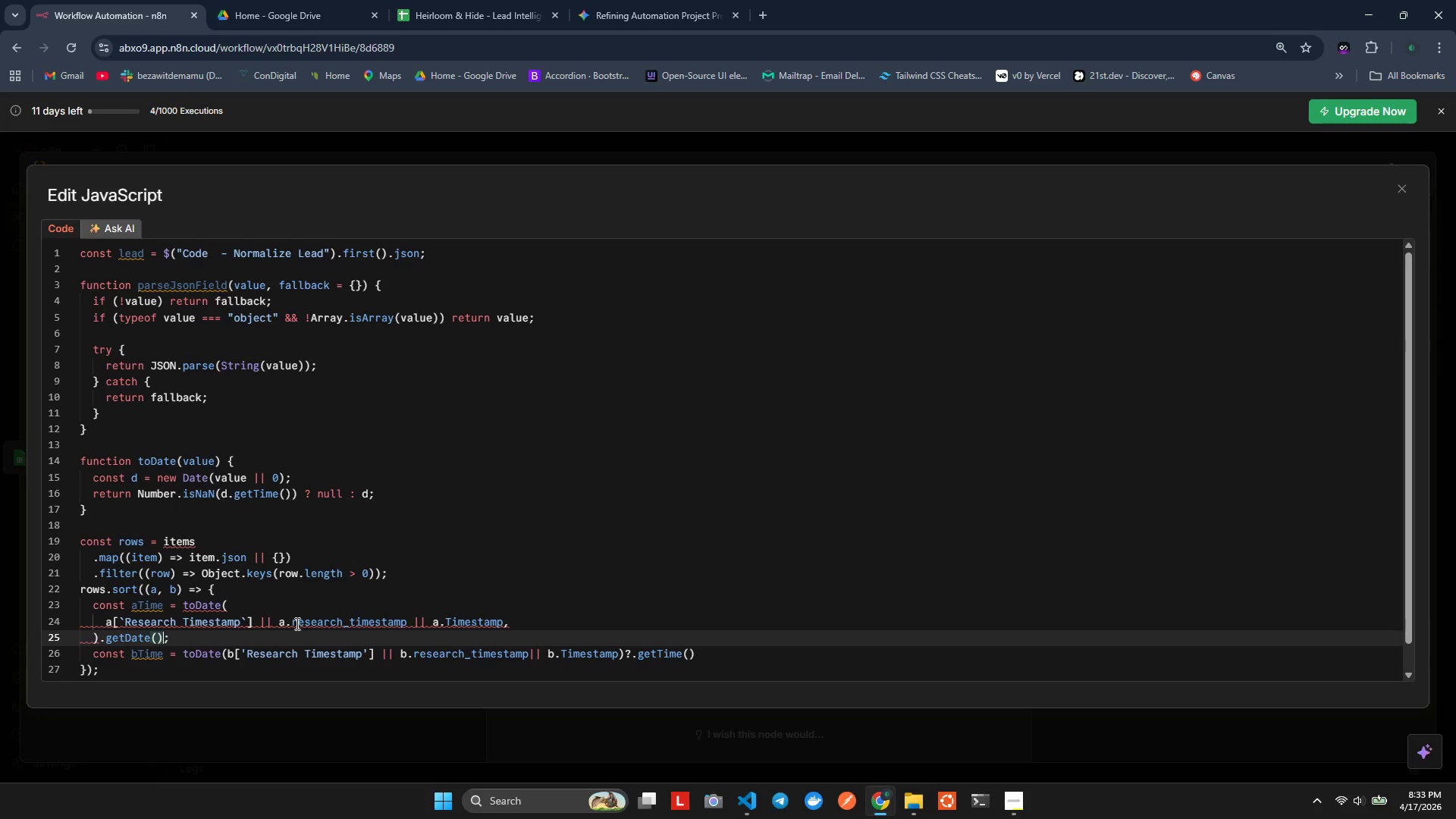 
hold_key(key=ArrowLeft, duration=0.81)
 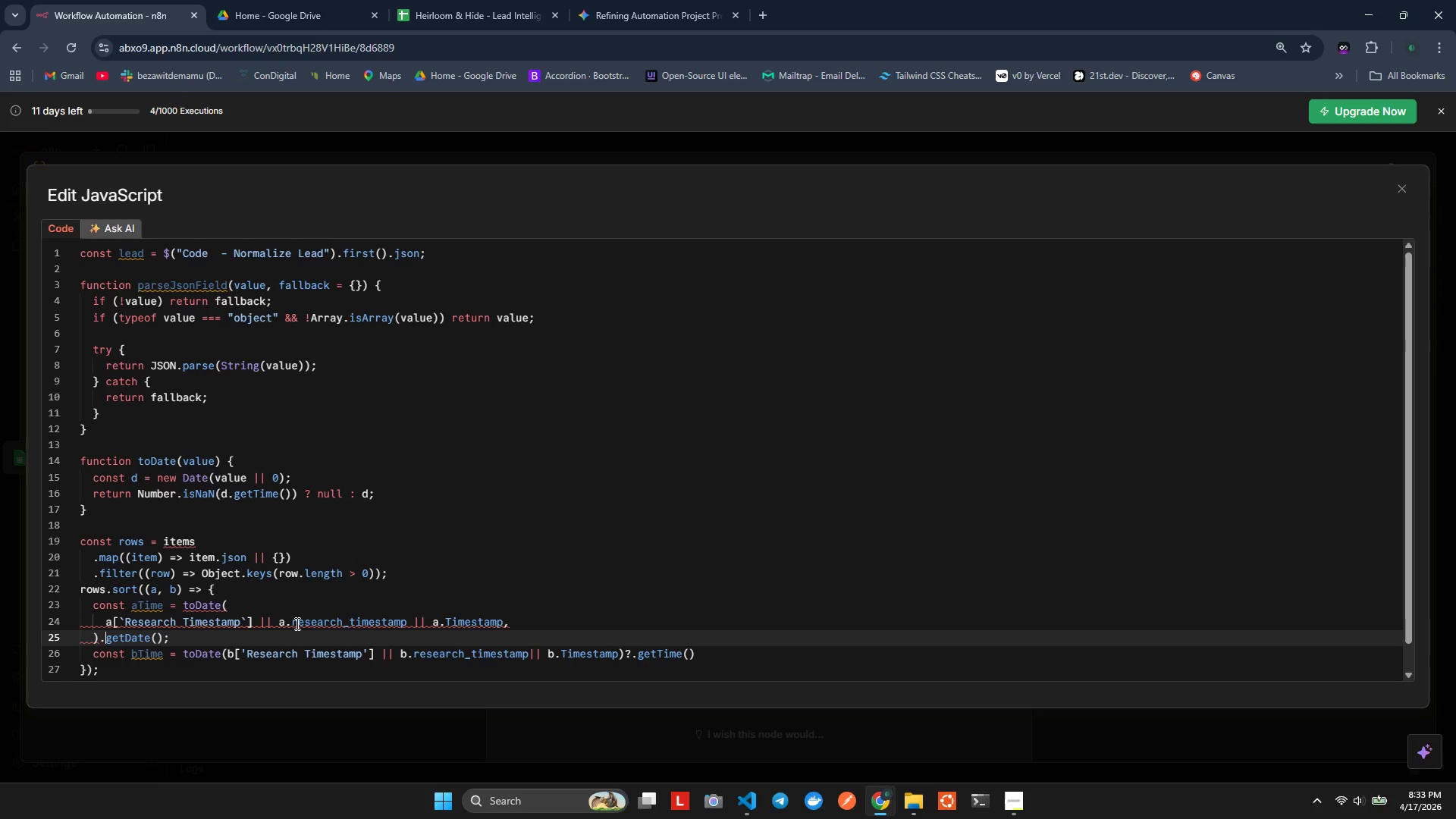 
key(ArrowRight)
 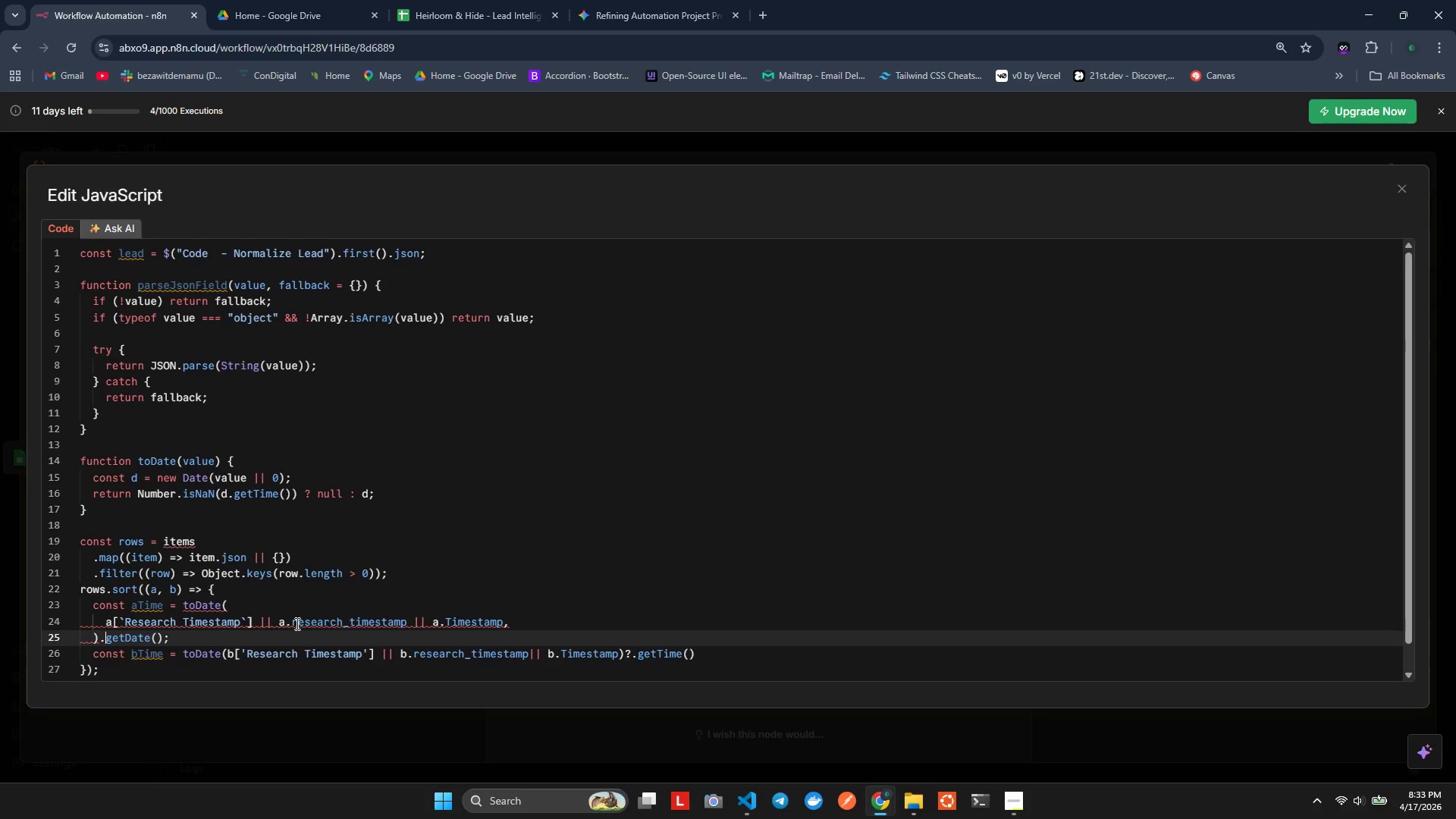 
key(ArrowLeft)
 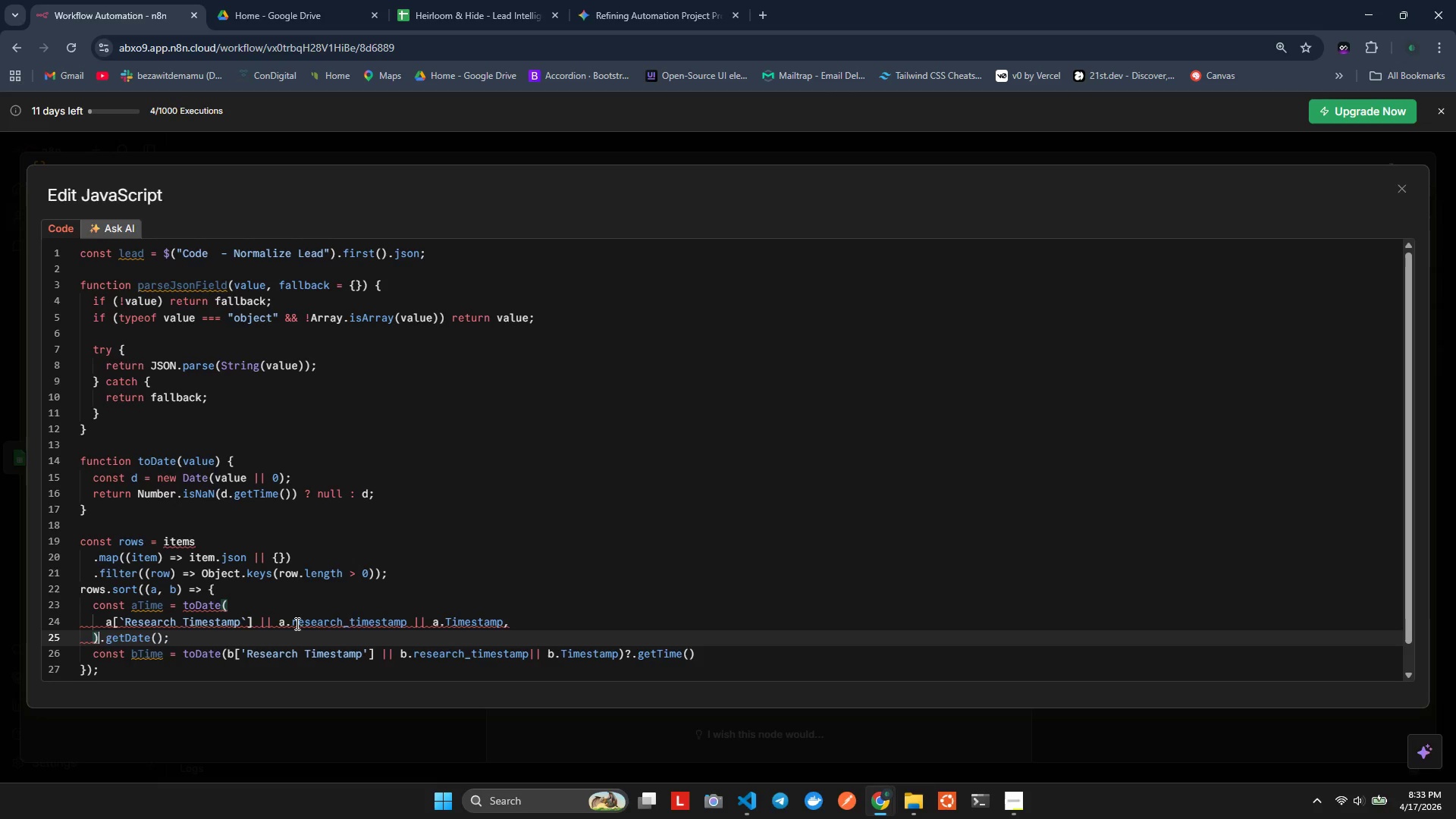 
key(Shift+Period)
 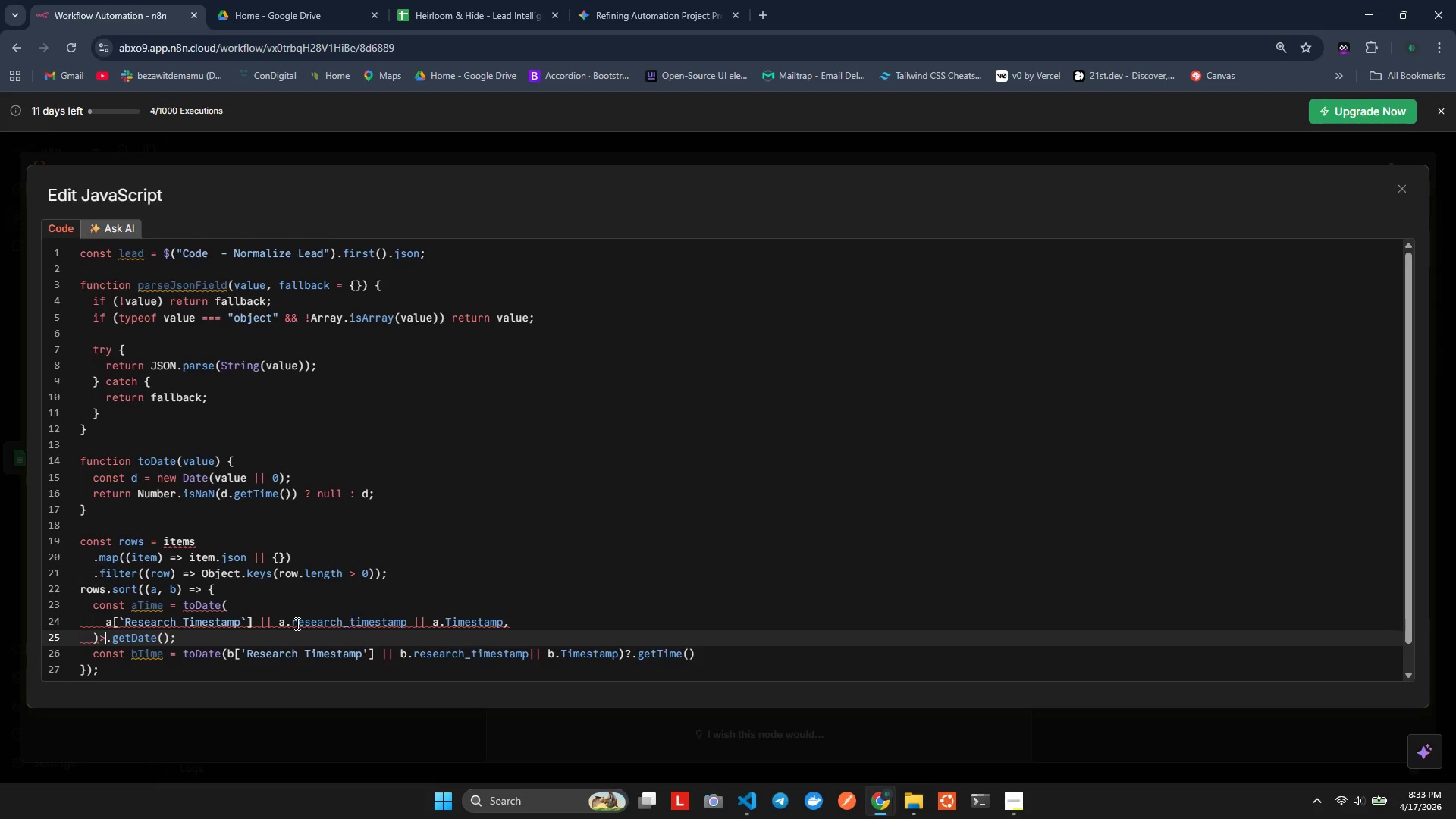 
key(ArrowRight)
 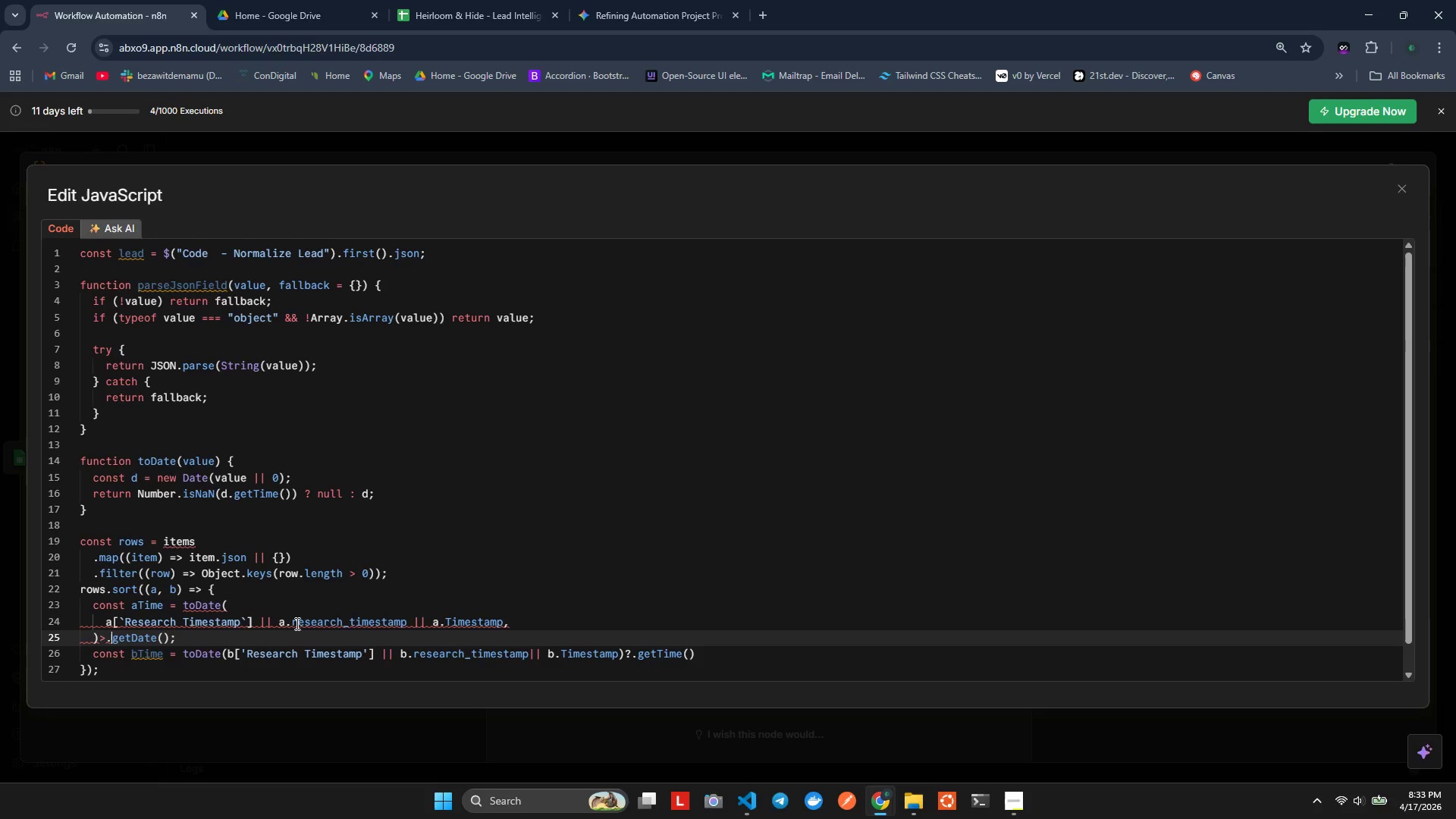 
key(ArrowLeft)
 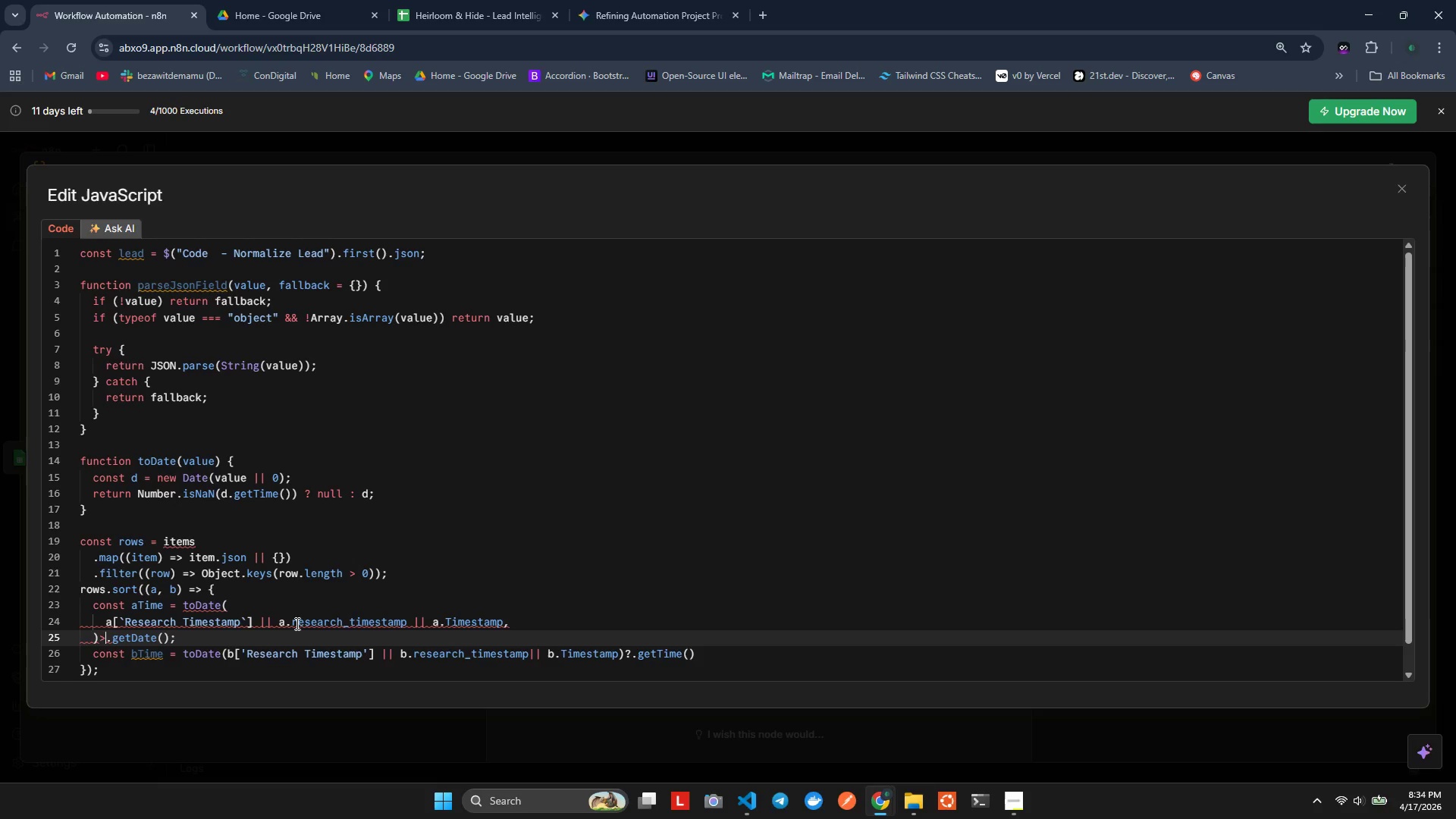 
key(Backspace)
 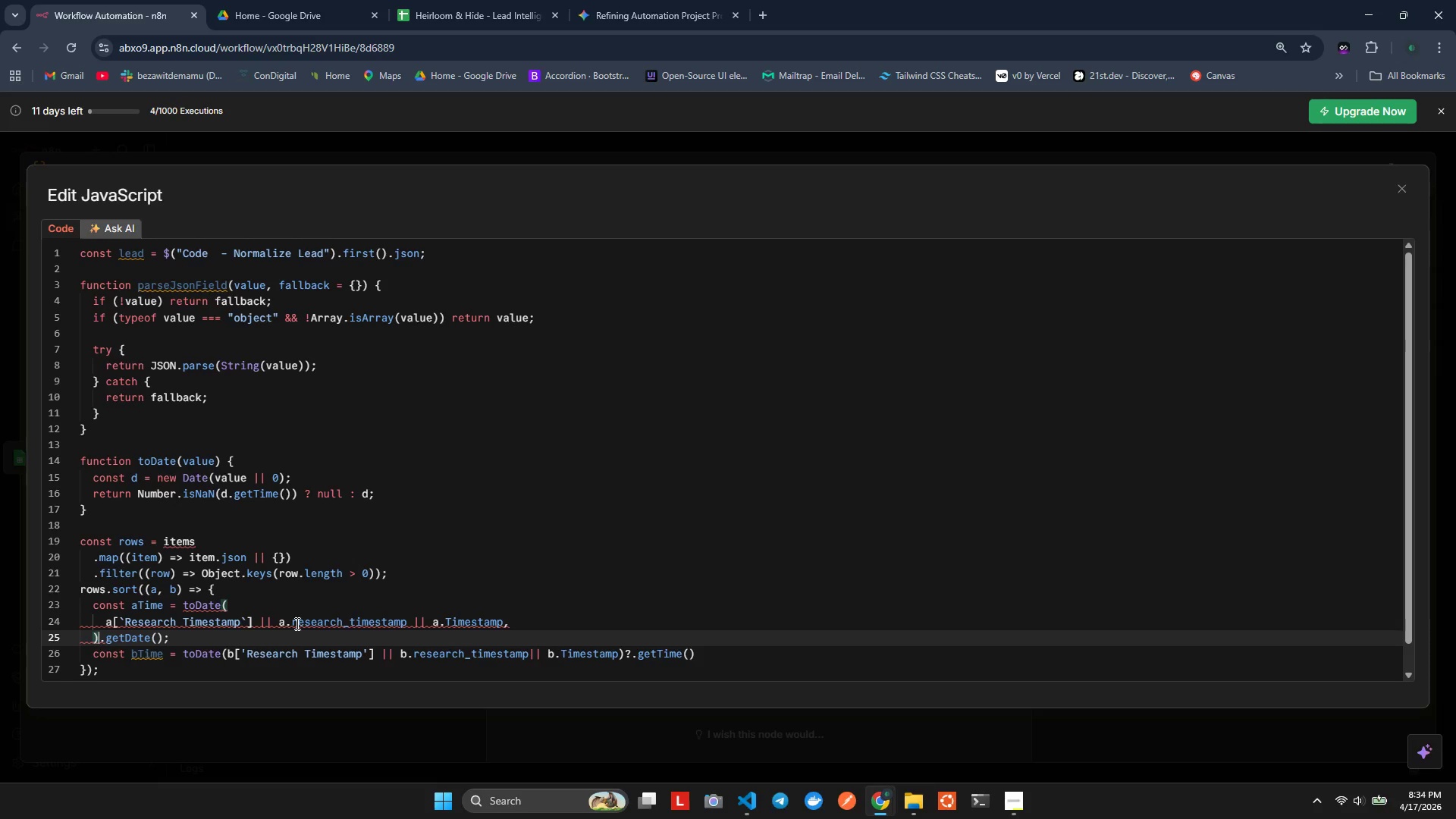 
key(Shift+ShiftLeft)
 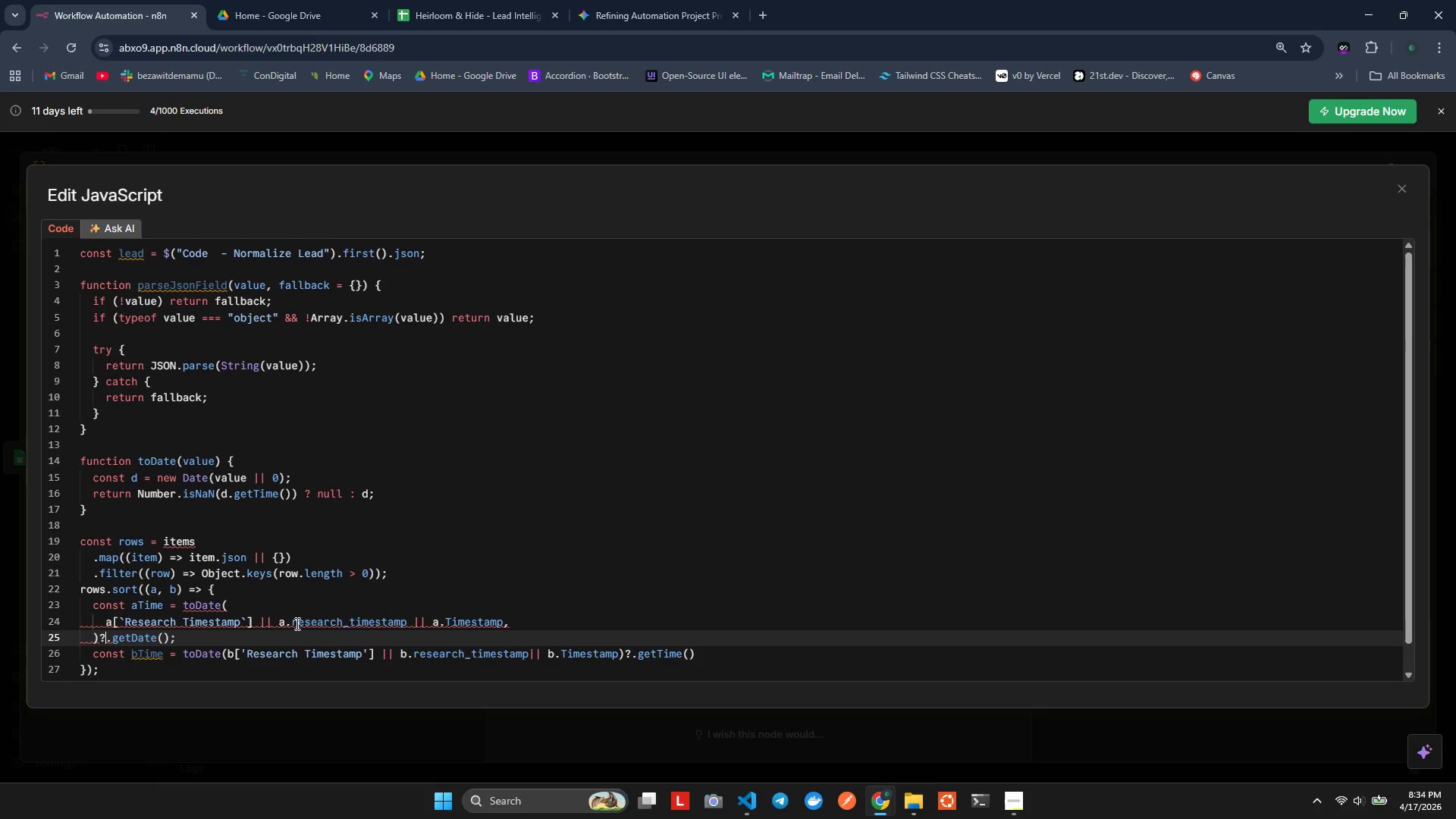 
key(Shift+Slash)
 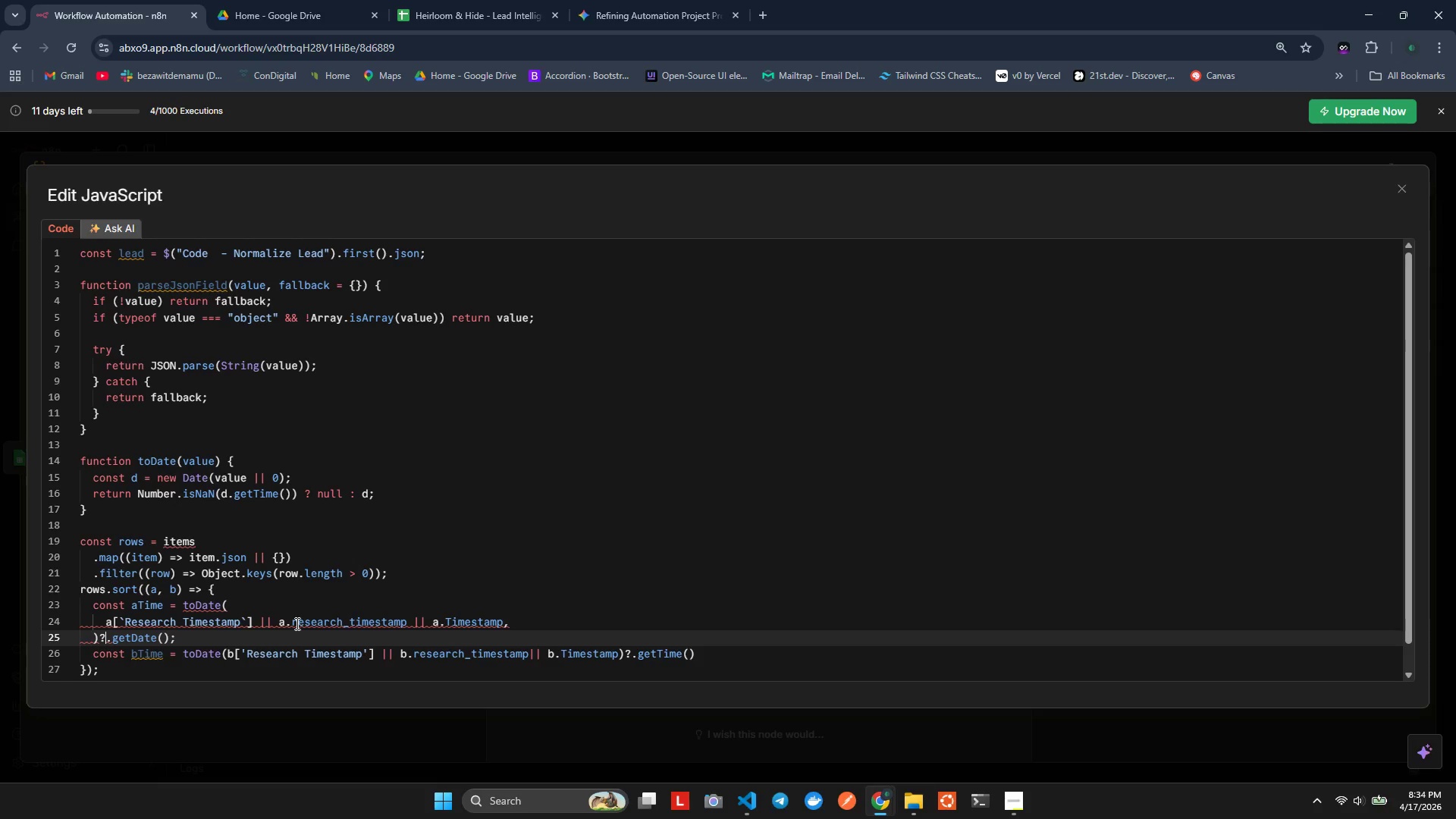 
key(ArrowRight)
 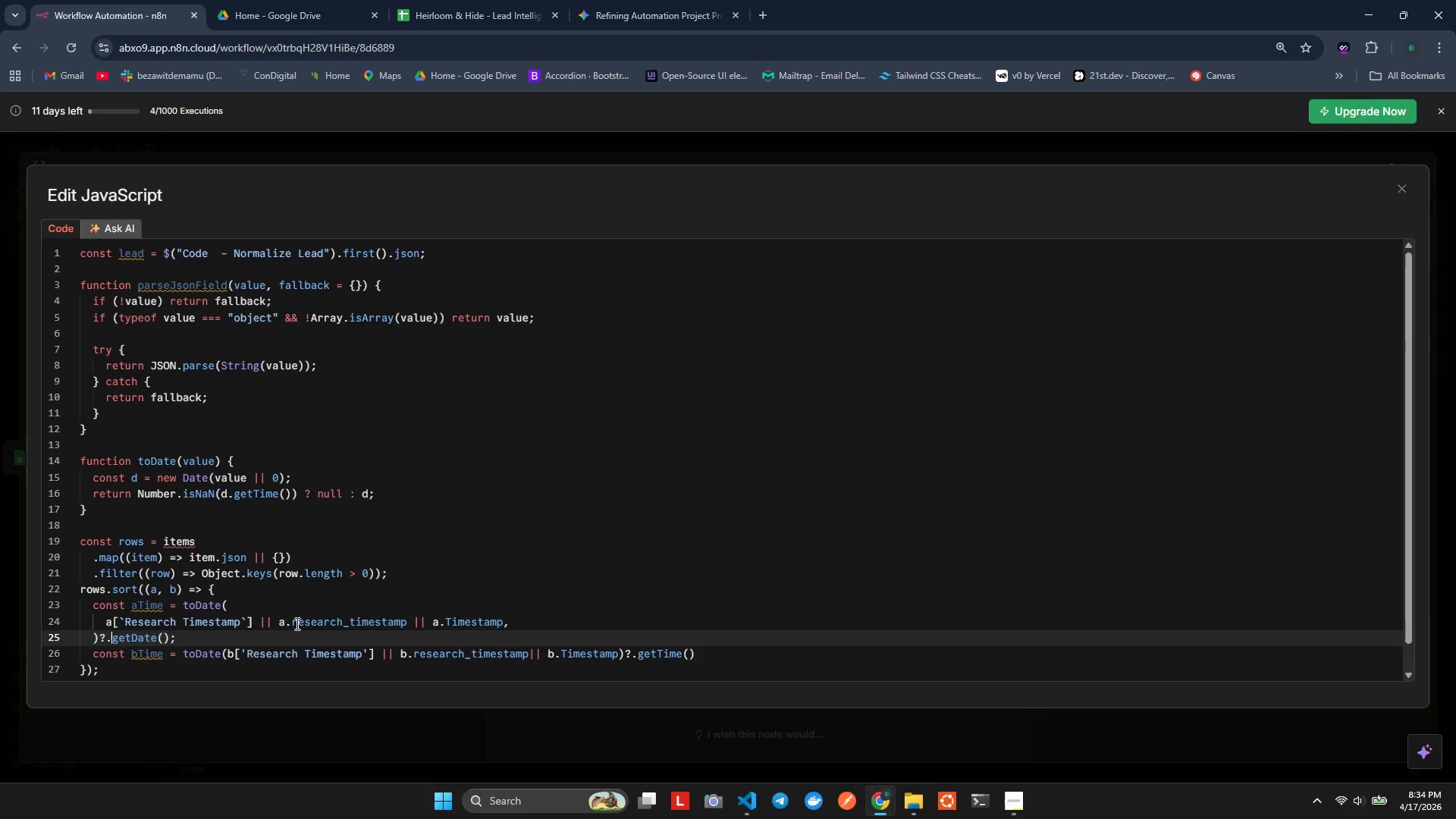 
key(ArrowRight)
 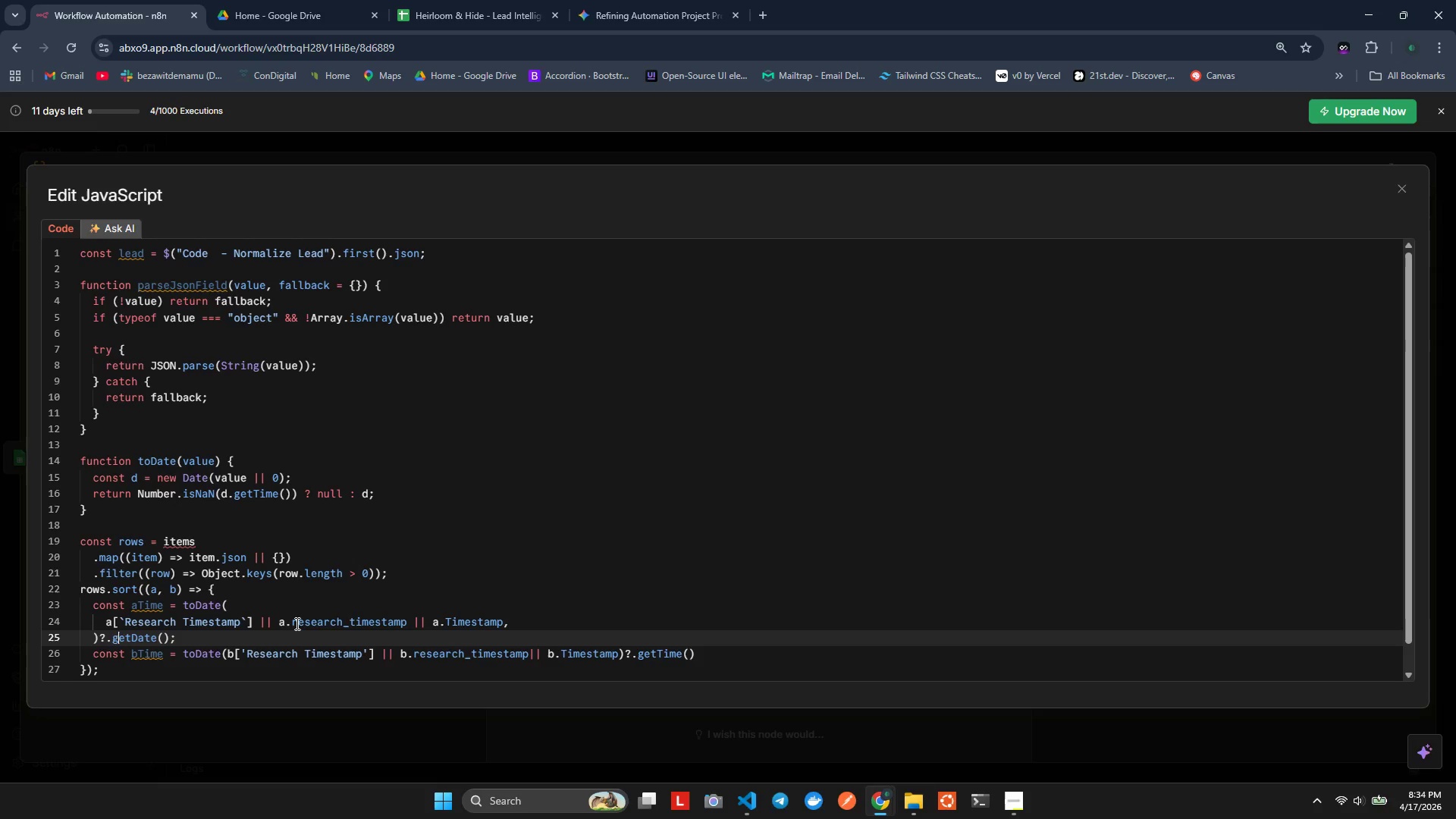 
key(ArrowRight)
 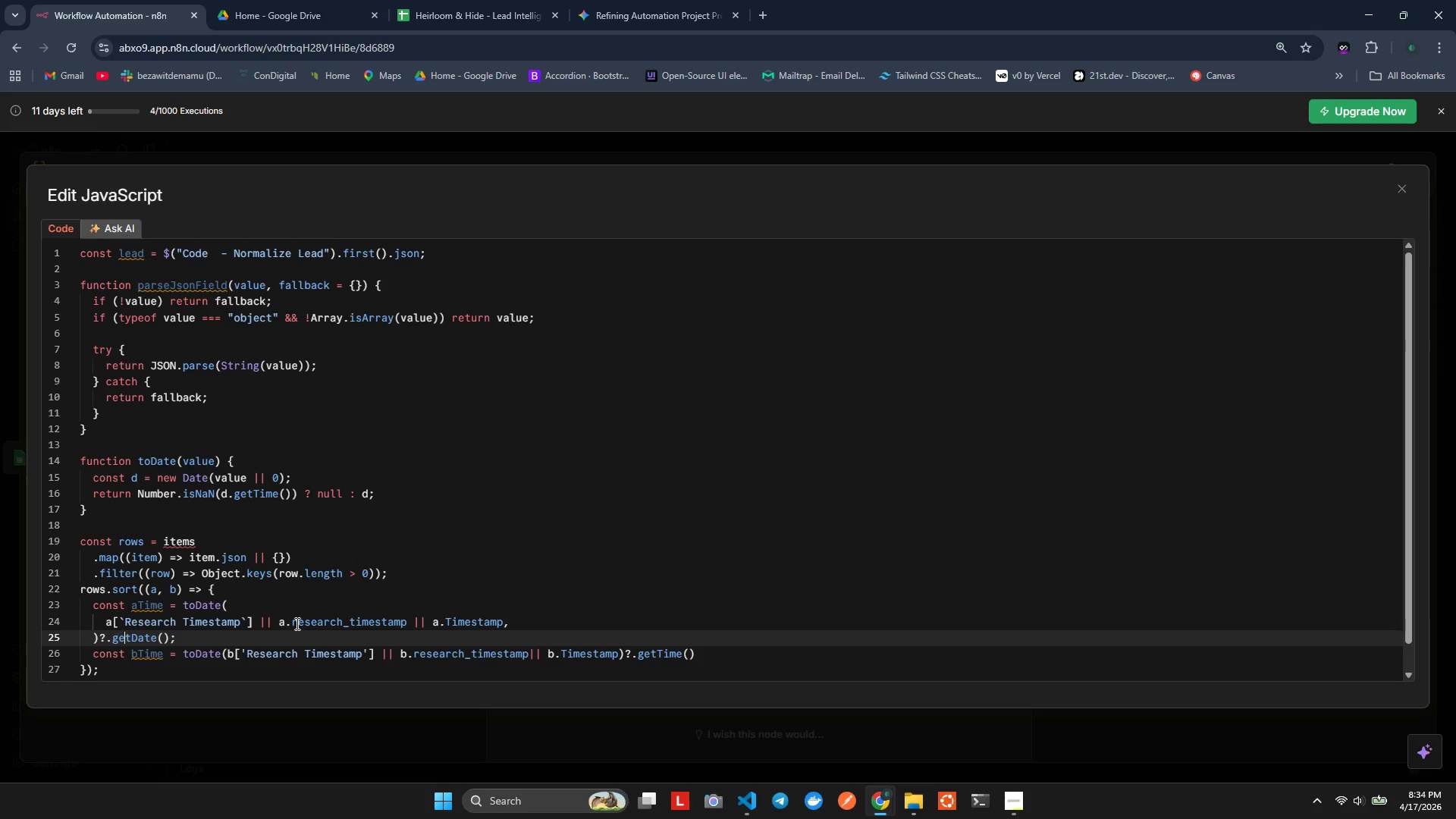 
key(ArrowRight)
 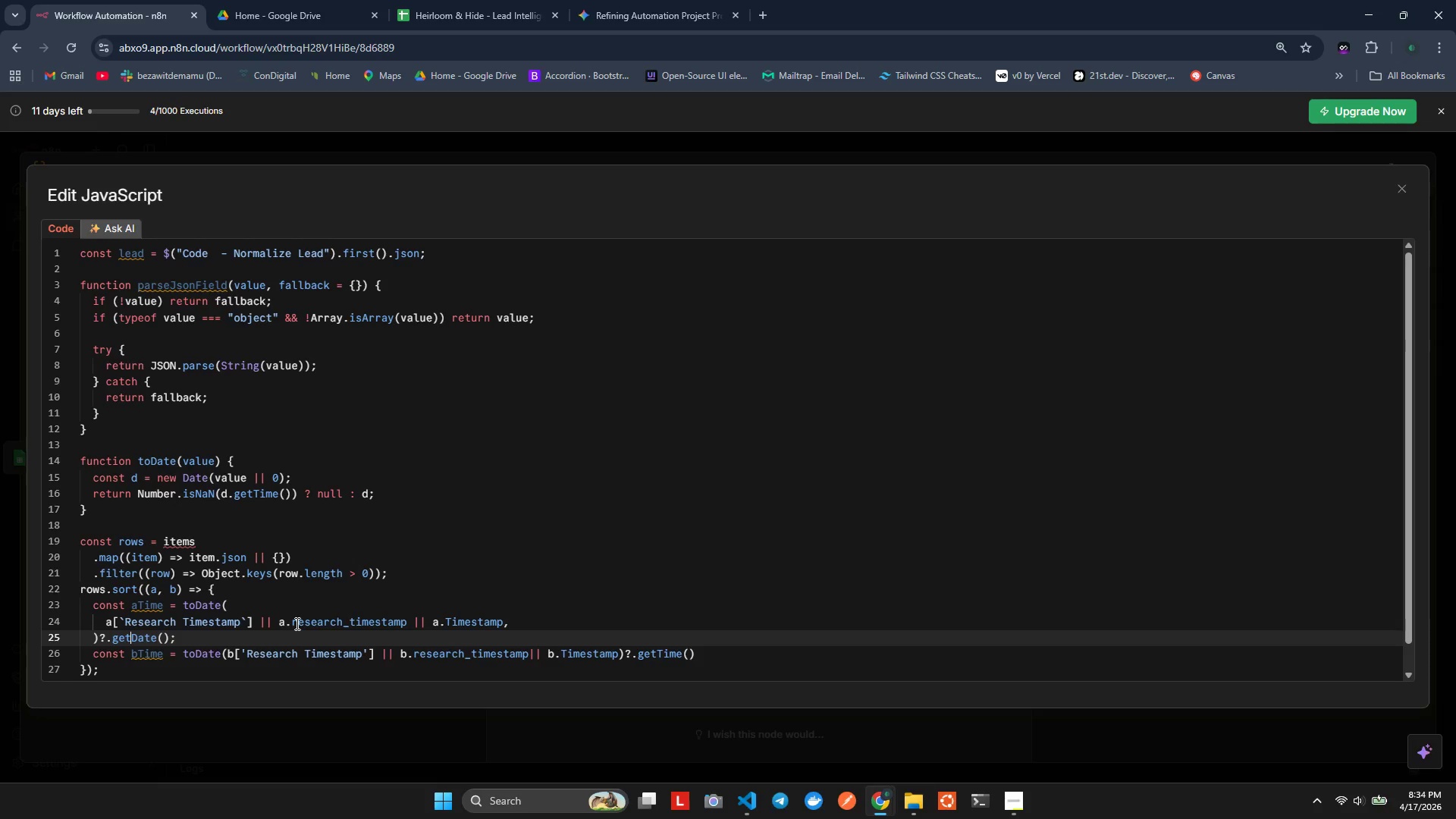 
key(ArrowRight)
 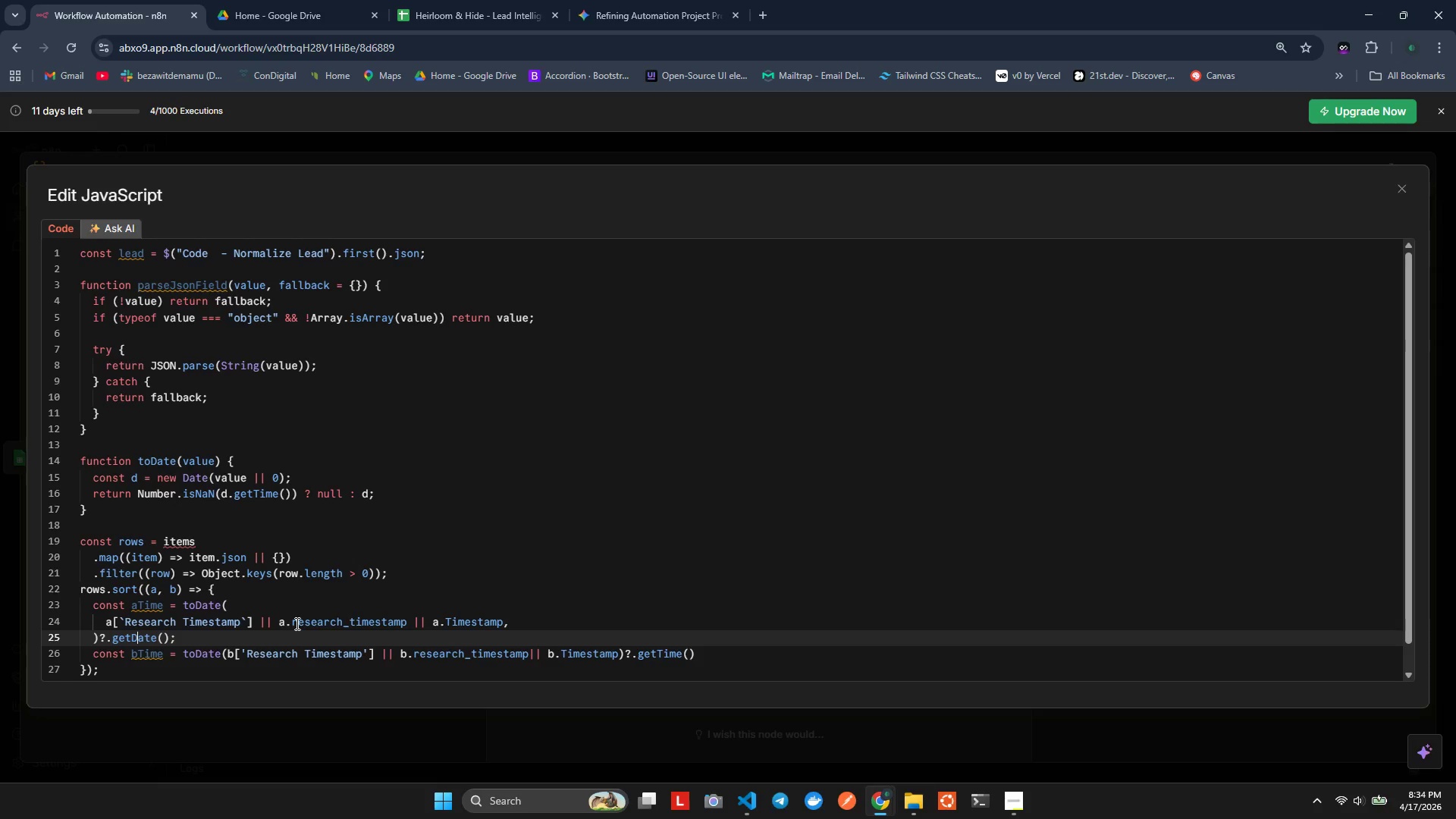 
key(ArrowRight)
 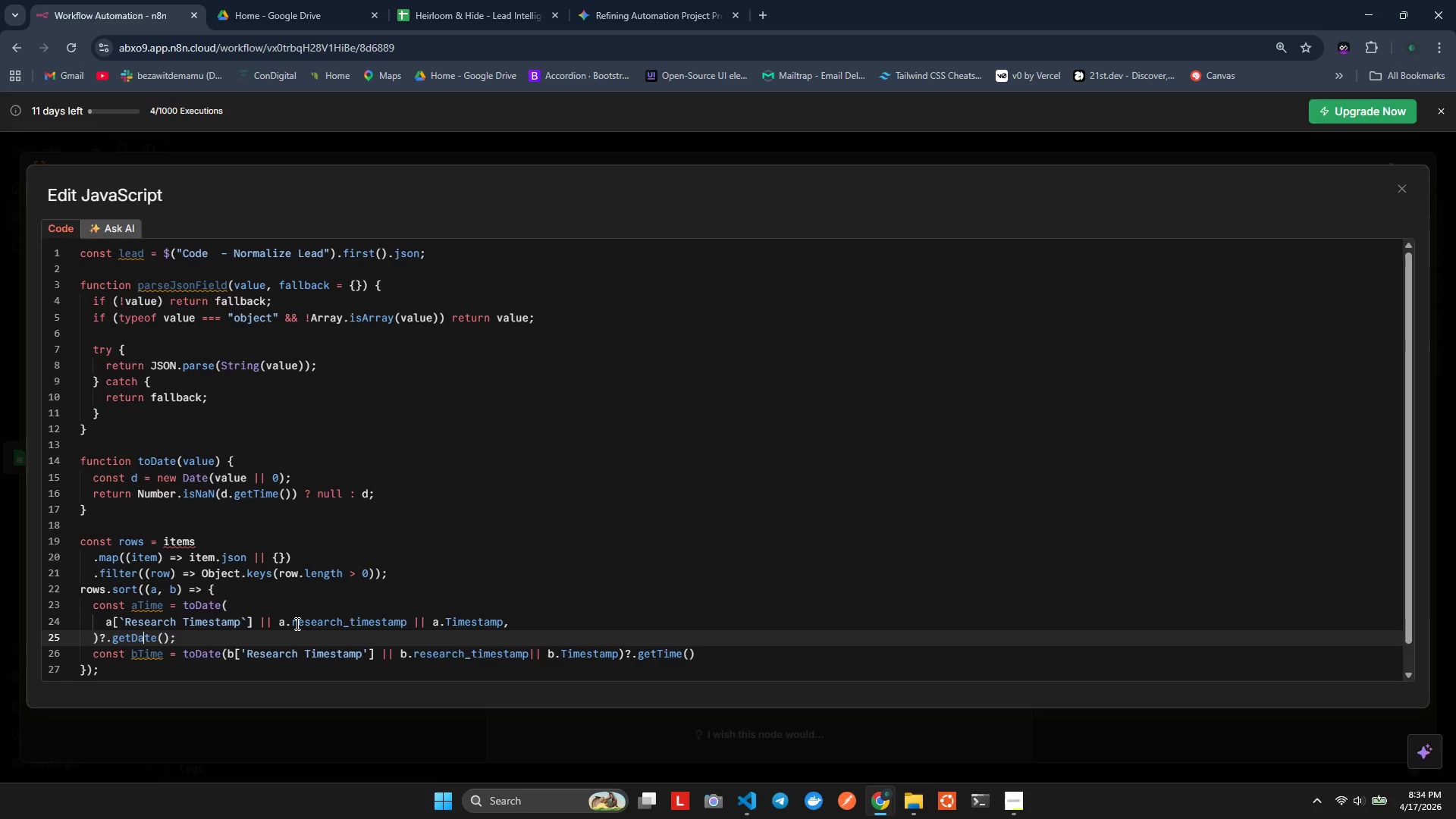 
key(ArrowRight)
 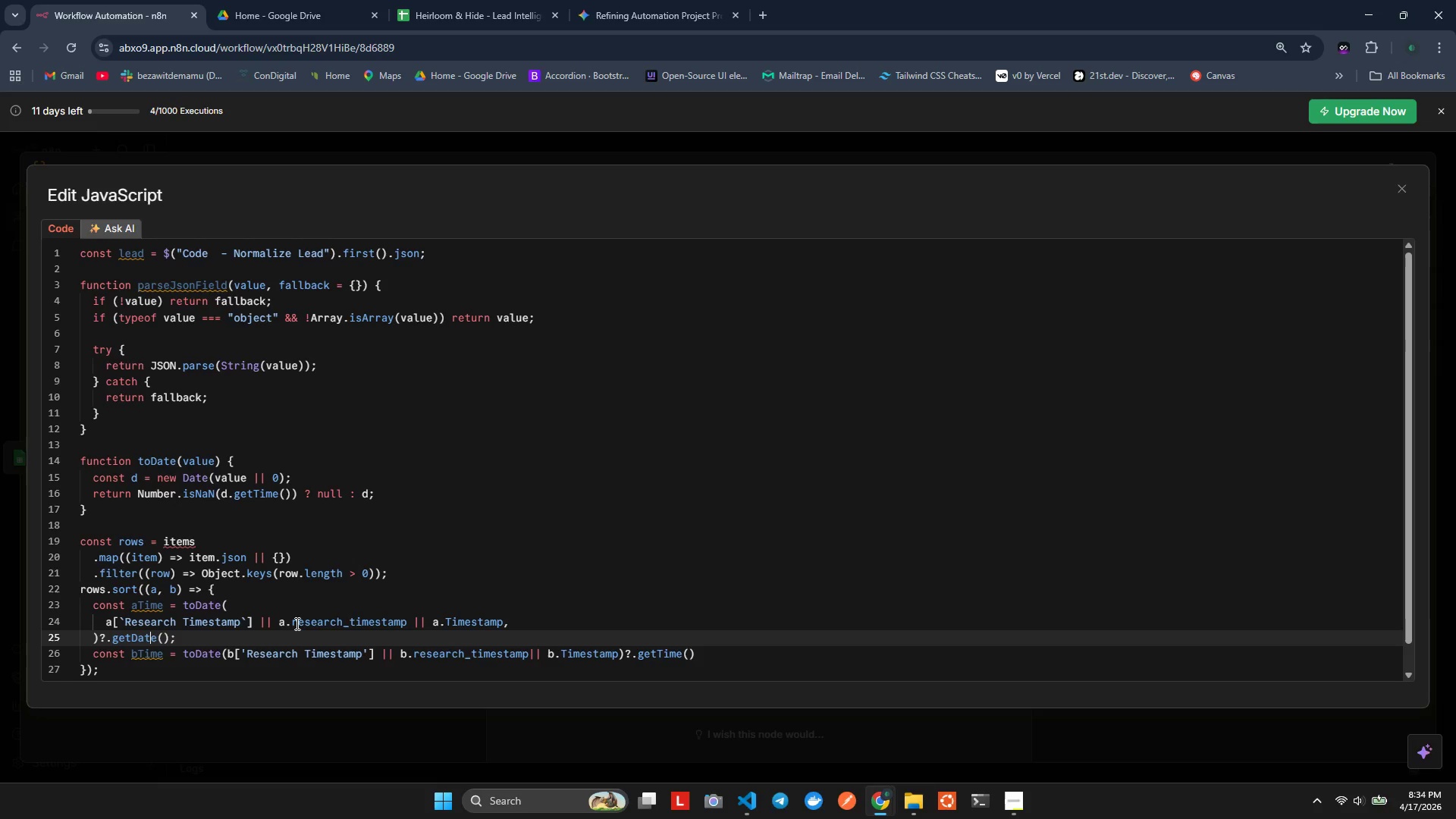 
key(ArrowRight)
 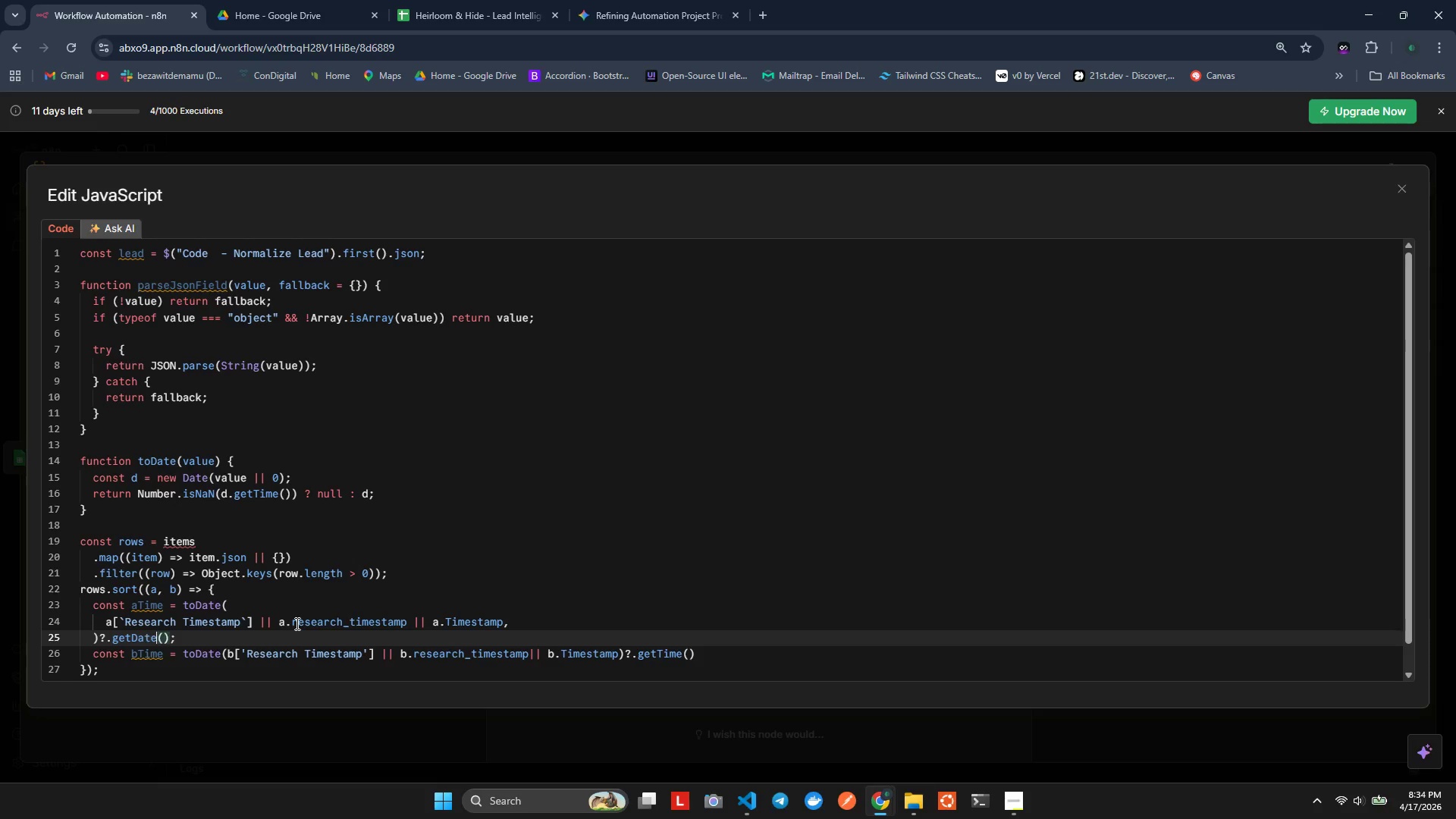 
key(ArrowRight)
 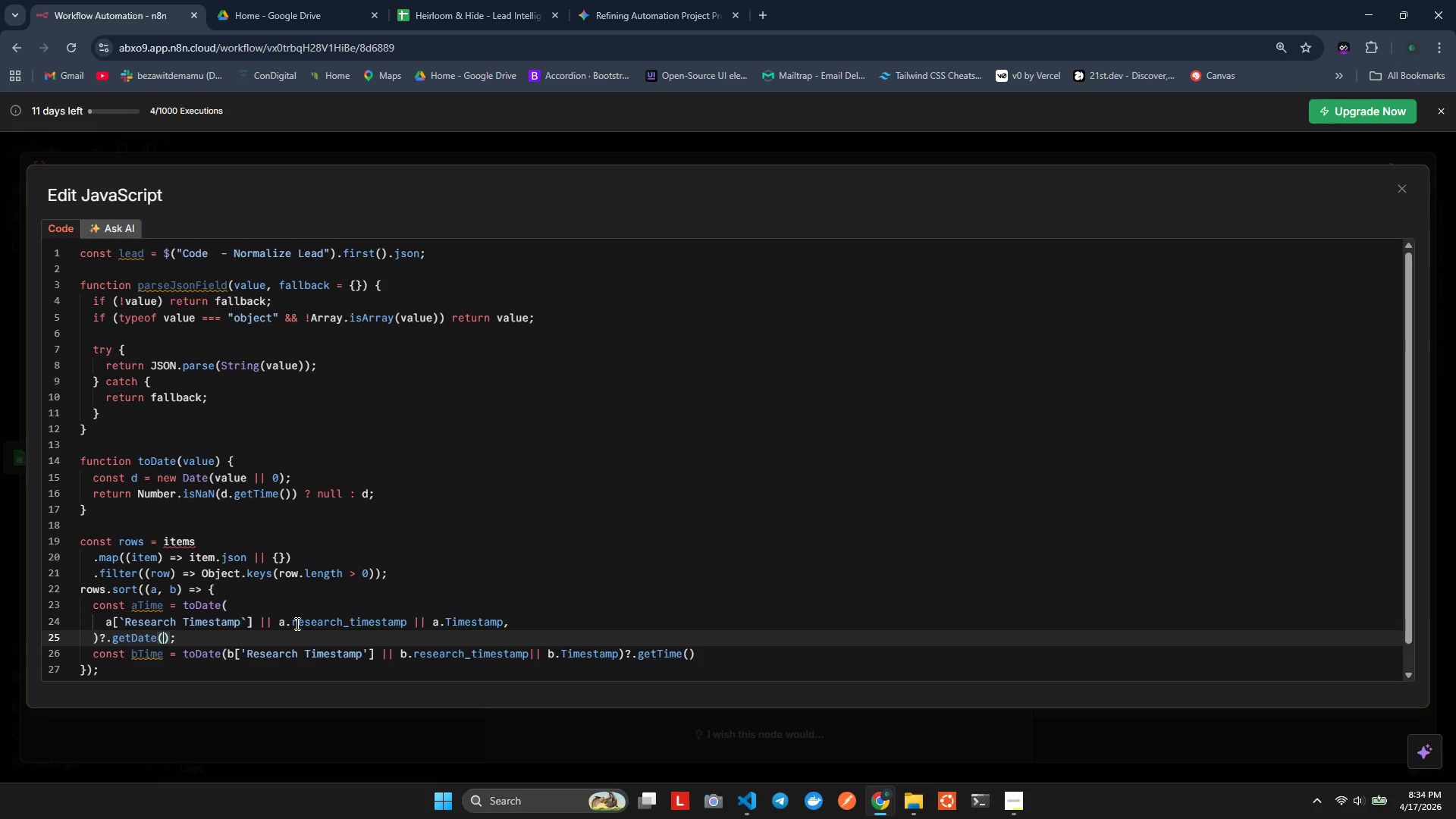 
key(ArrowRight)
 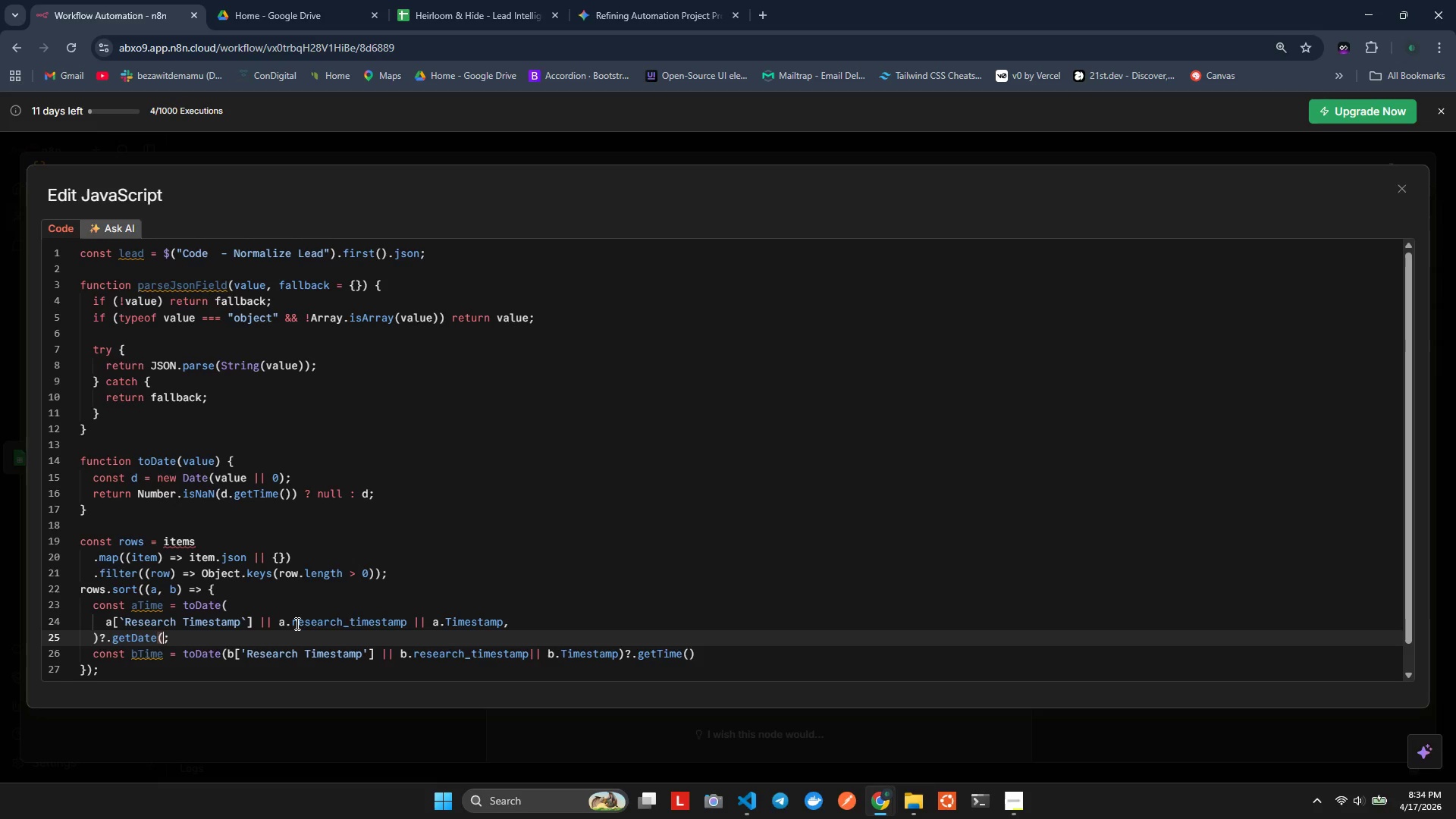 
key(Backspace)
key(Backspace)
key(Backspace)
key(Backspace)
key(Backspace)
key(Backspace)
type(tim)
 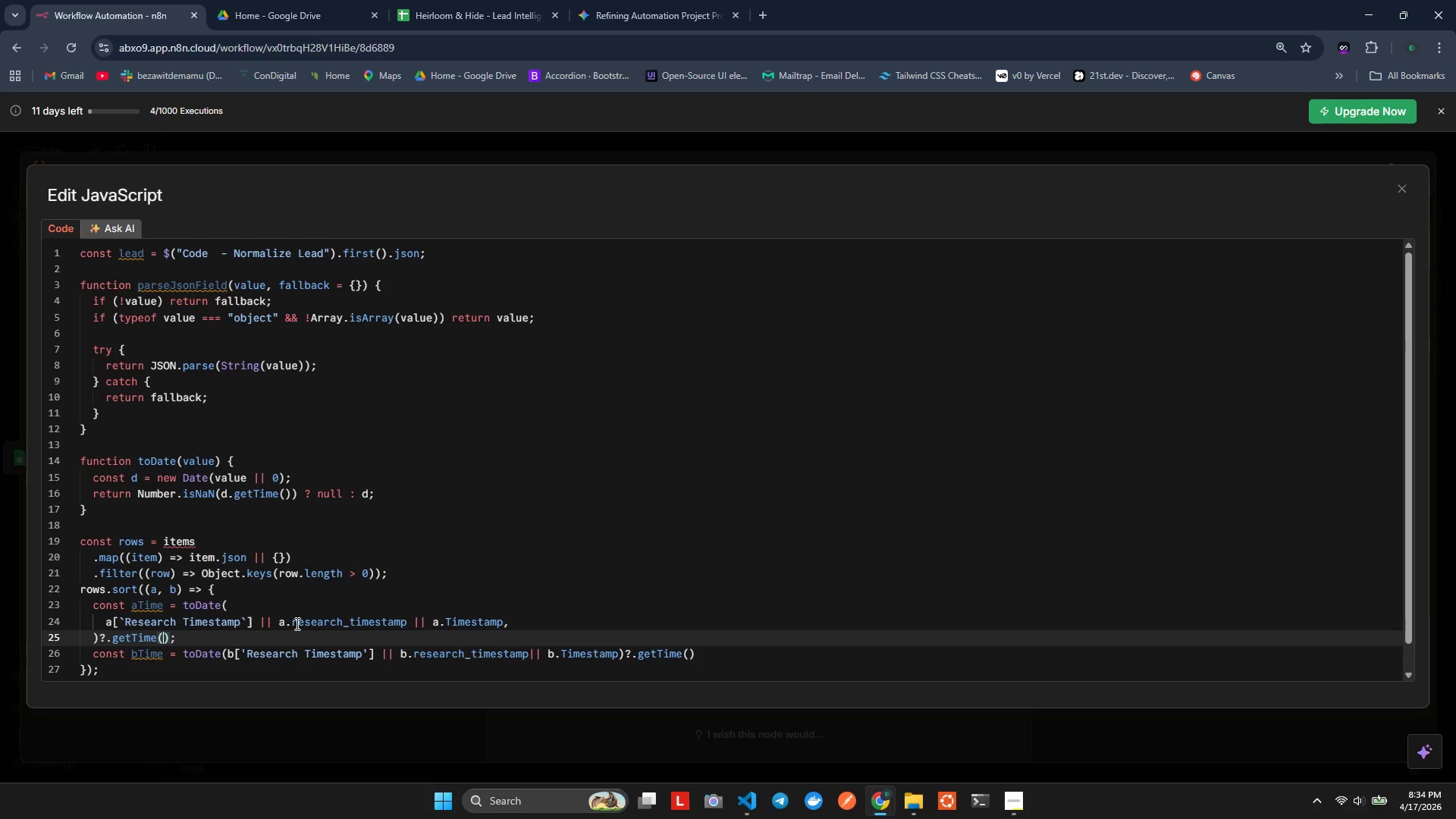 
 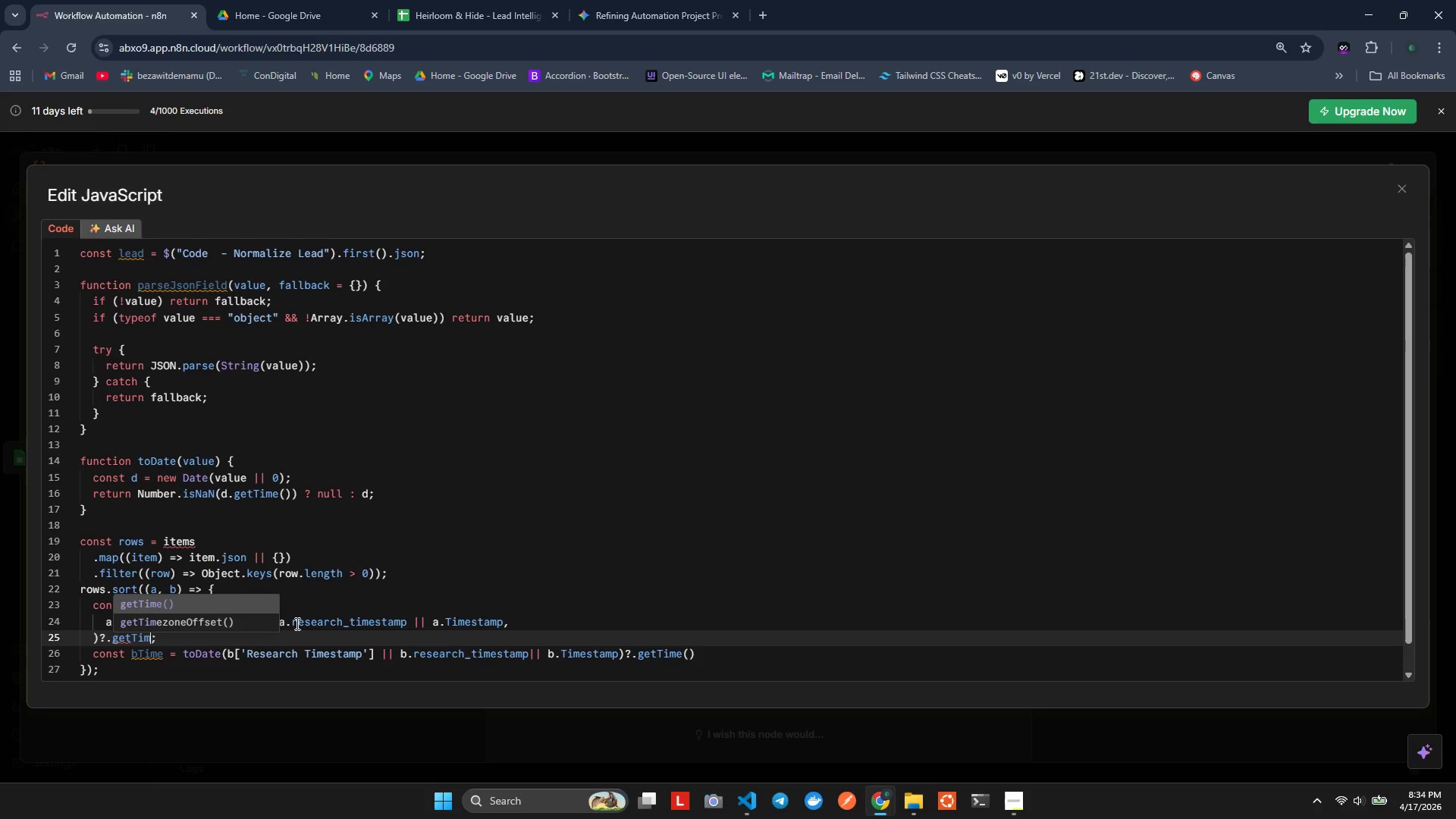 
key(Enter)
 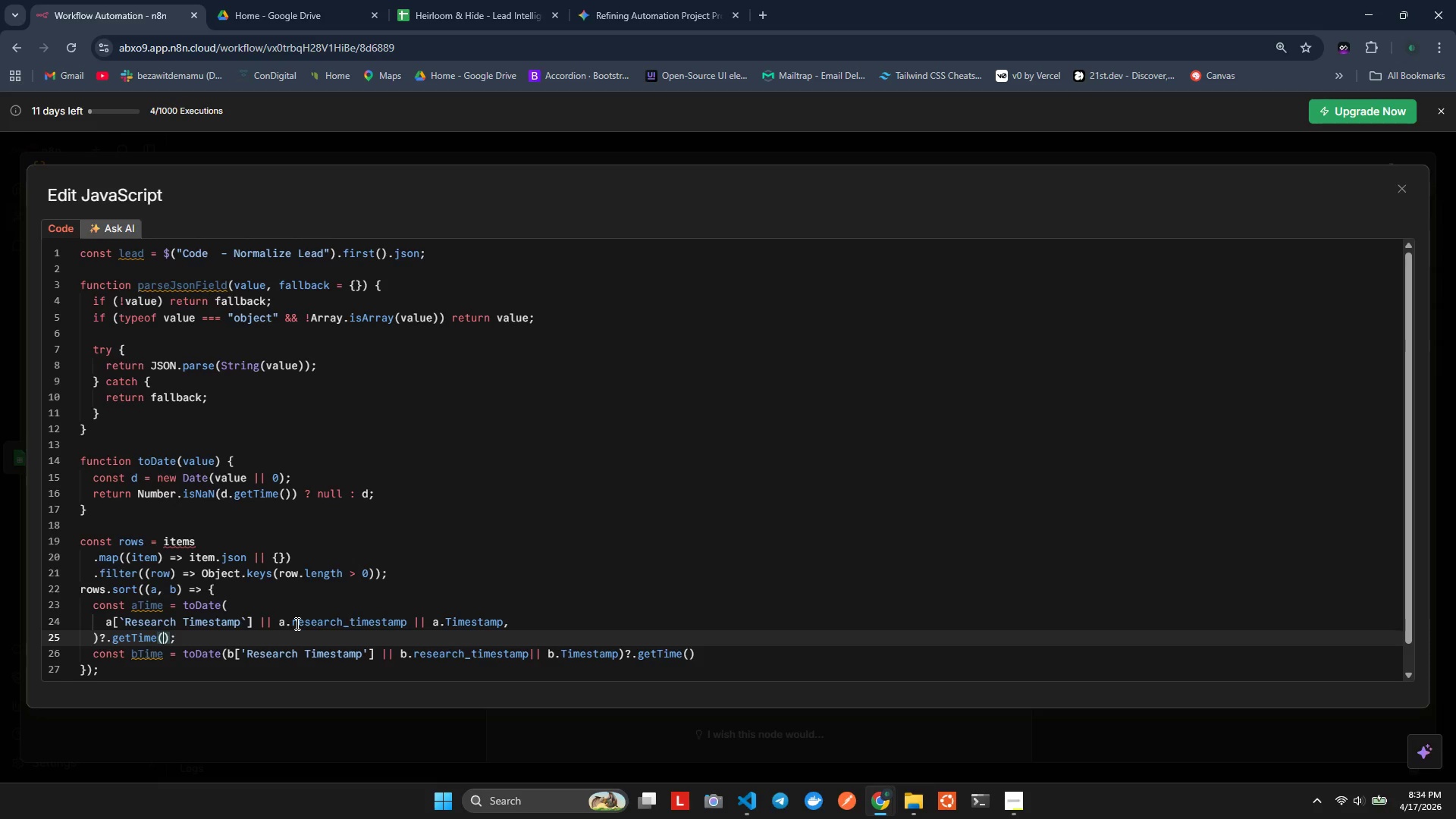 
key(Alt+Shift+AltLeft)
 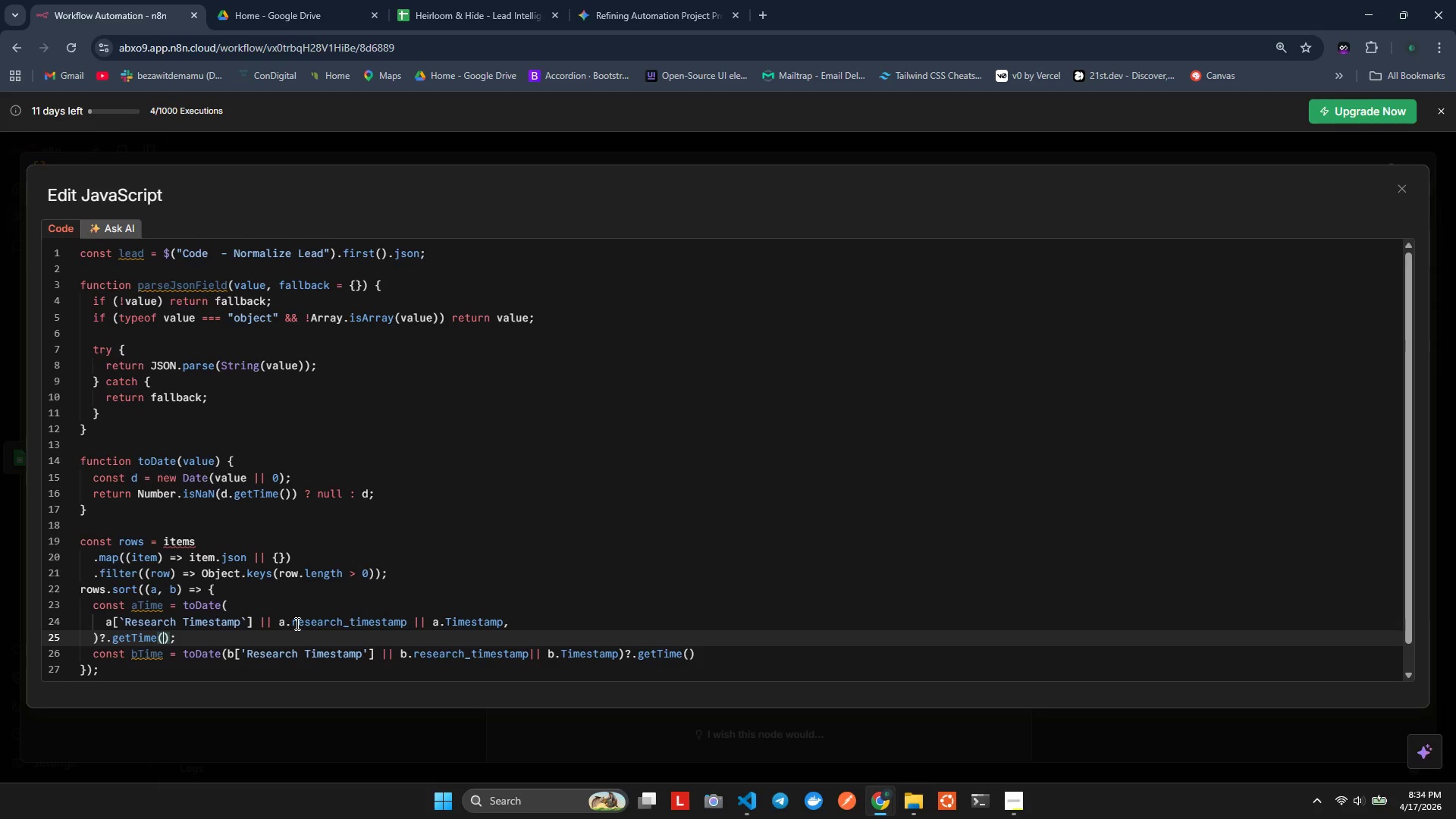 
key(Alt+Shift+F)
 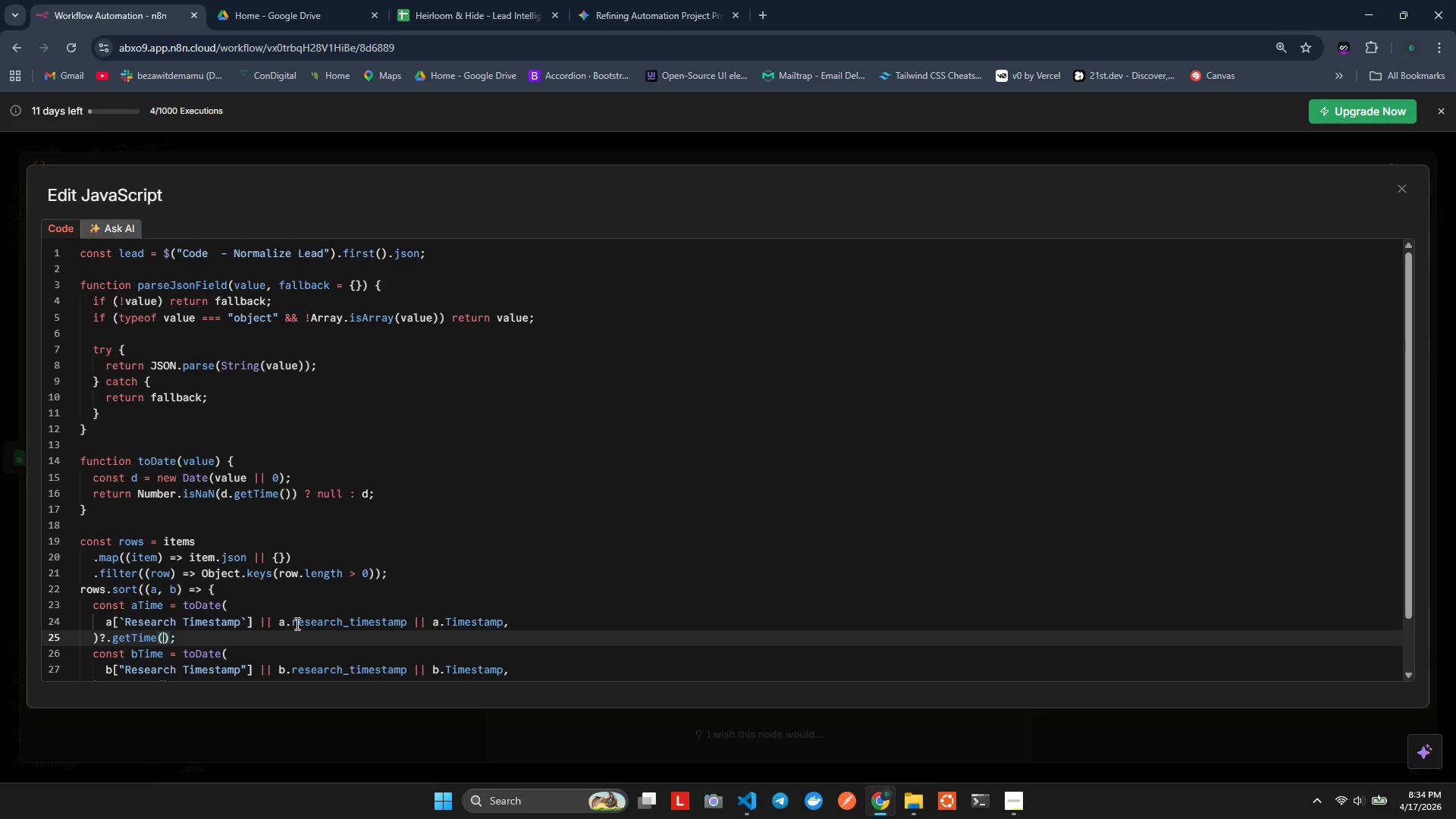 
key(Control+S)
 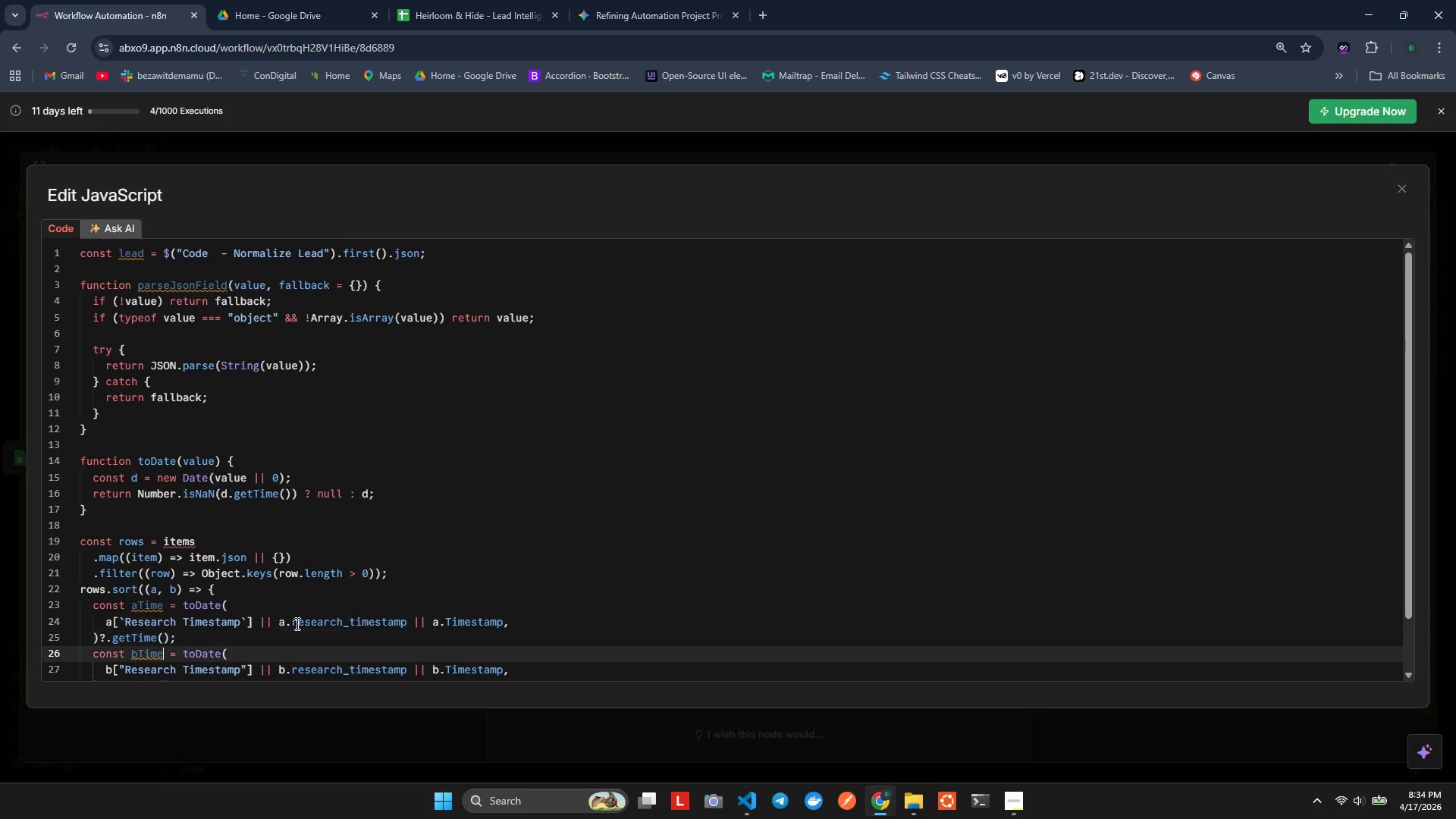 
key(ArrowDown)
 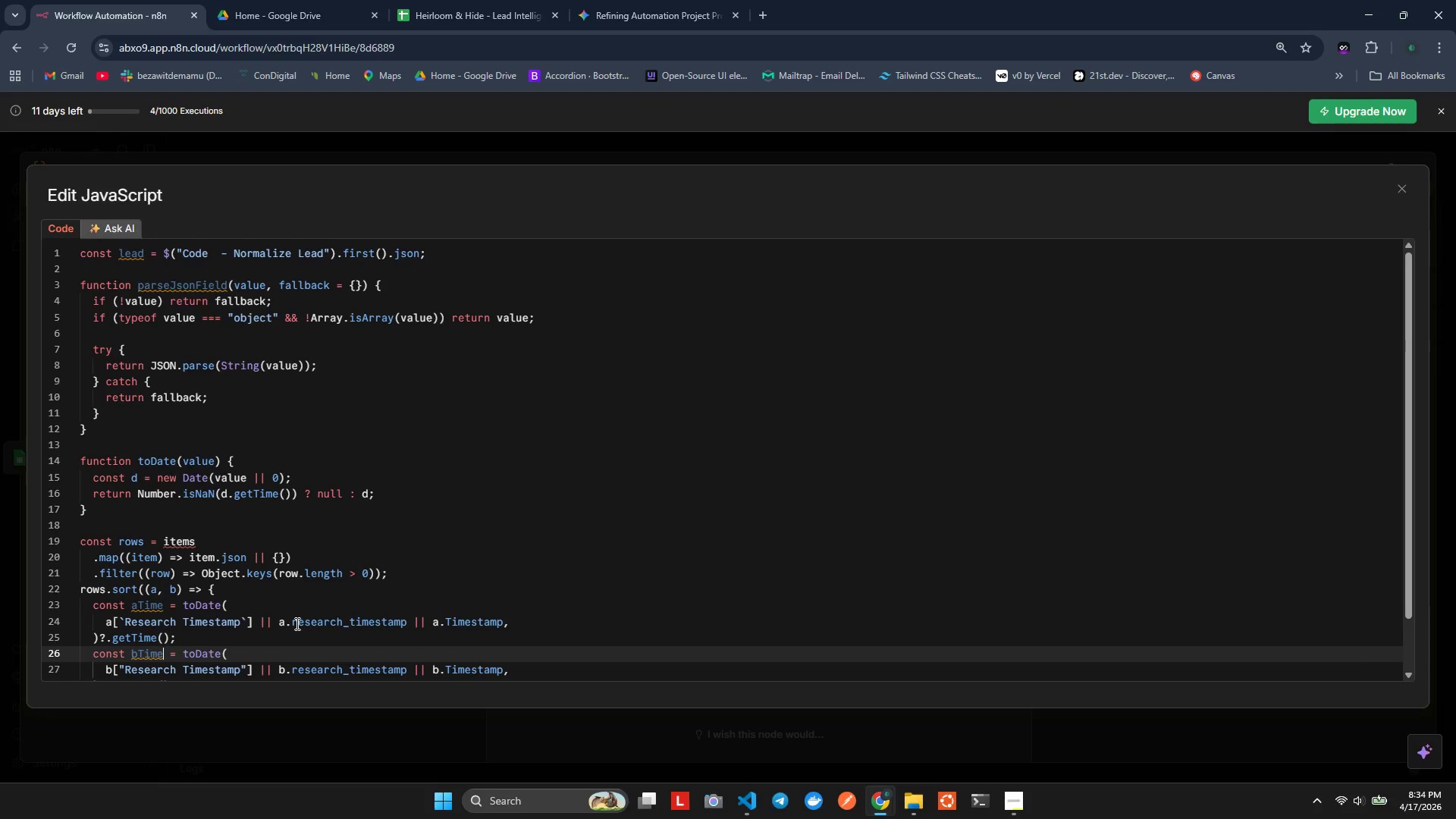 
key(ArrowRight)
 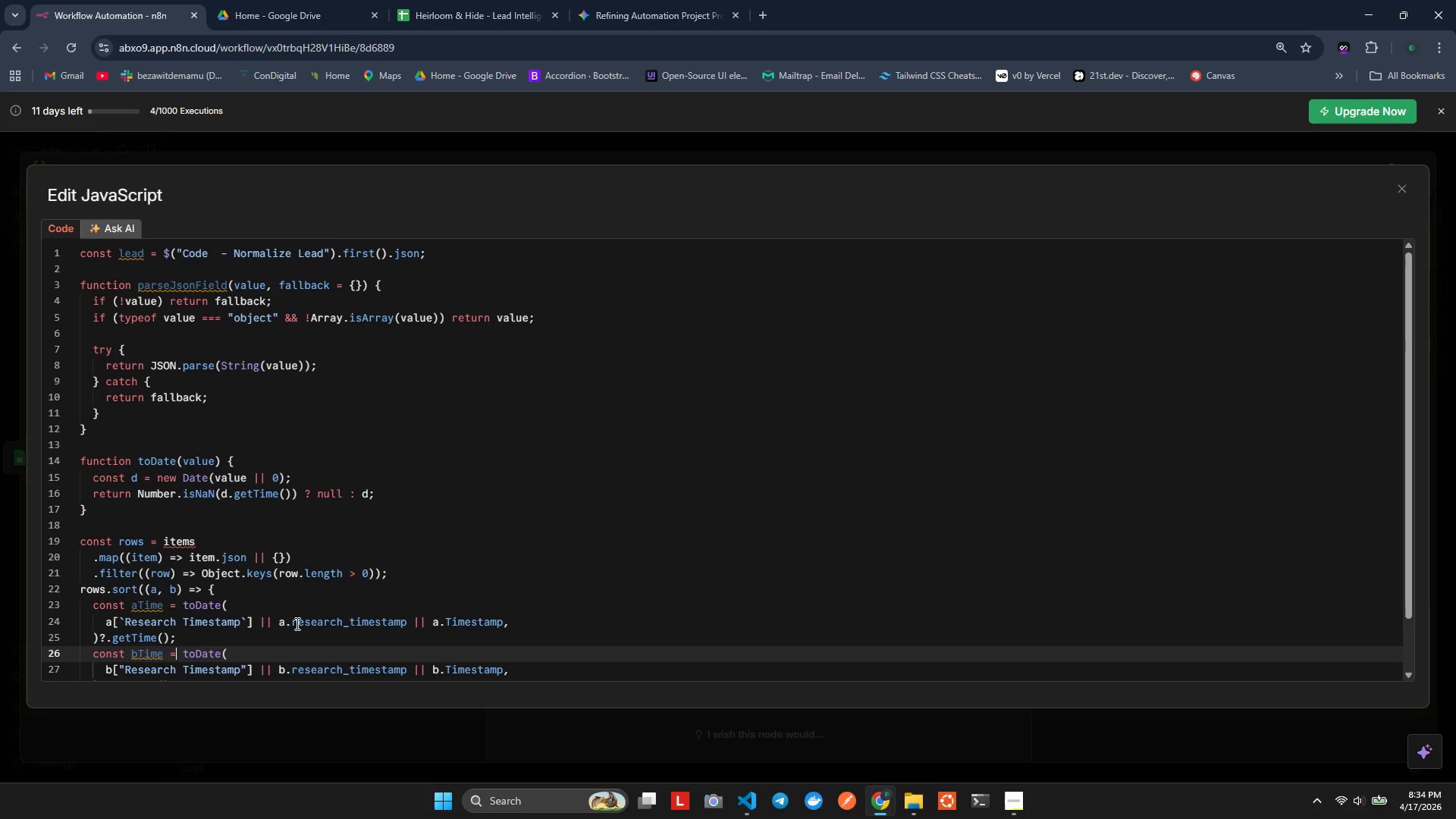 
key(ArrowRight)
 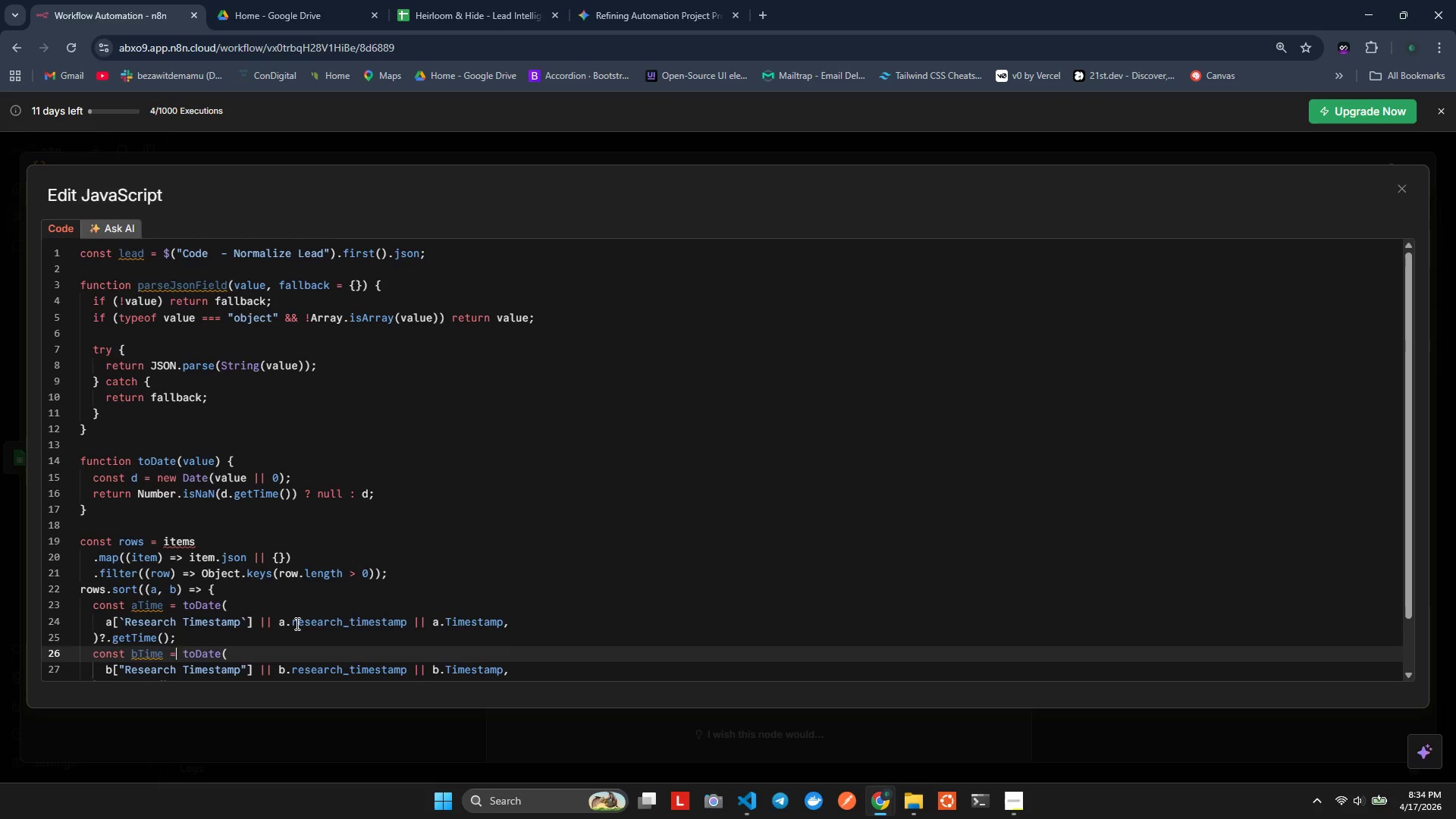 
key(ArrowUp)
 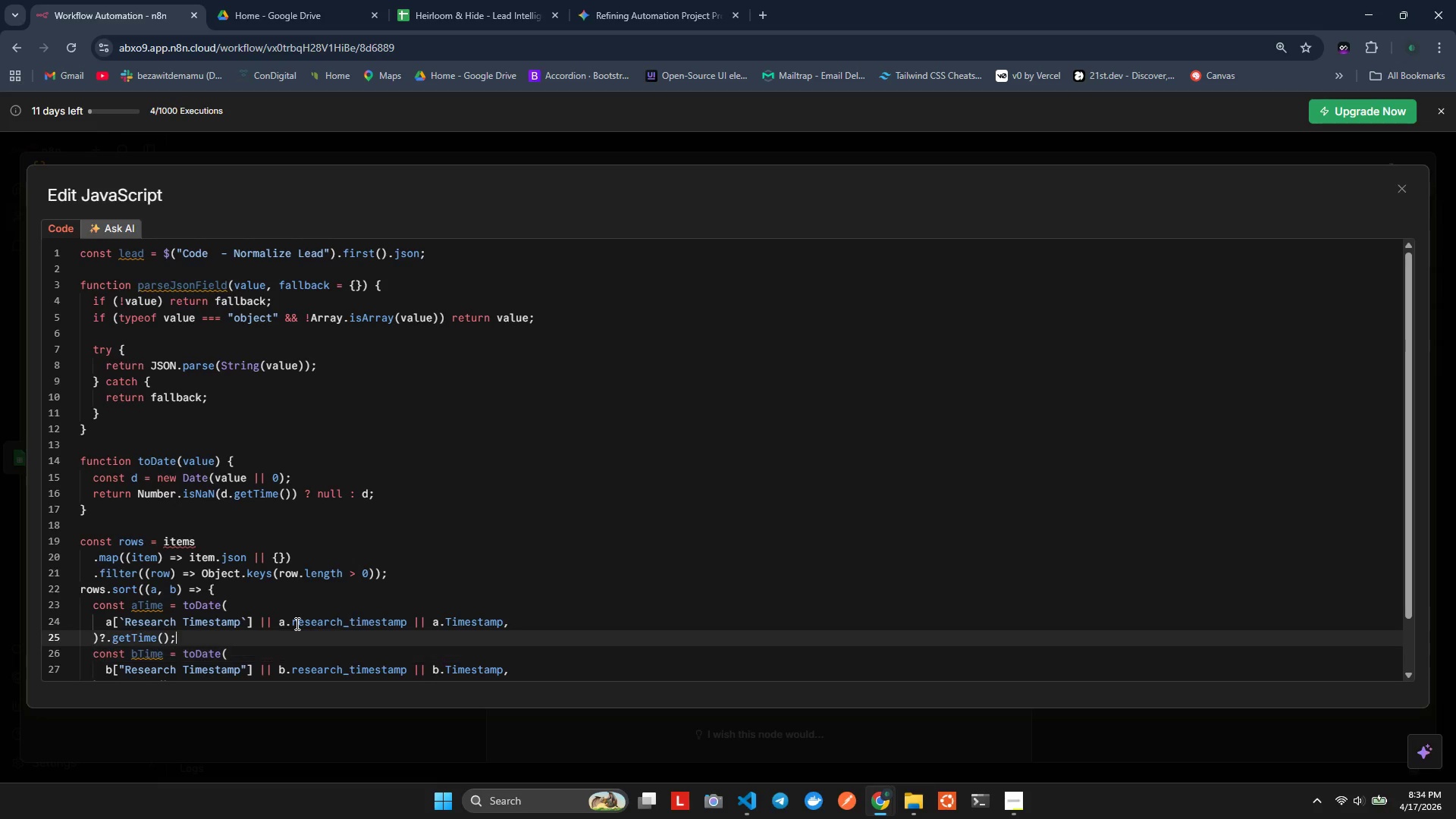 
key(ArrowRight)
 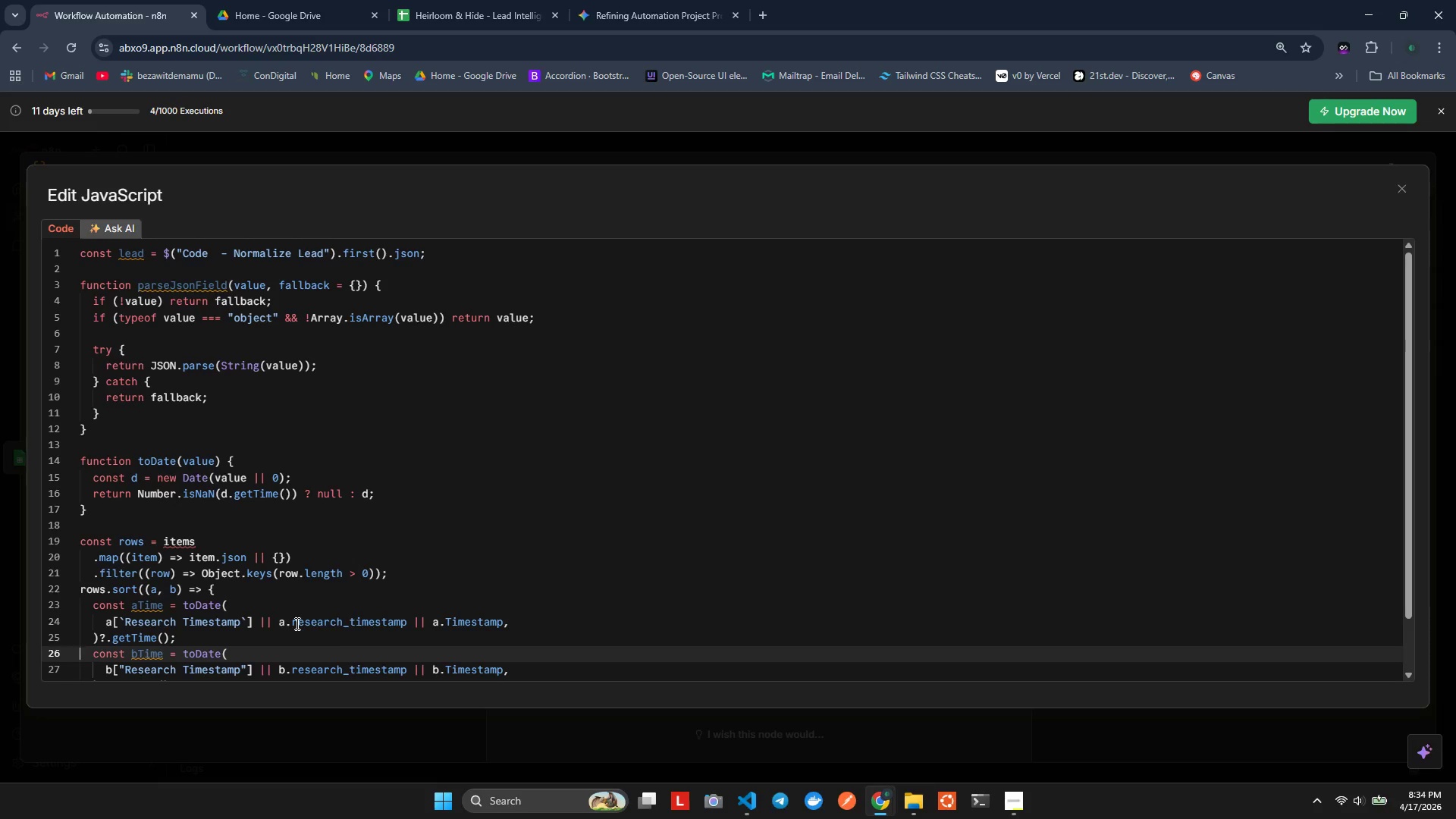 
key(ArrowDown)
 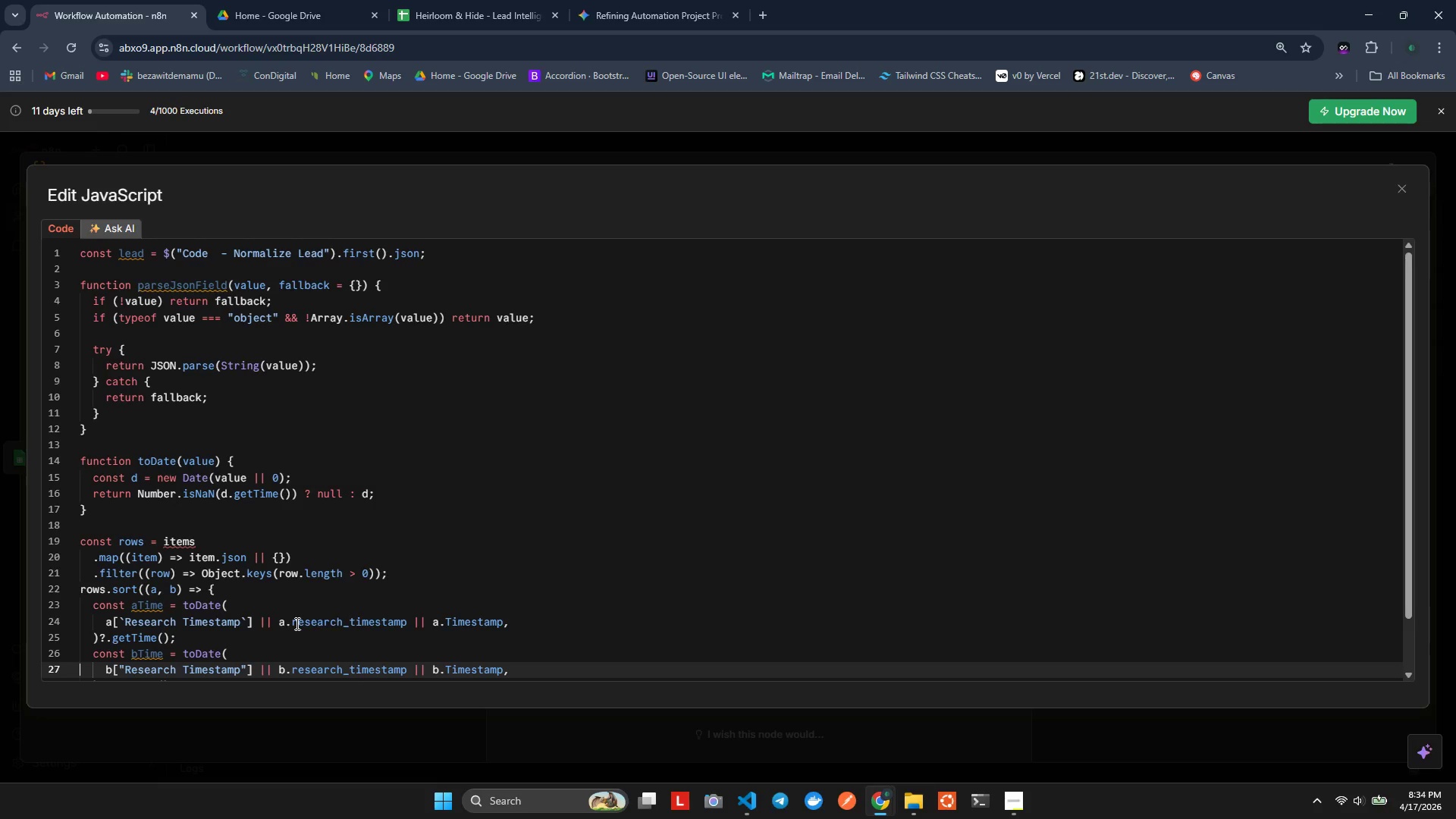 
key(ArrowDown)
 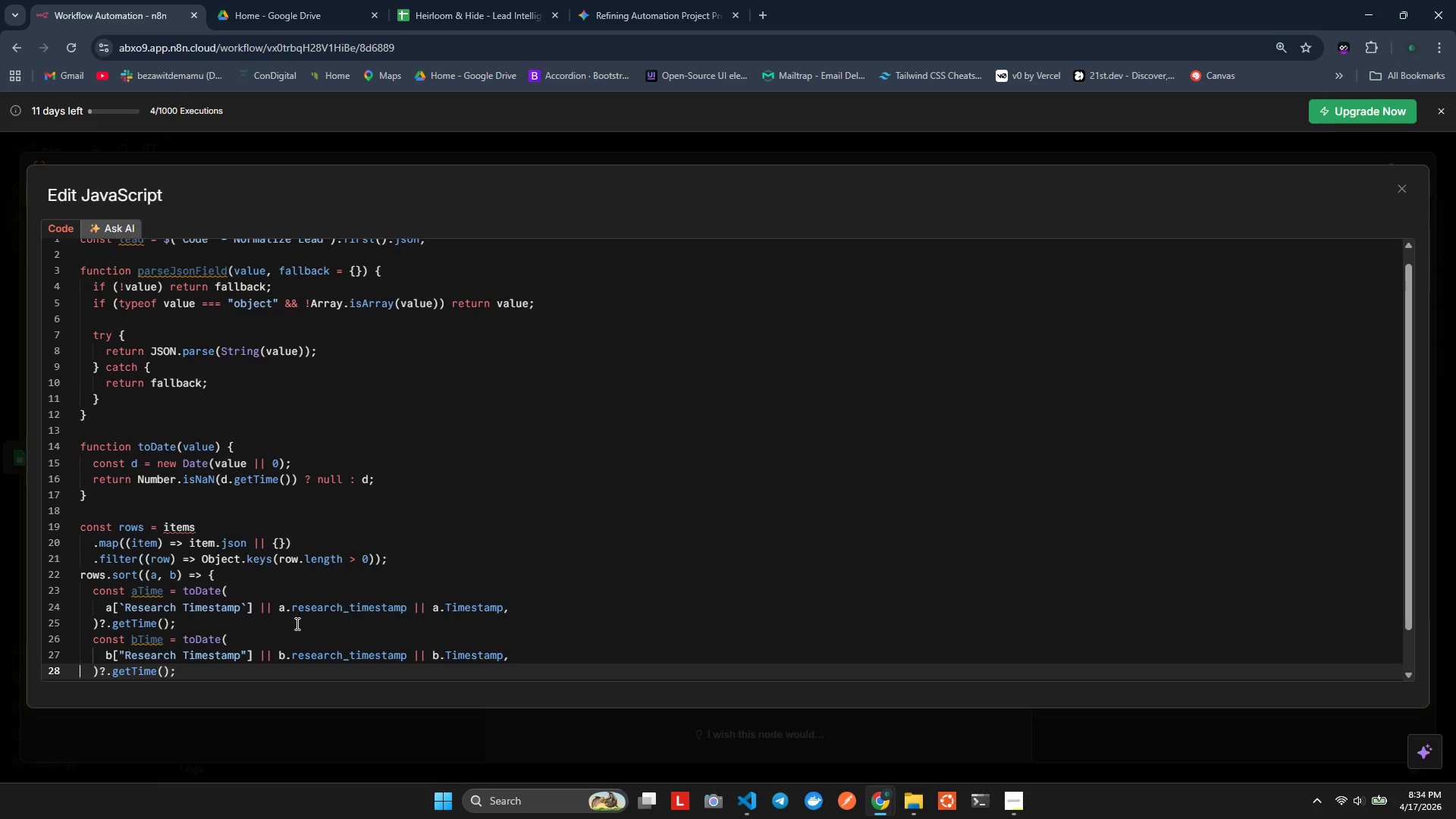 
key(ArrowDown)
 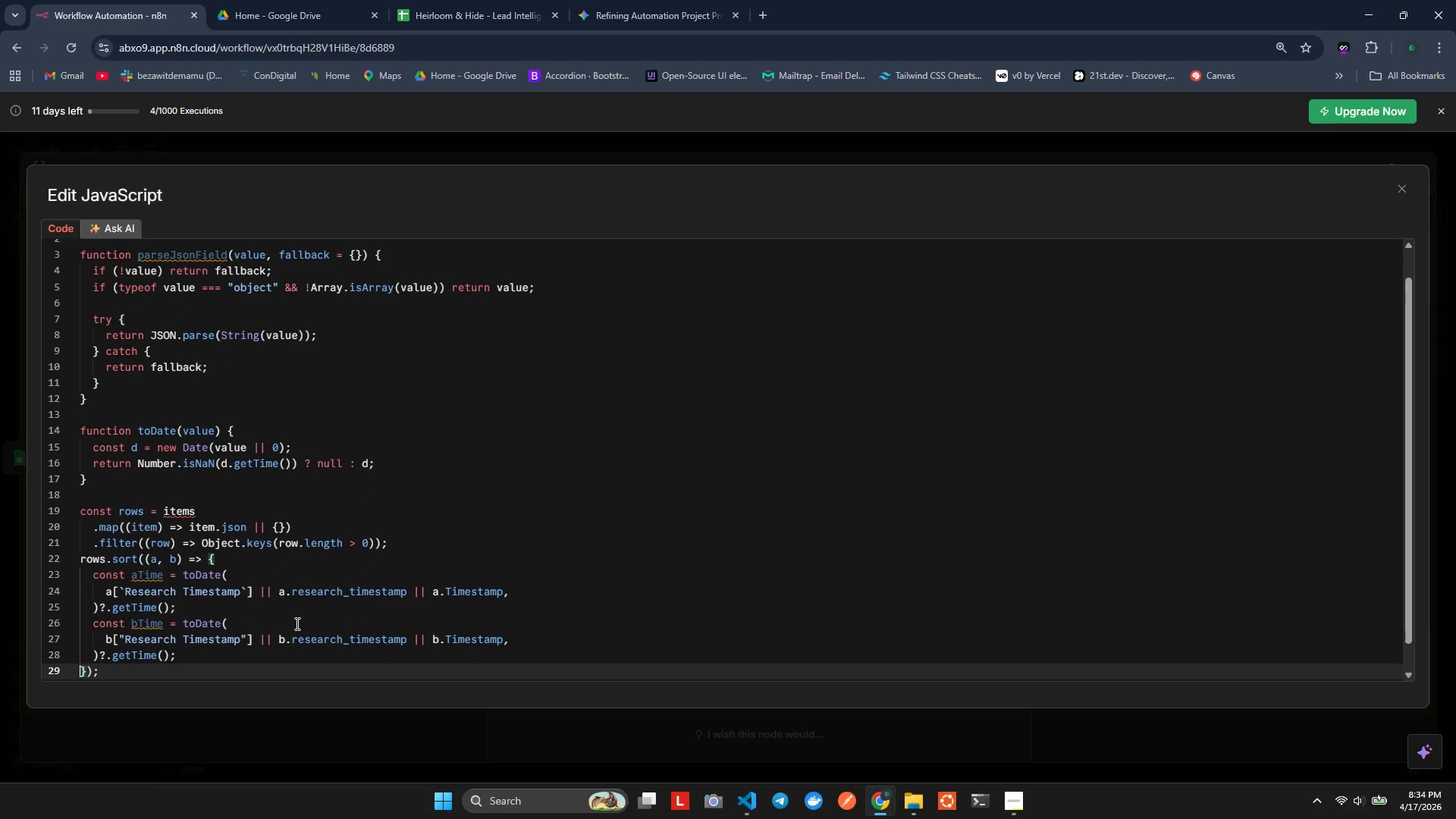 
key(ArrowDown)
 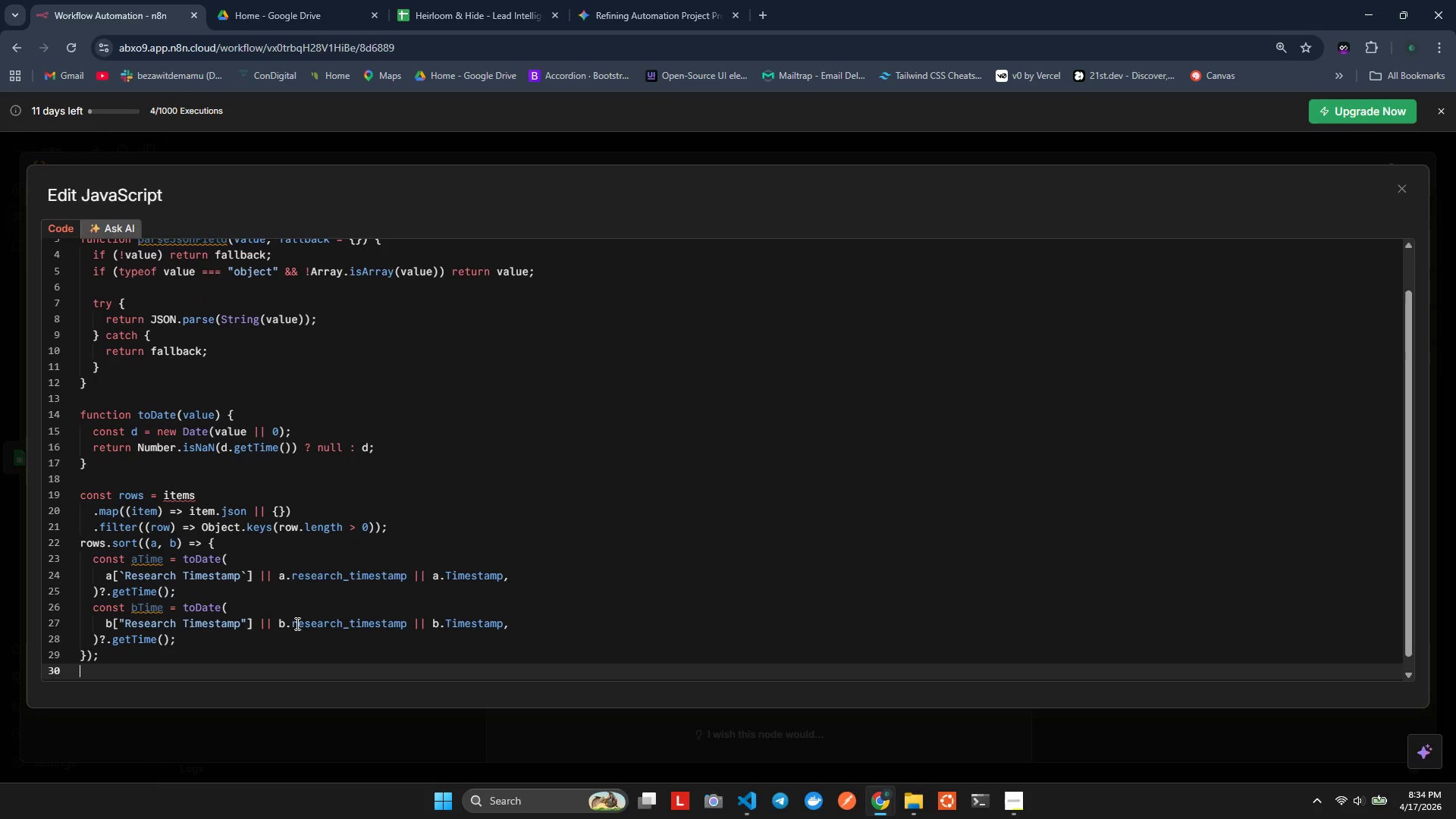 
key(ArrowUp)
 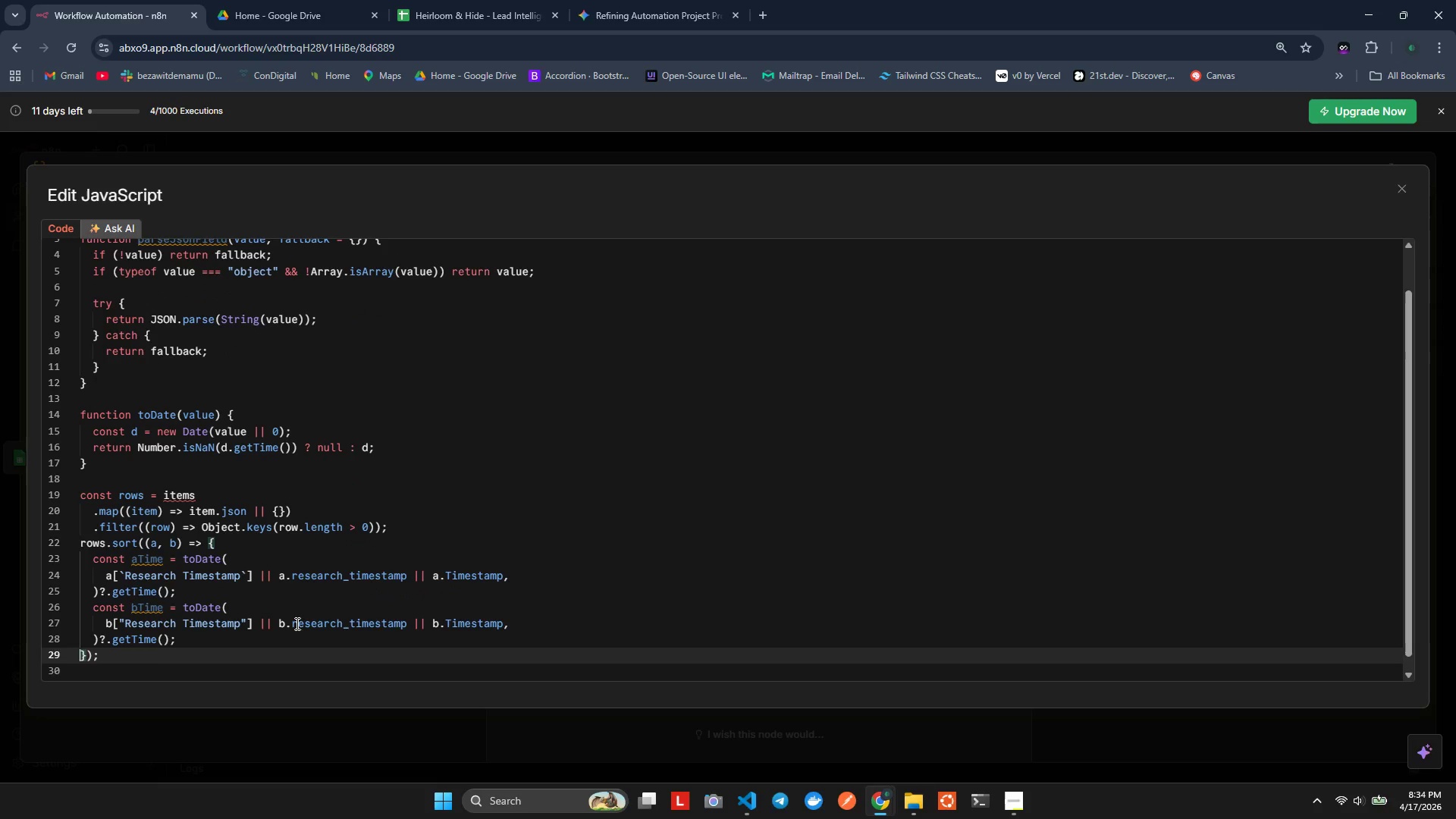 
key(ArrowDown)
 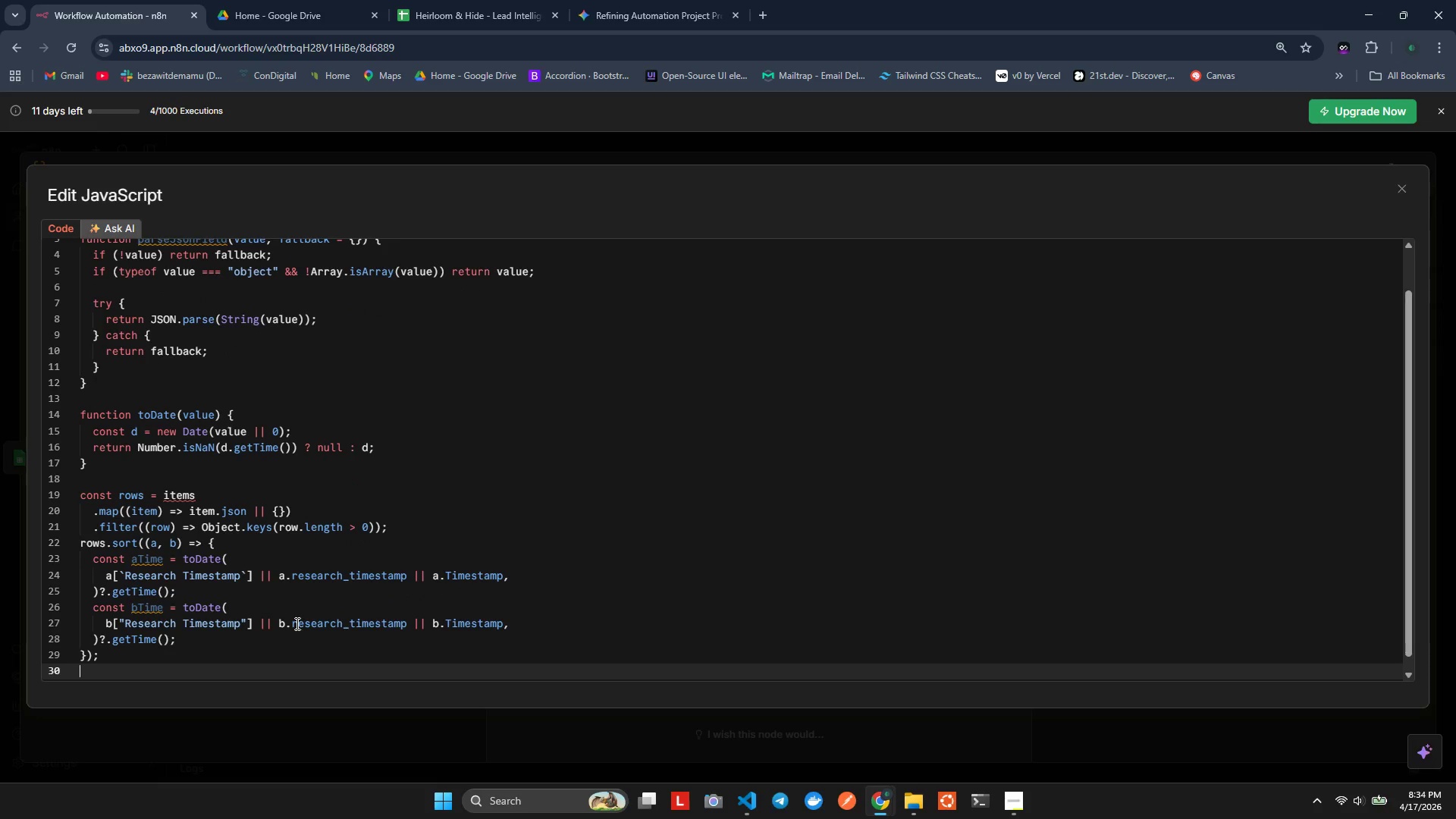 
key(ArrowUp)
 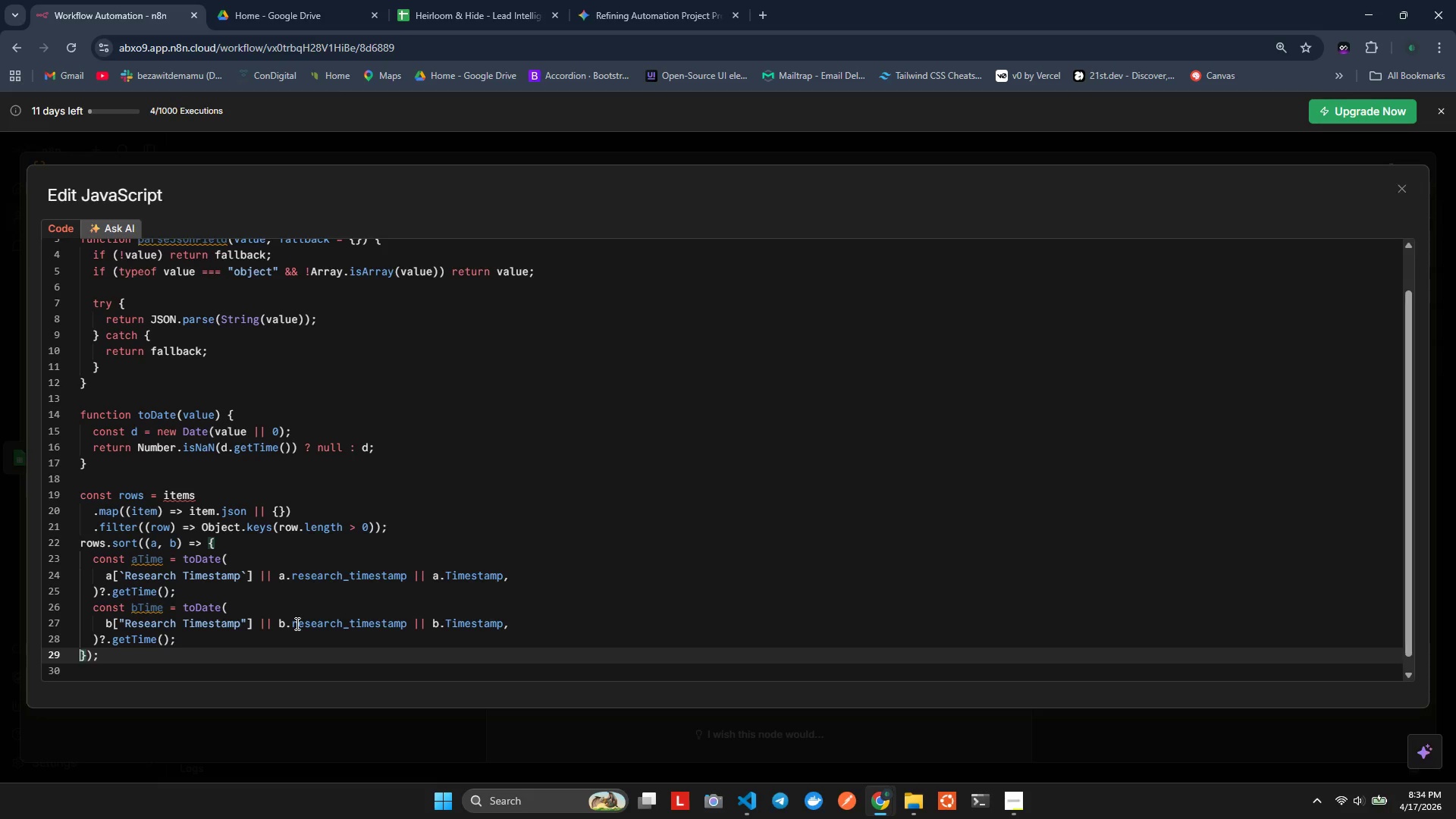 
key(ArrowLeft)
 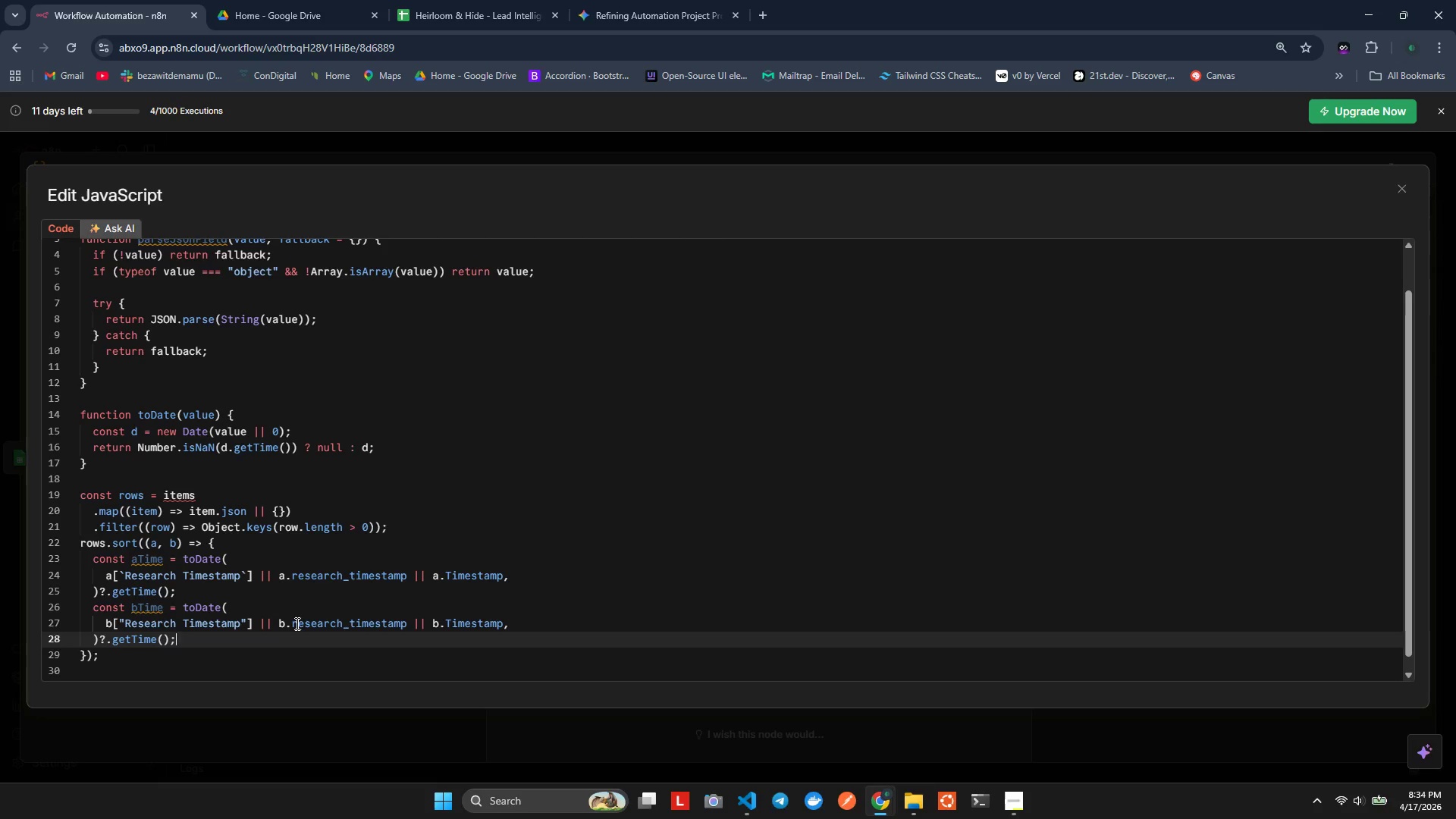 
key(Enter)
 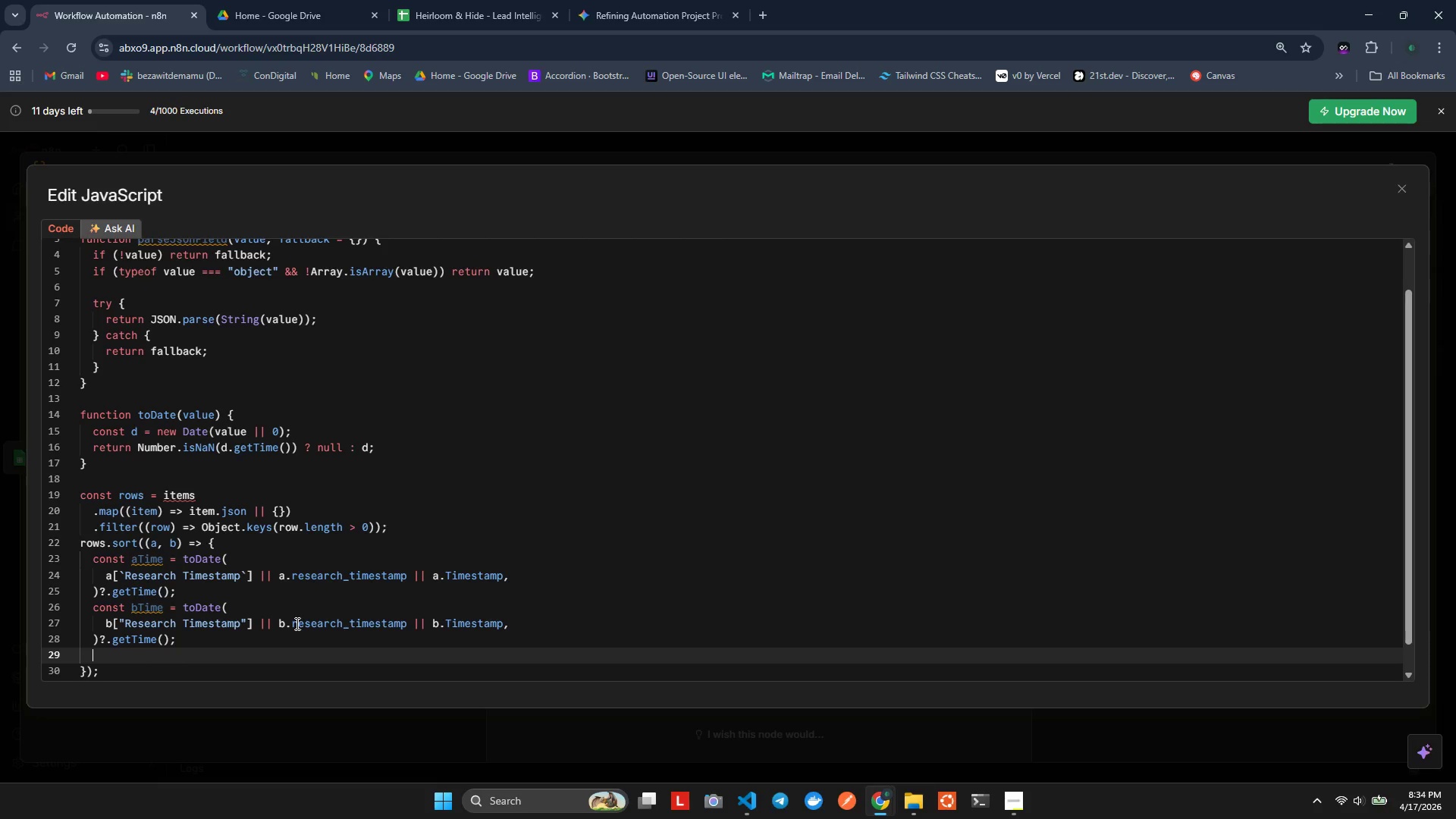 
wait(6.67)
 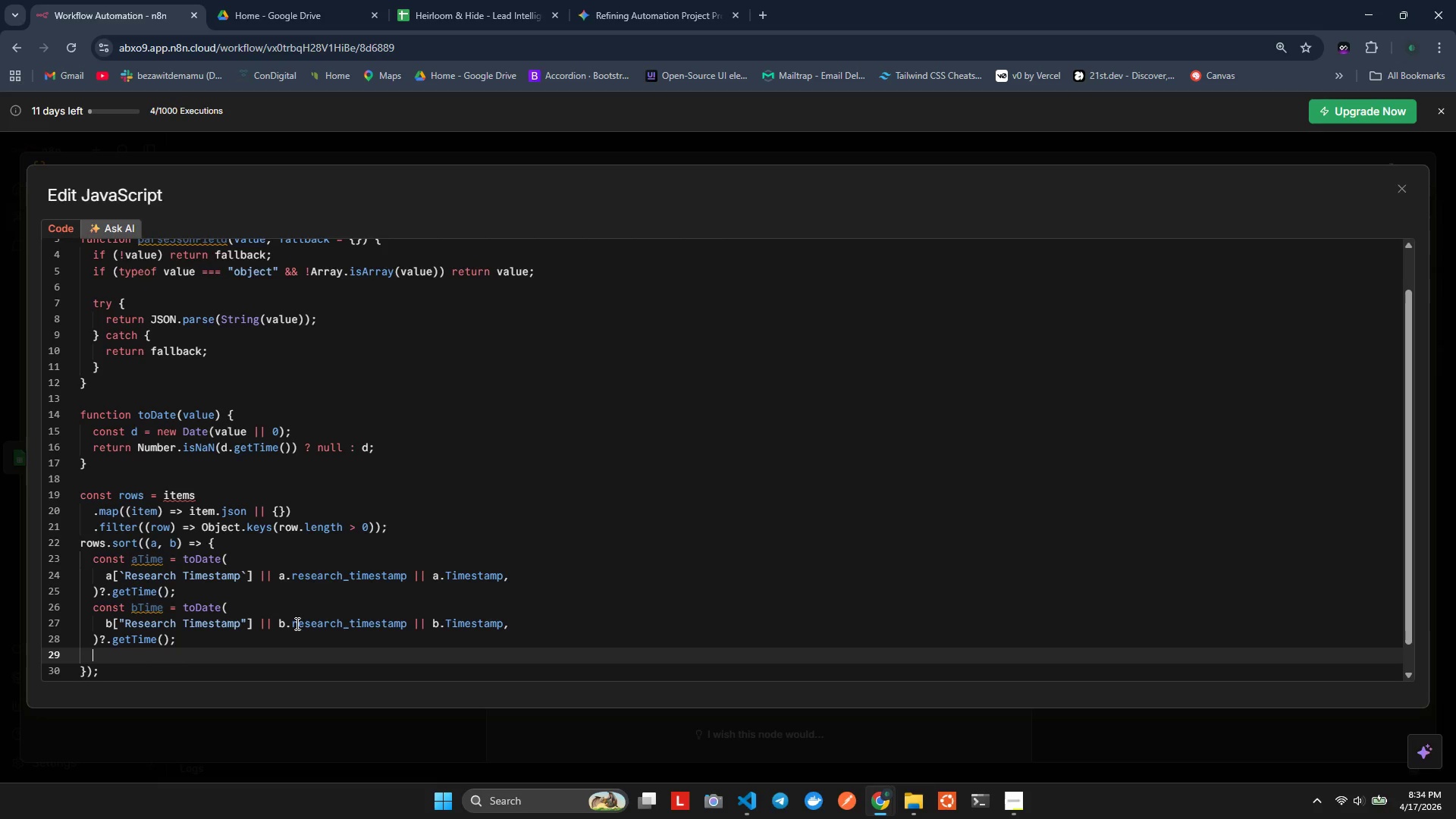 
type(retur)
 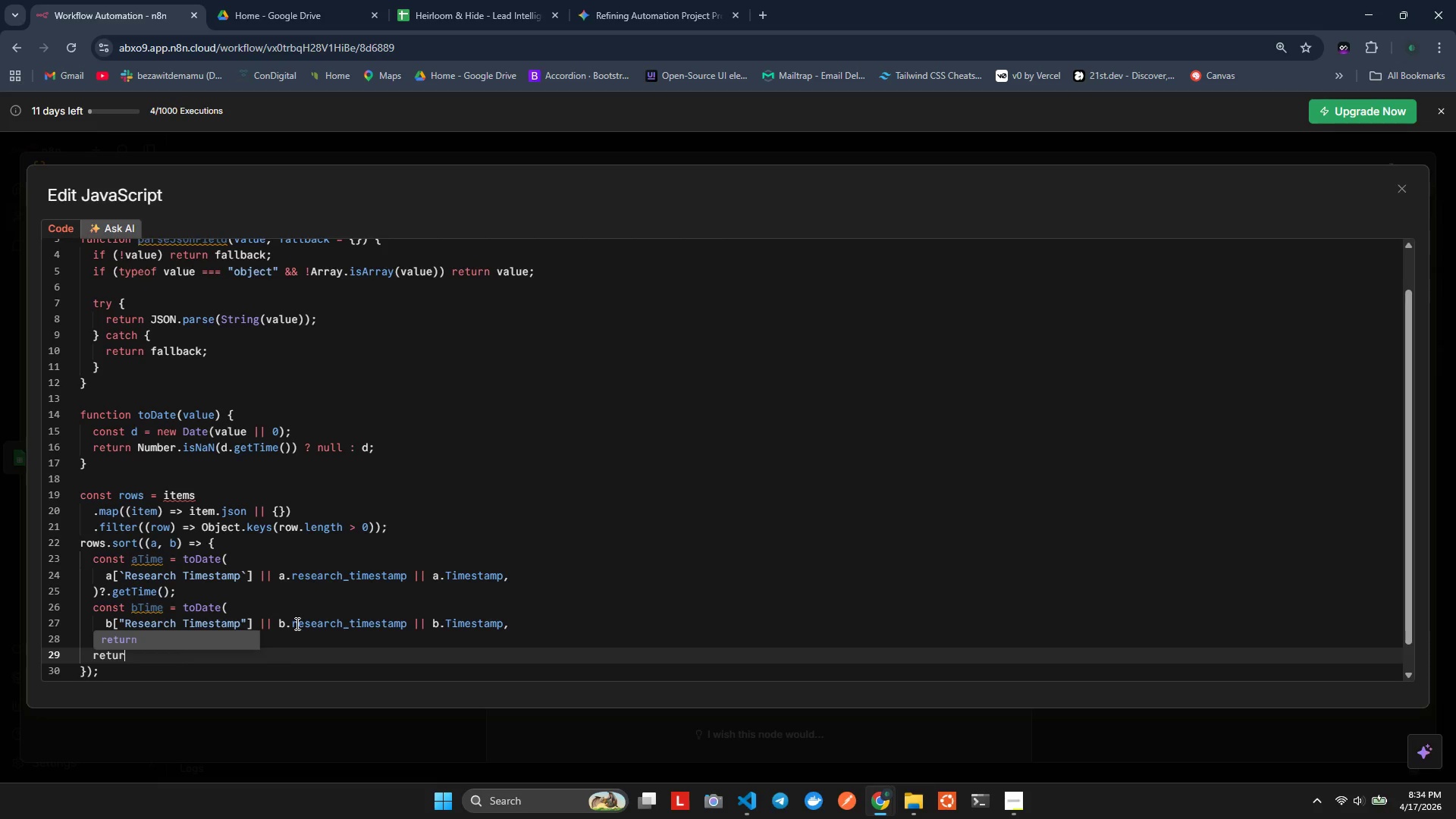 
key(Enter)
 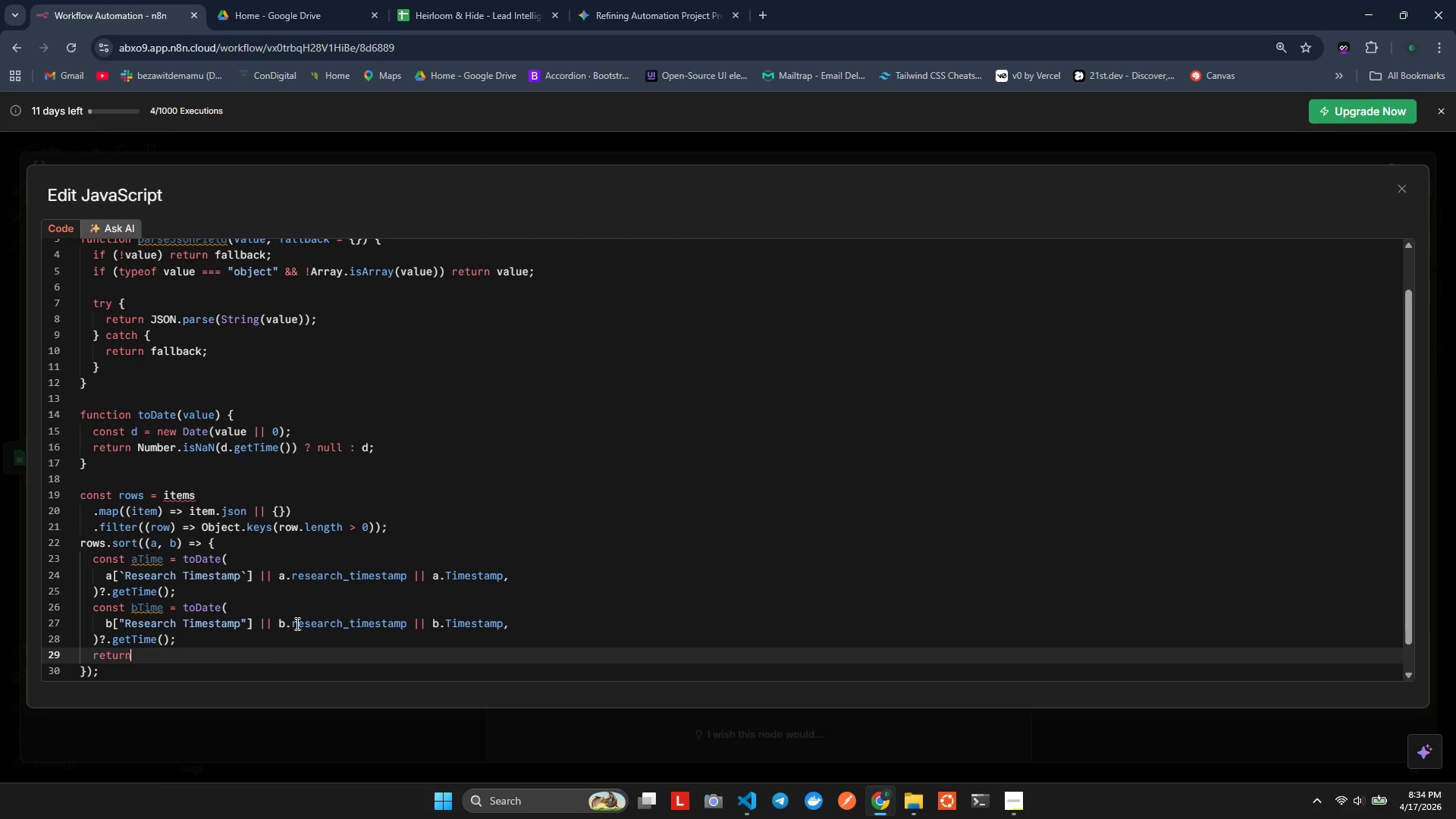 
key(Space)
 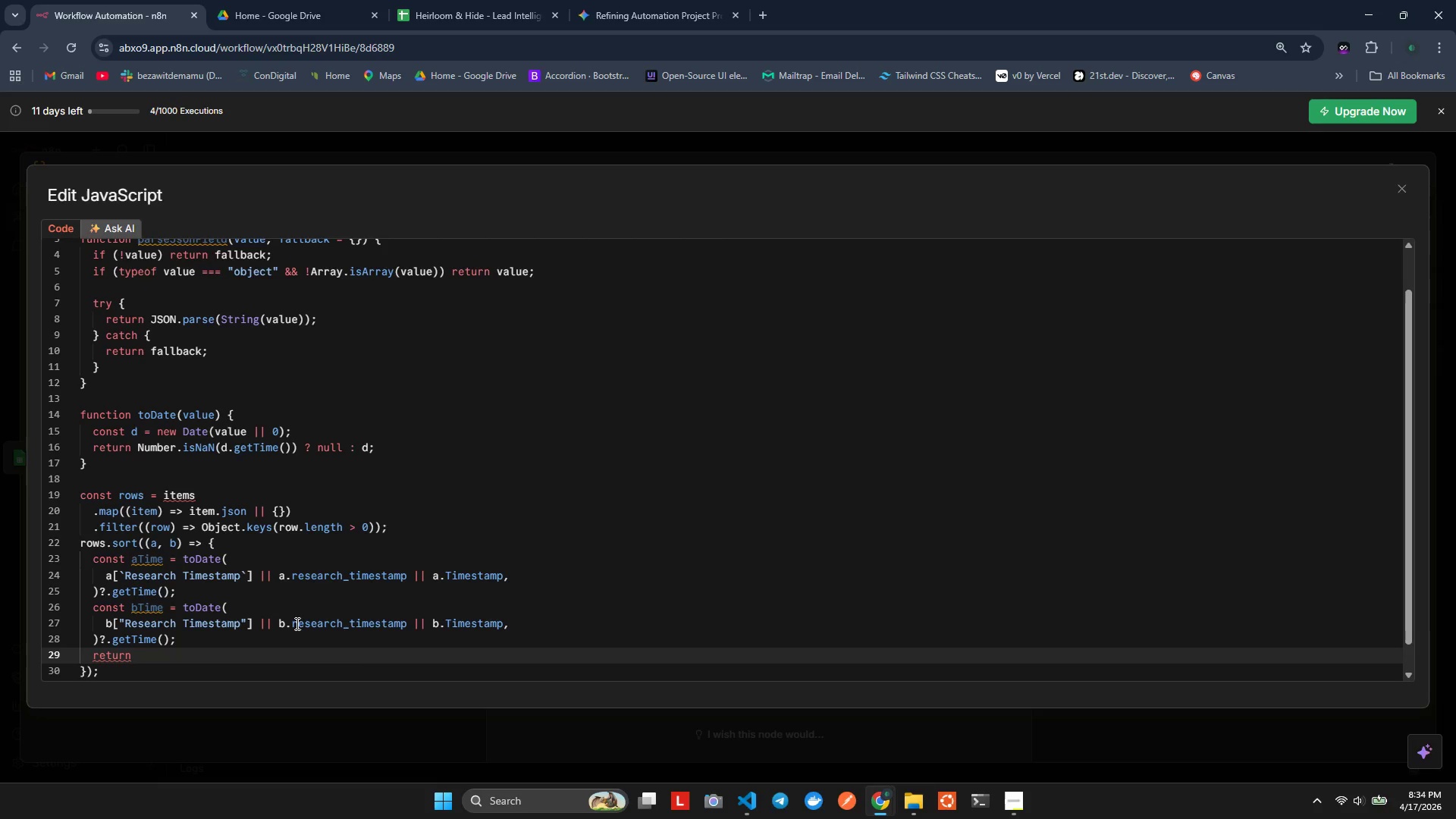 
wait(5.92)
 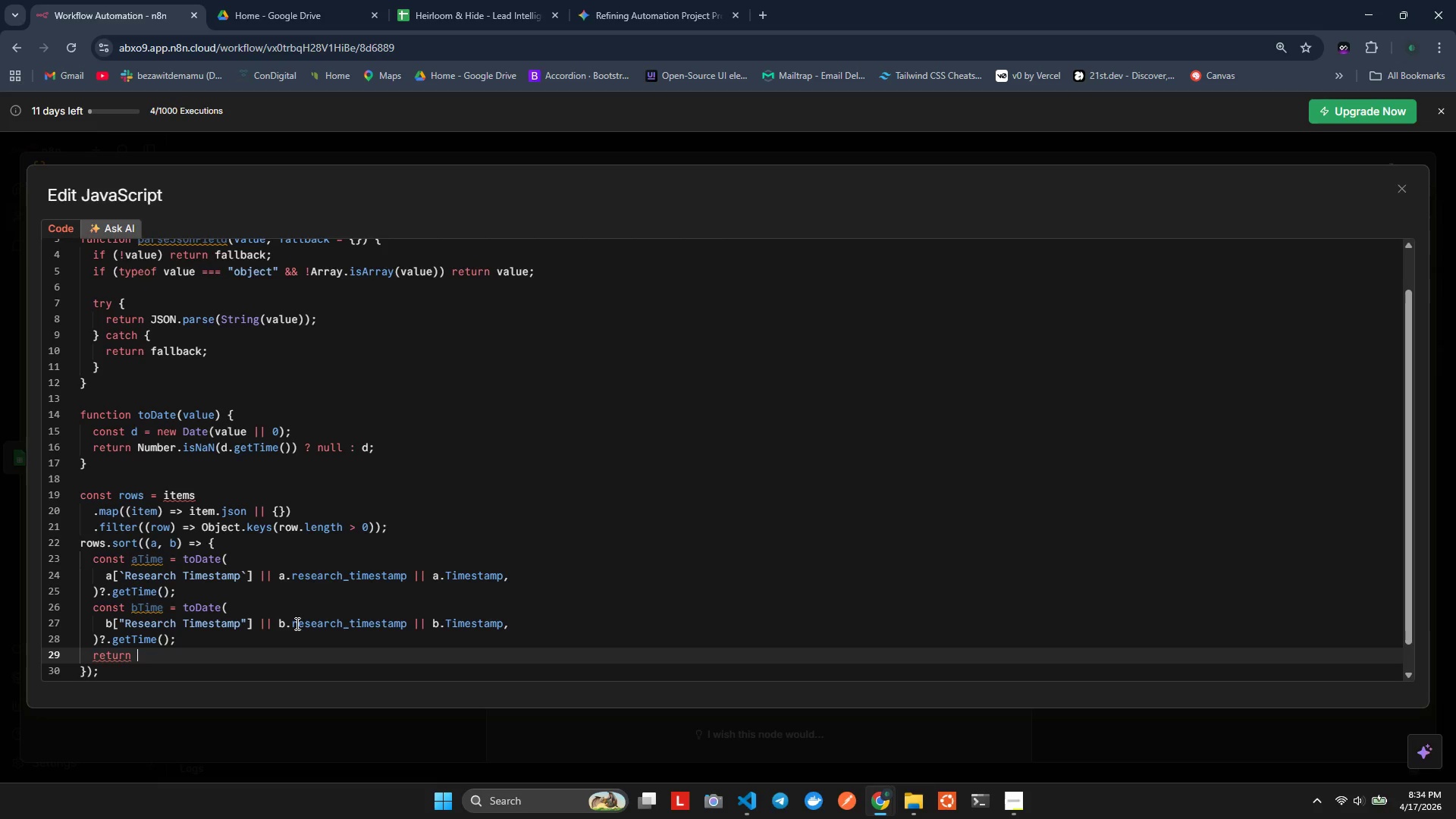 
type(bTim)
 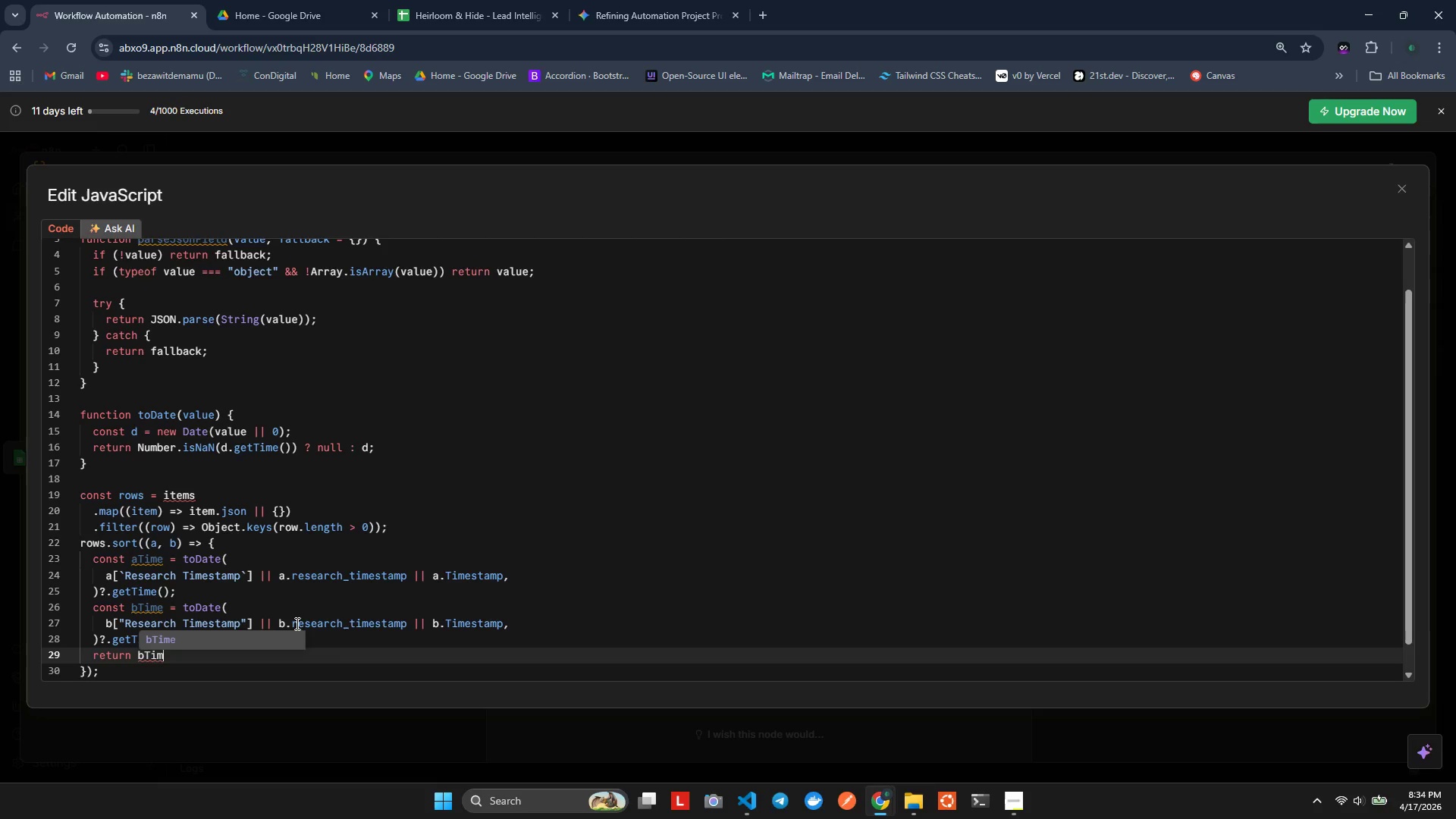 
key(Enter)
 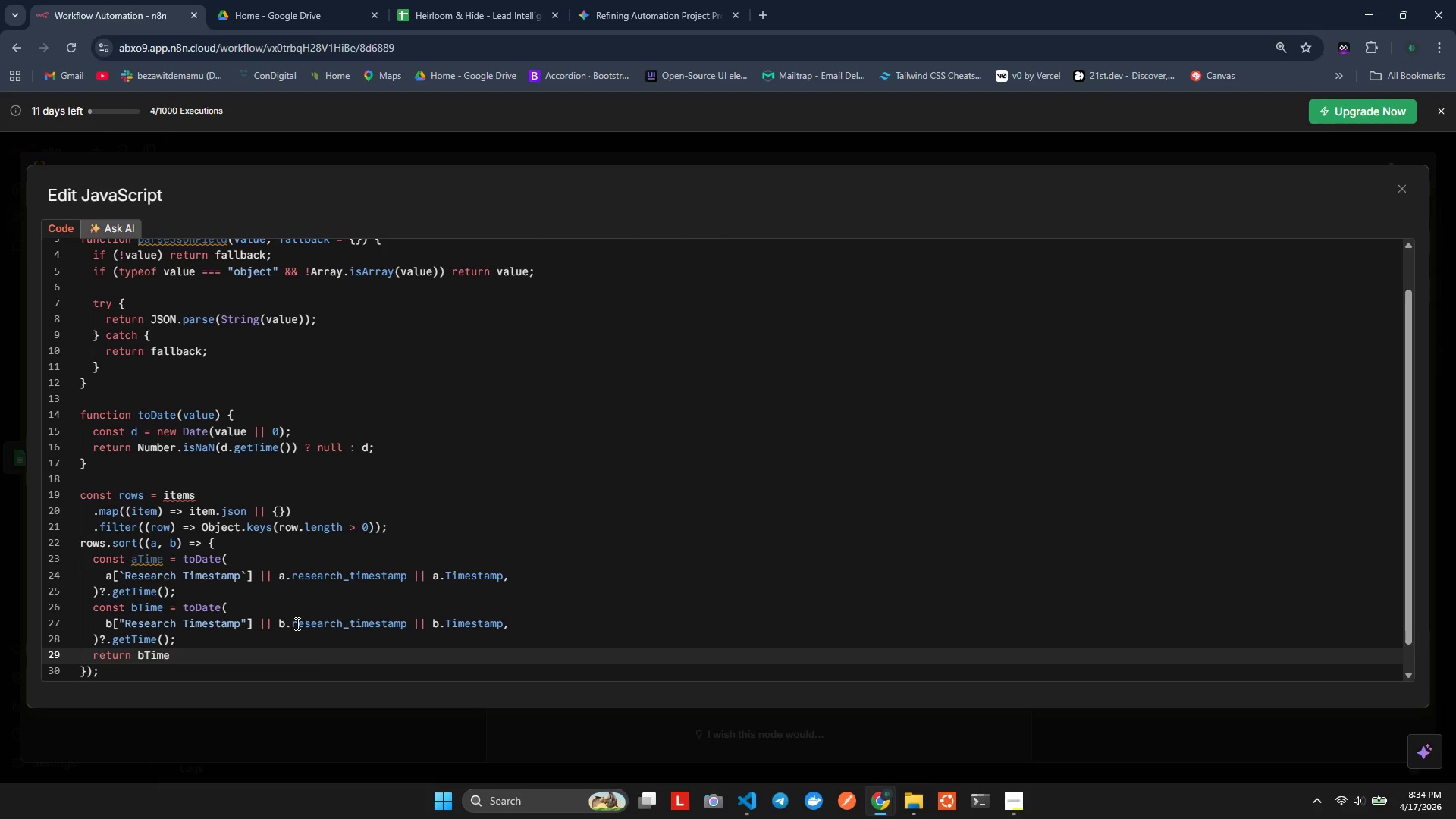 
type( -atim)
 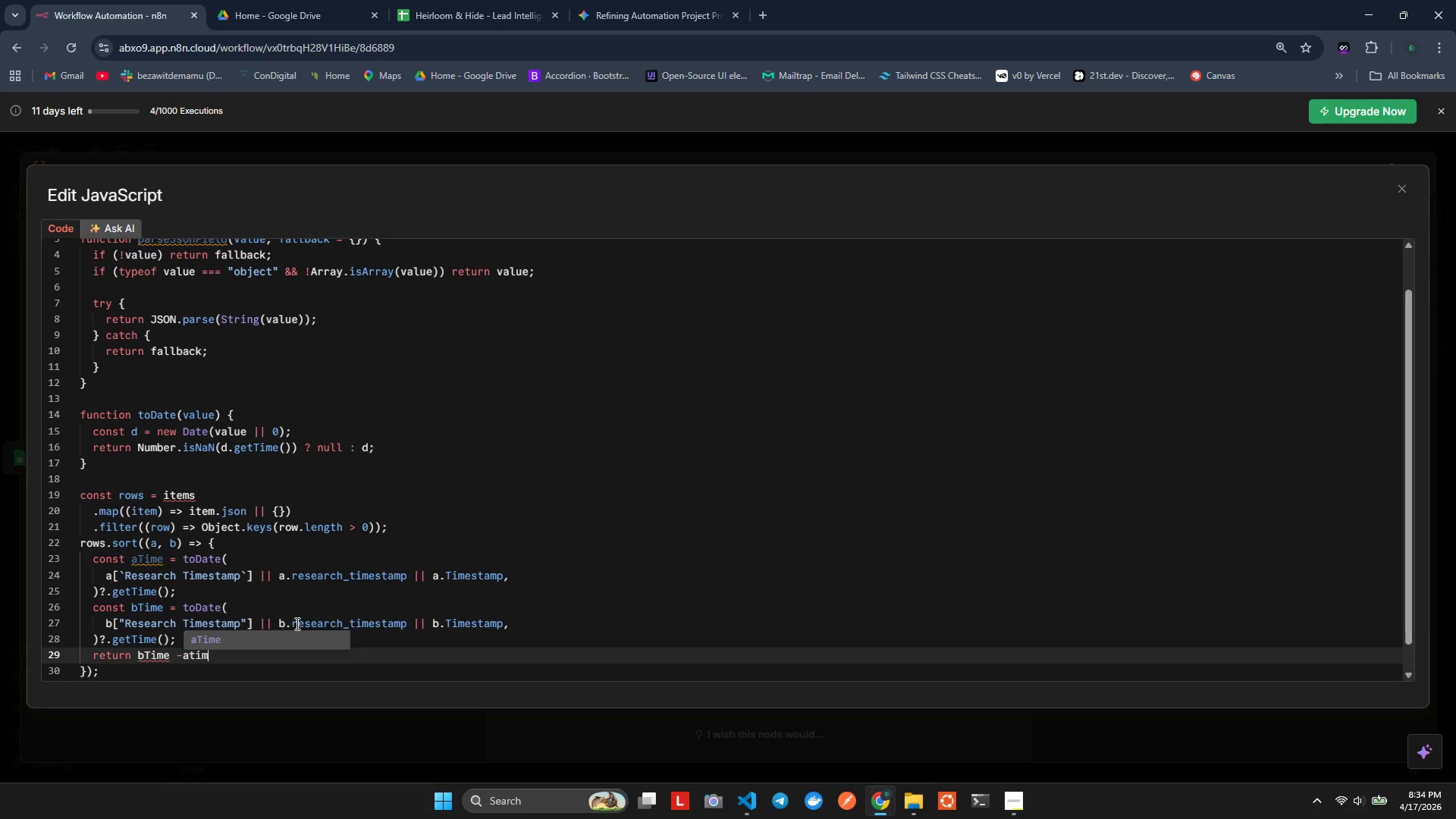 
key(Enter)
 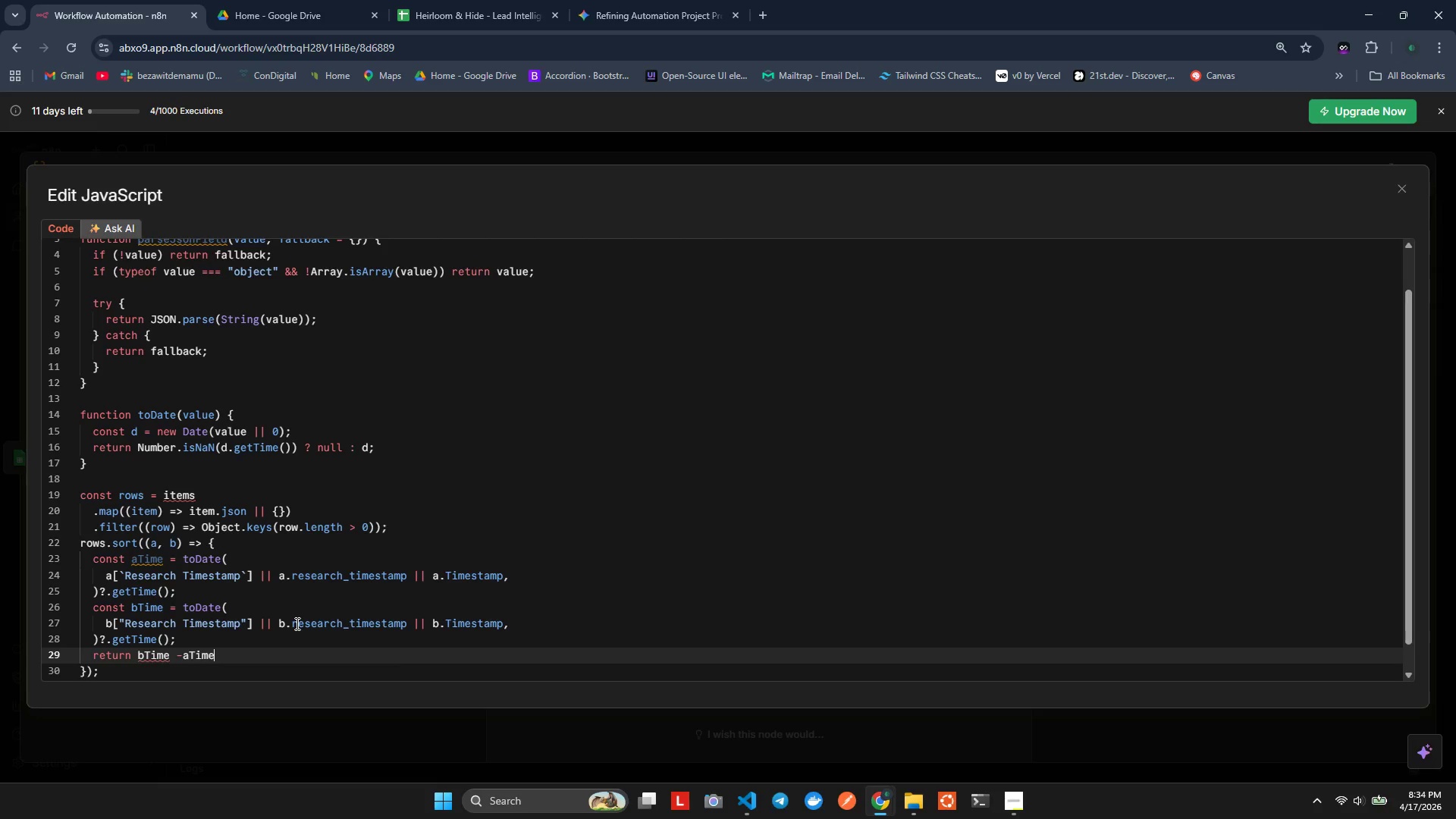 
key(Alt+Shift+F)
 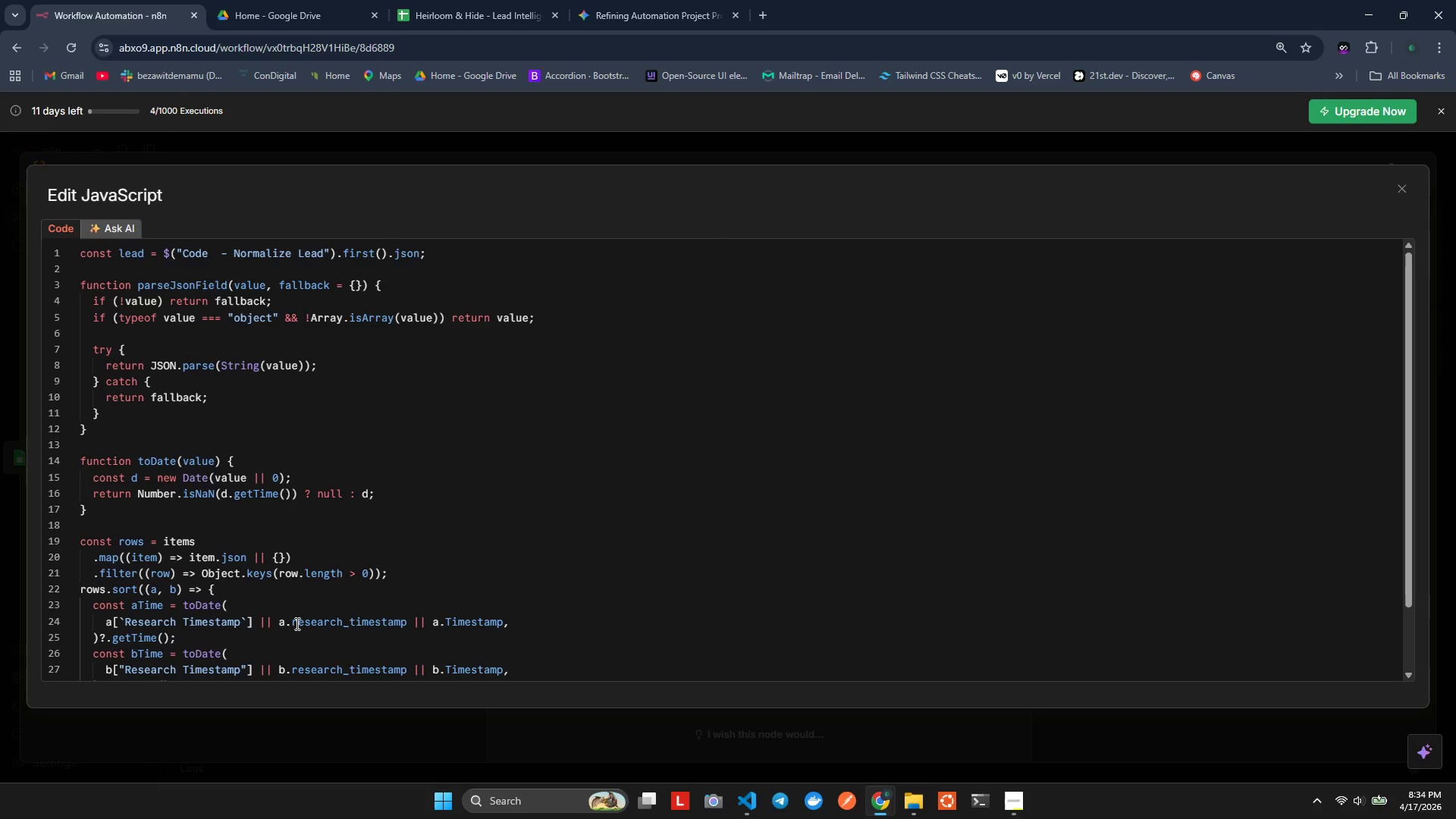 
key(Control+S)
 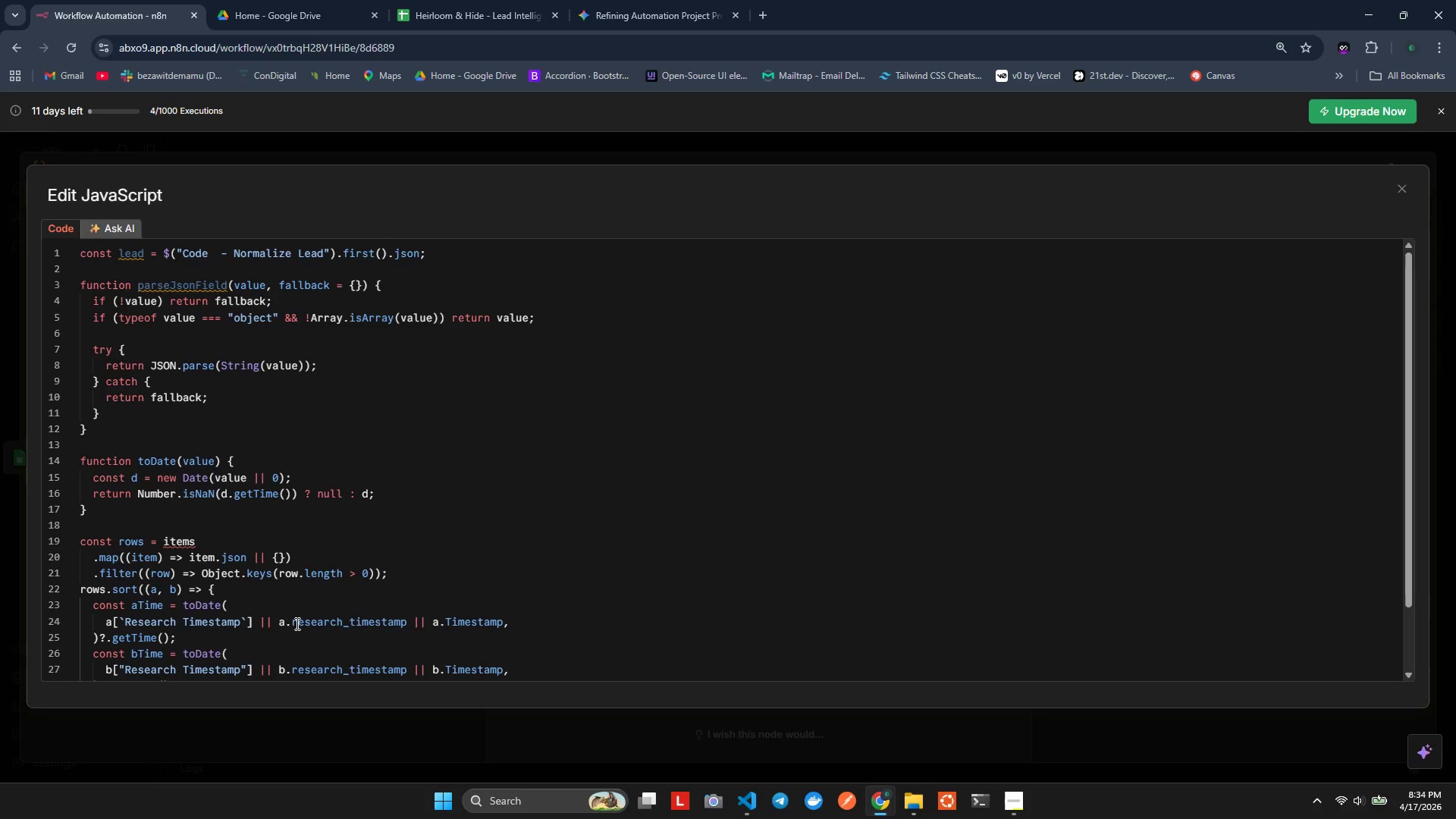 
scroll: coordinate [278, 582], scroll_direction: down, amount: 6.0
 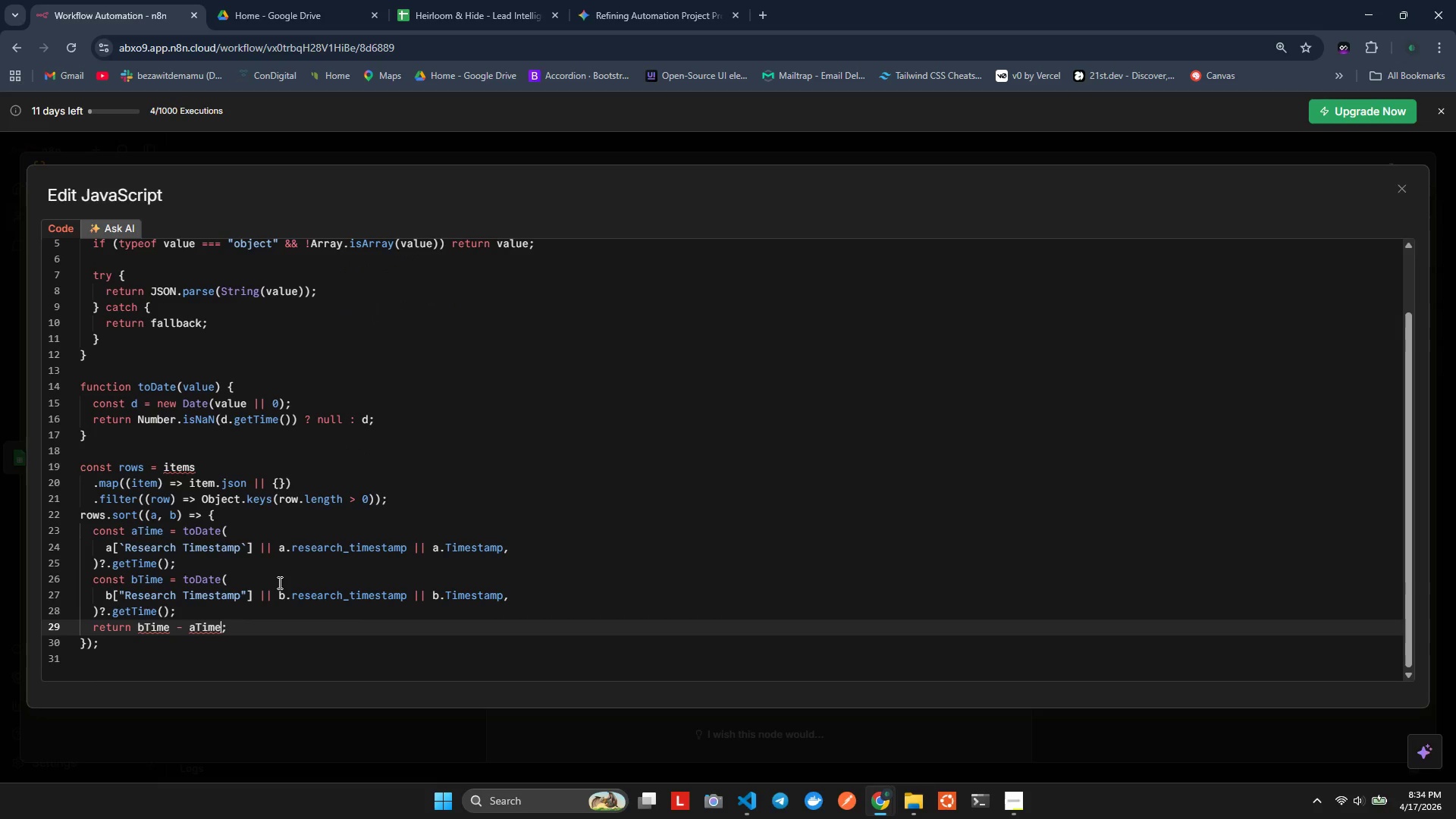 
key(ArrowDown)
 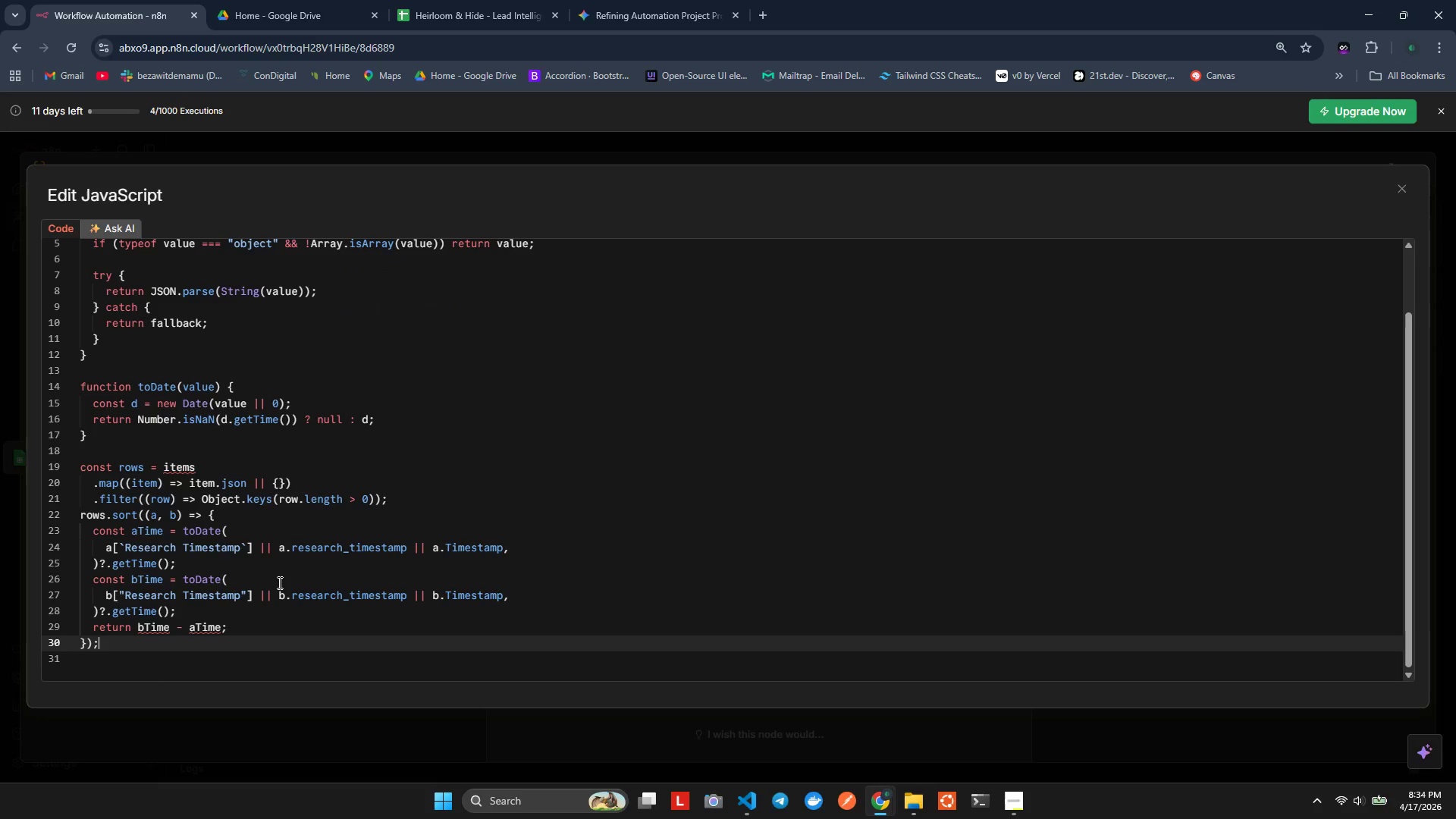 
key(Enter)
 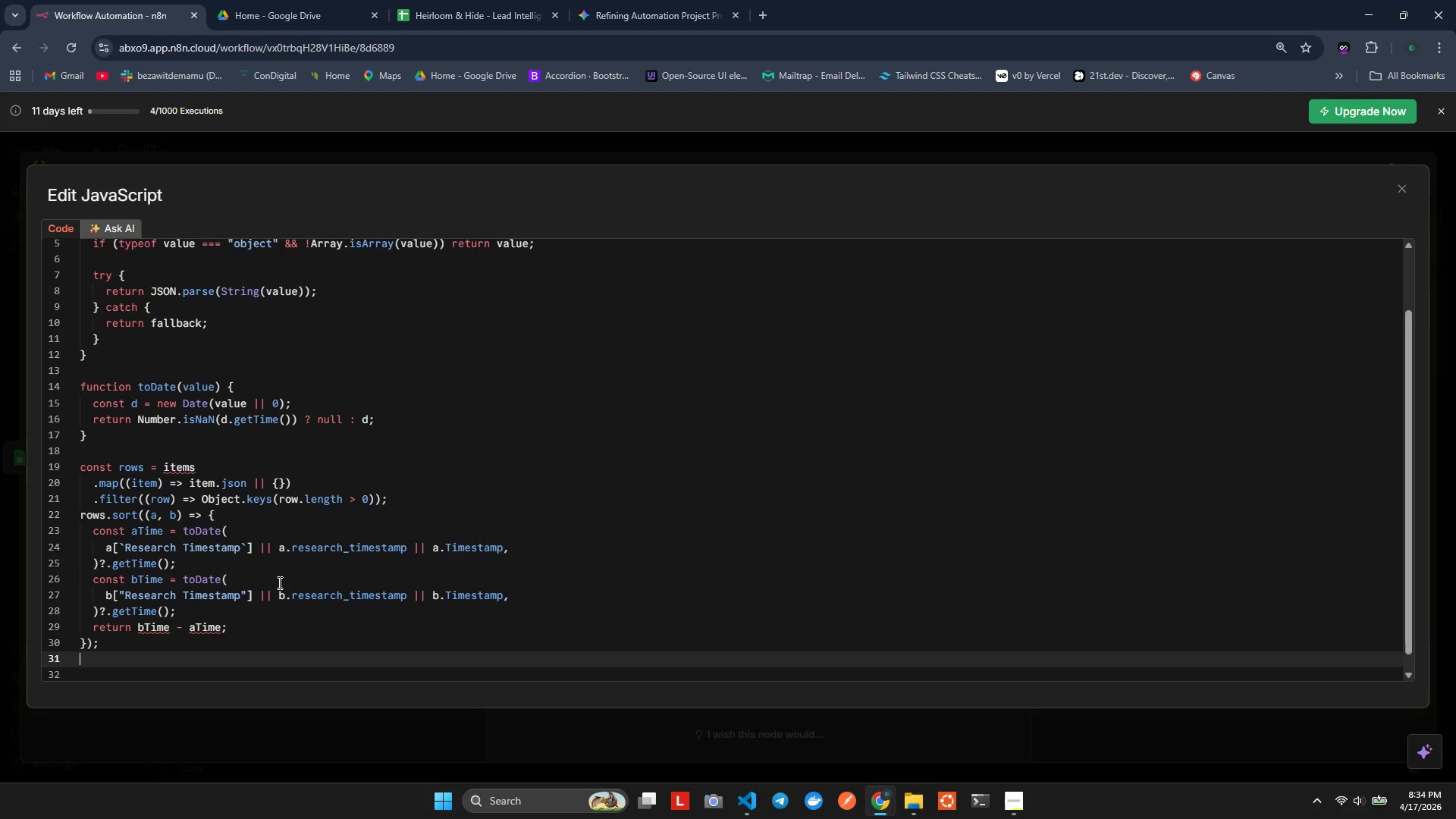 
key(Enter)
 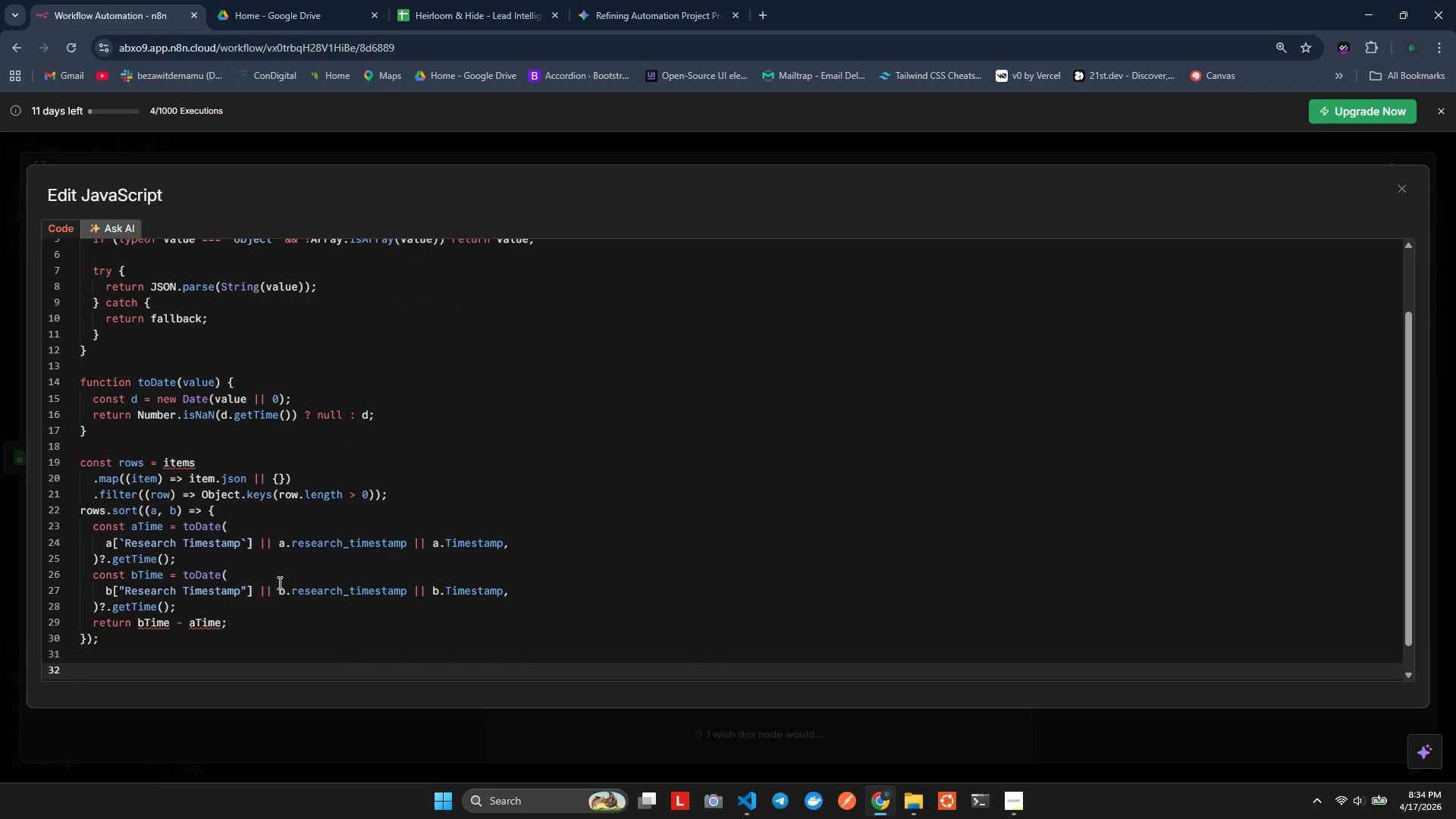 
type(const latst = rowsp)
key(Backspace)
type([0)
 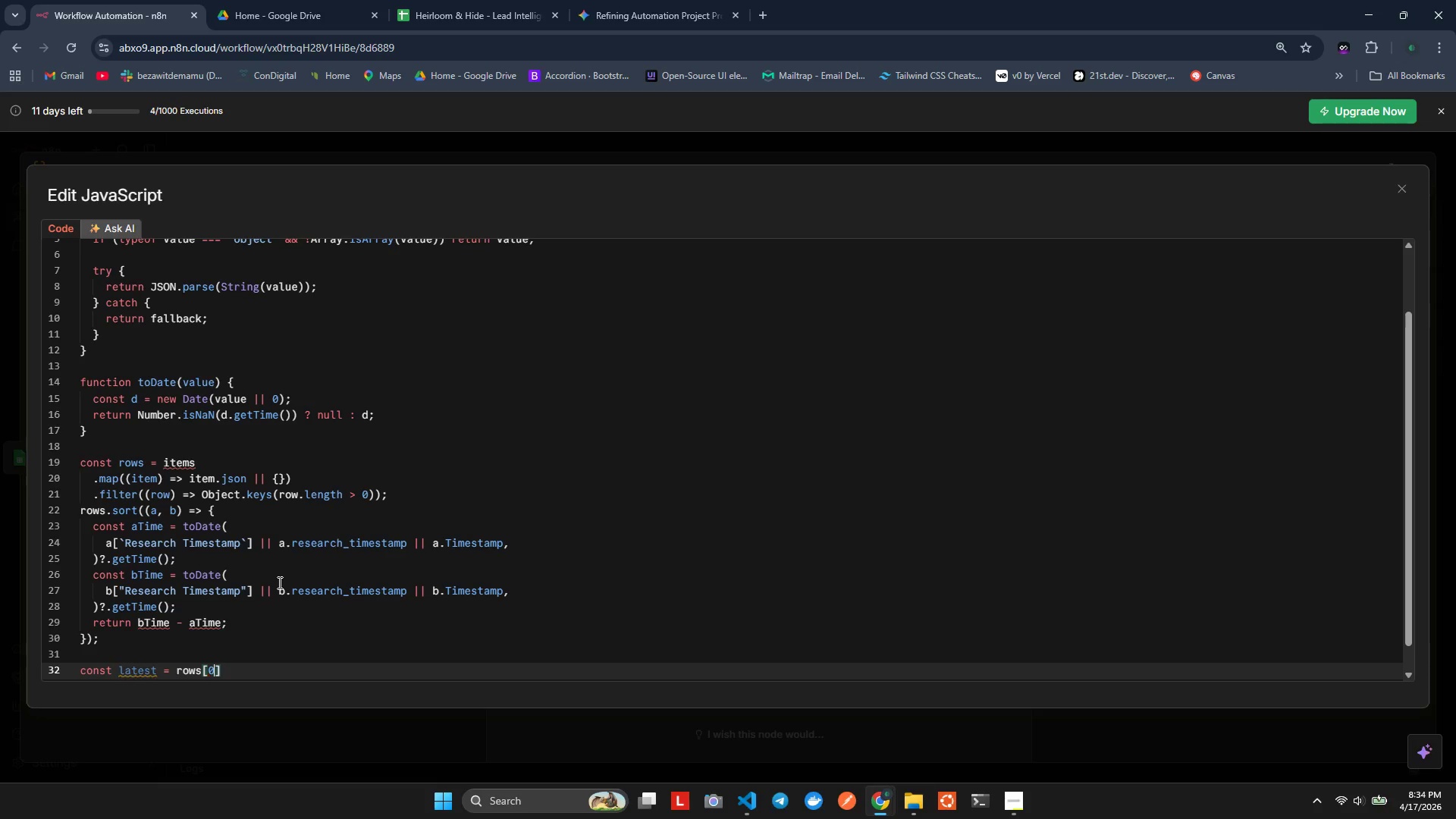 
hold_key(key=E, duration=0.33)
 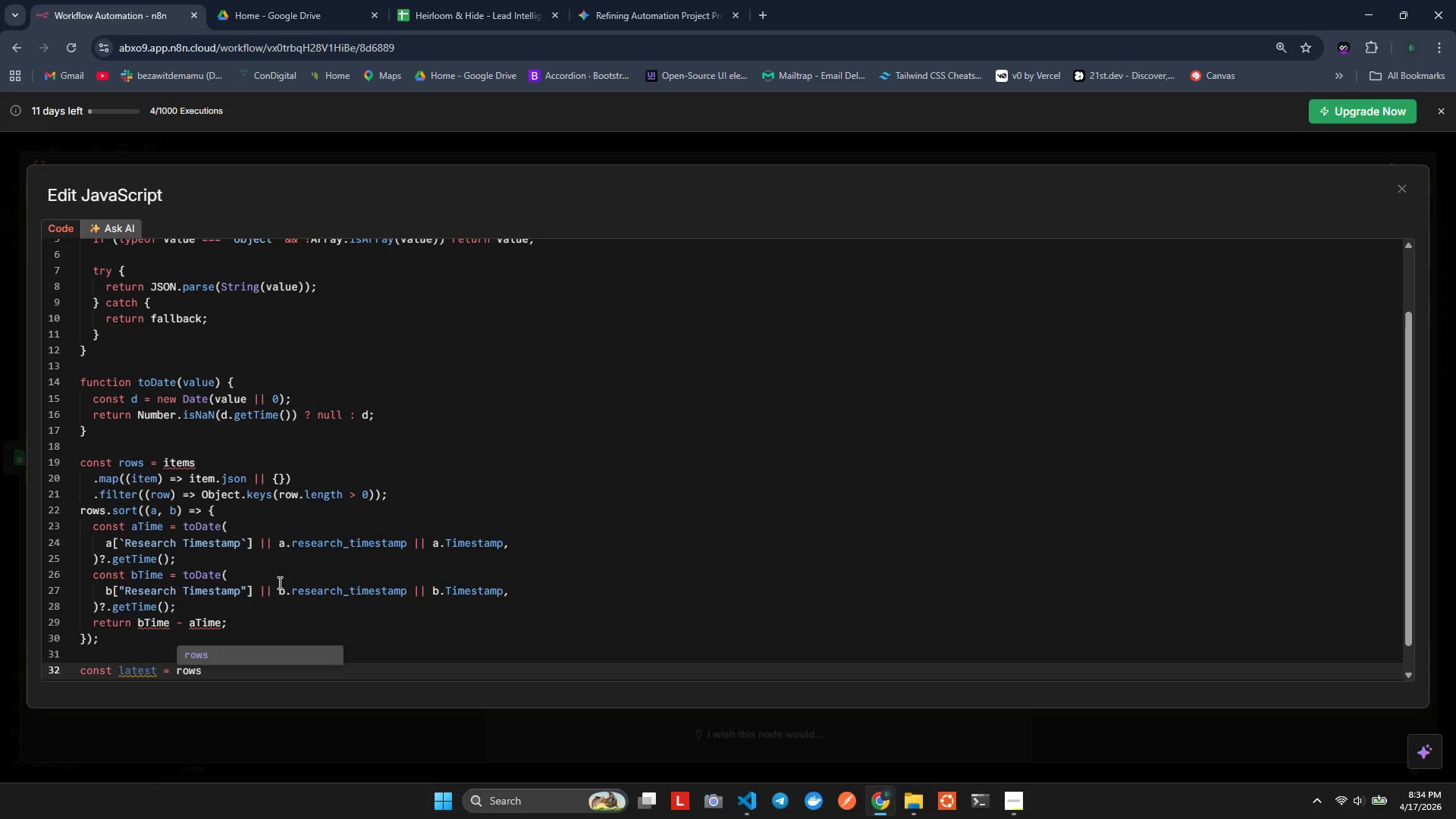 
key(ArrowRight)
 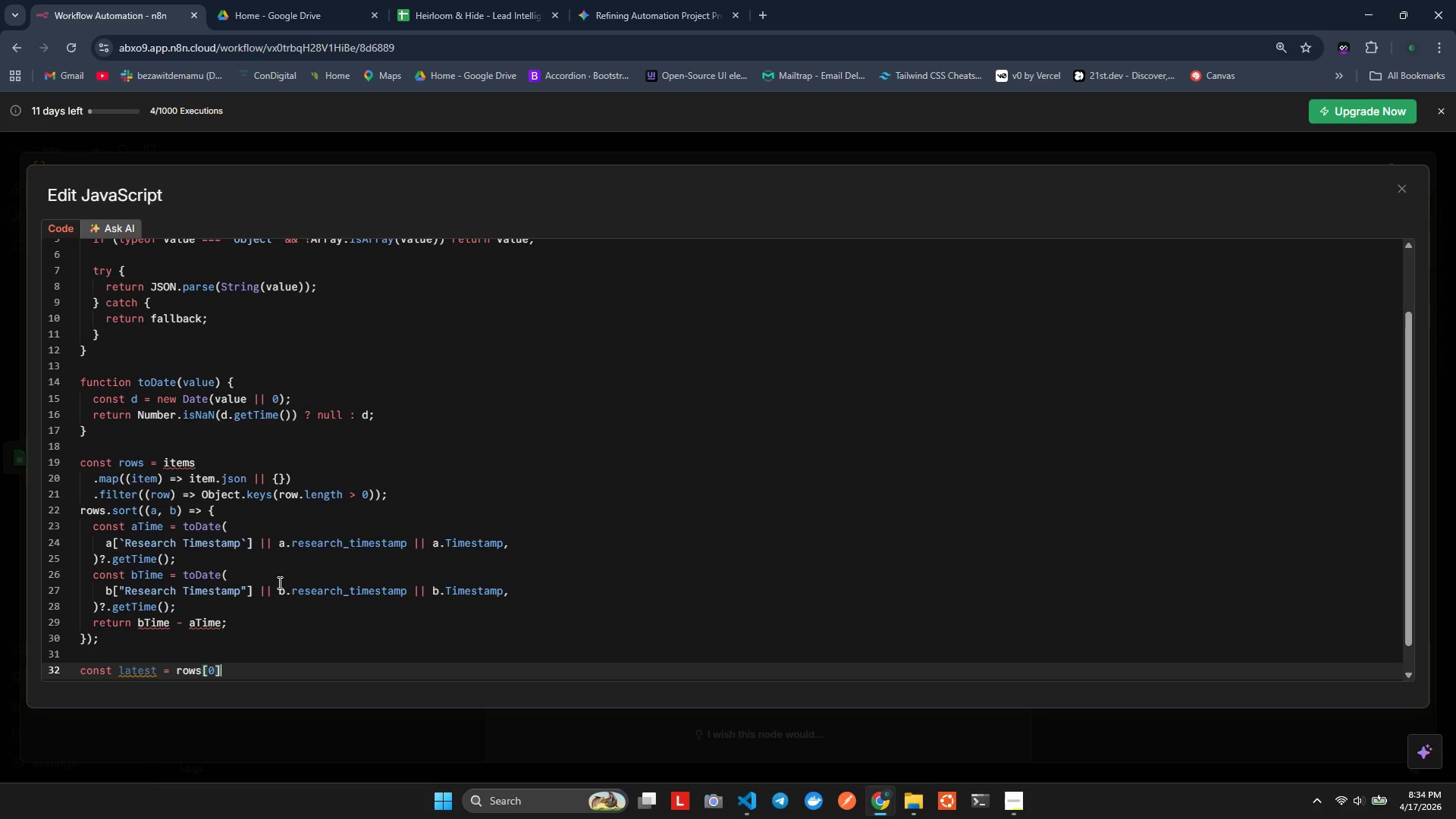 
type( || null)
 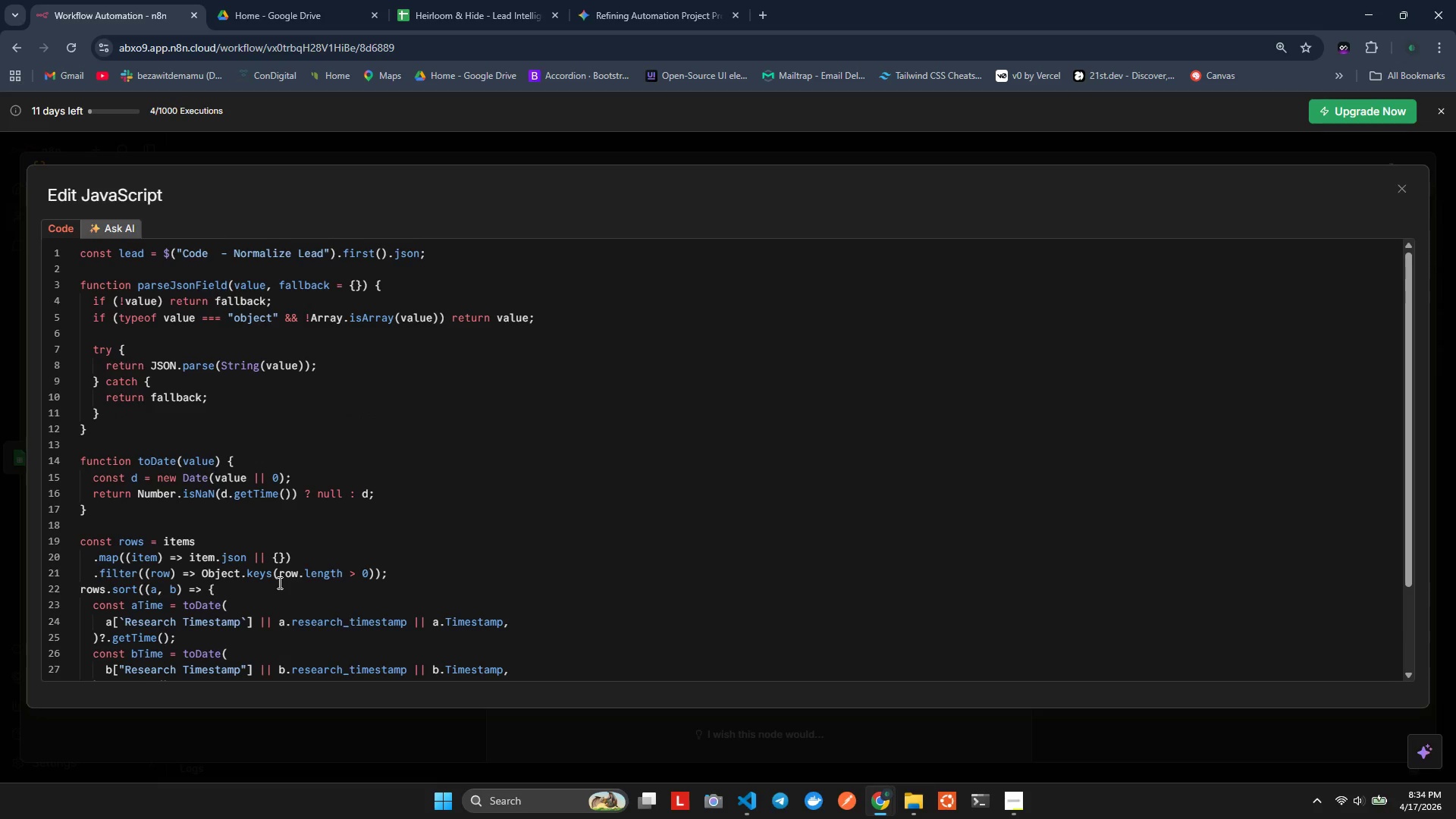 
 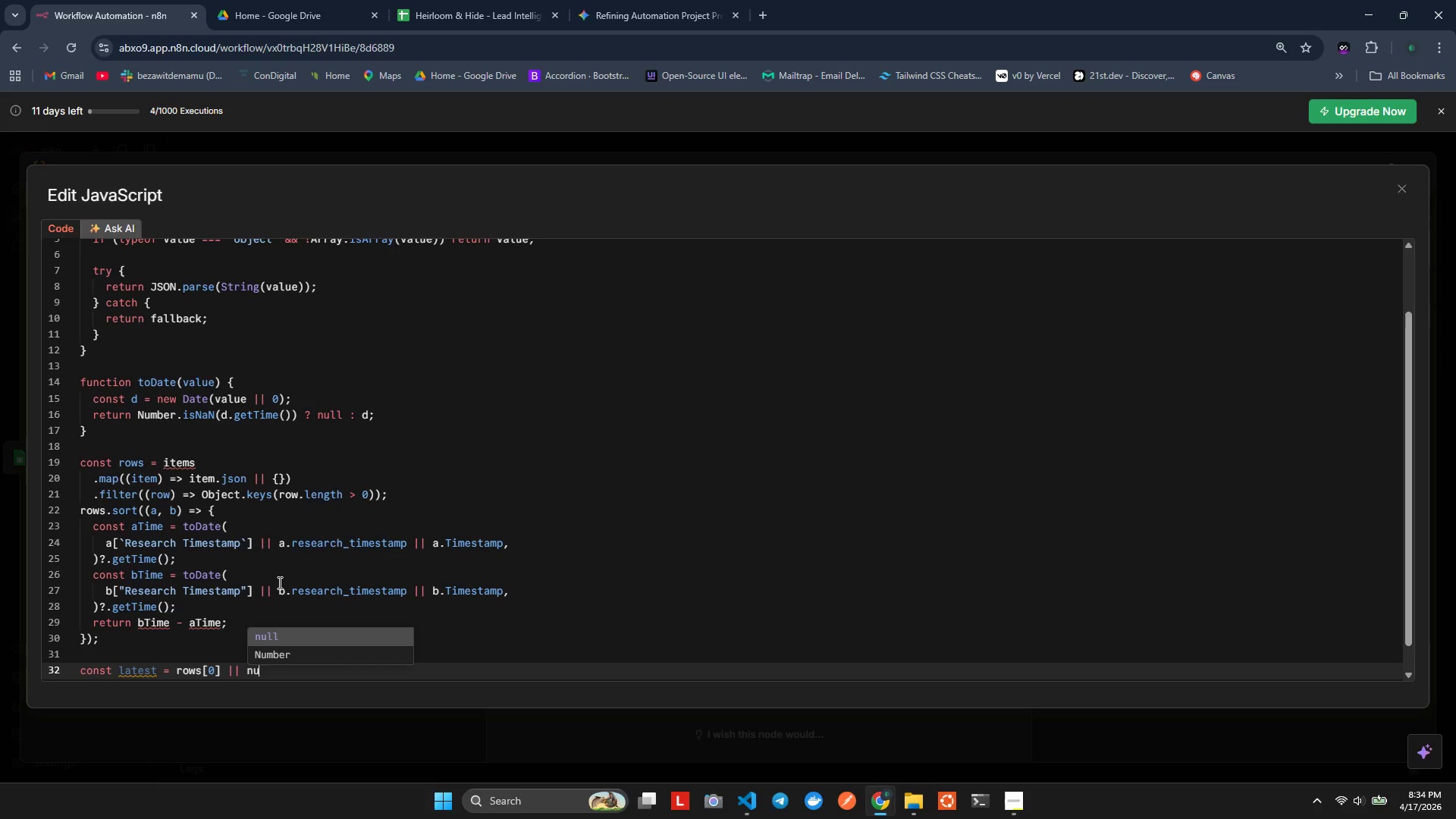 
key(Alt+AltLeft)
 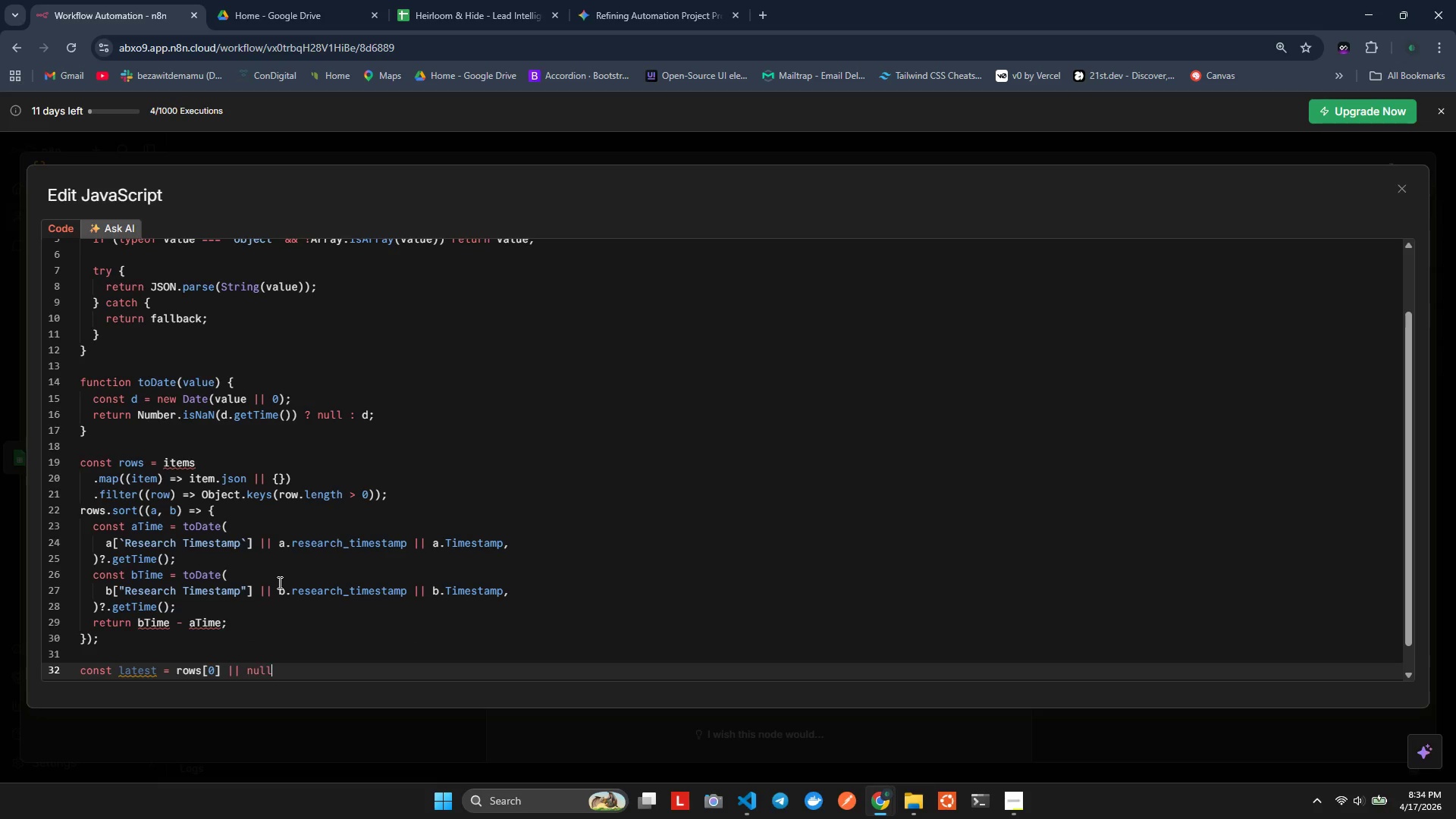 
key(Alt+Shift+ShiftLeft)
 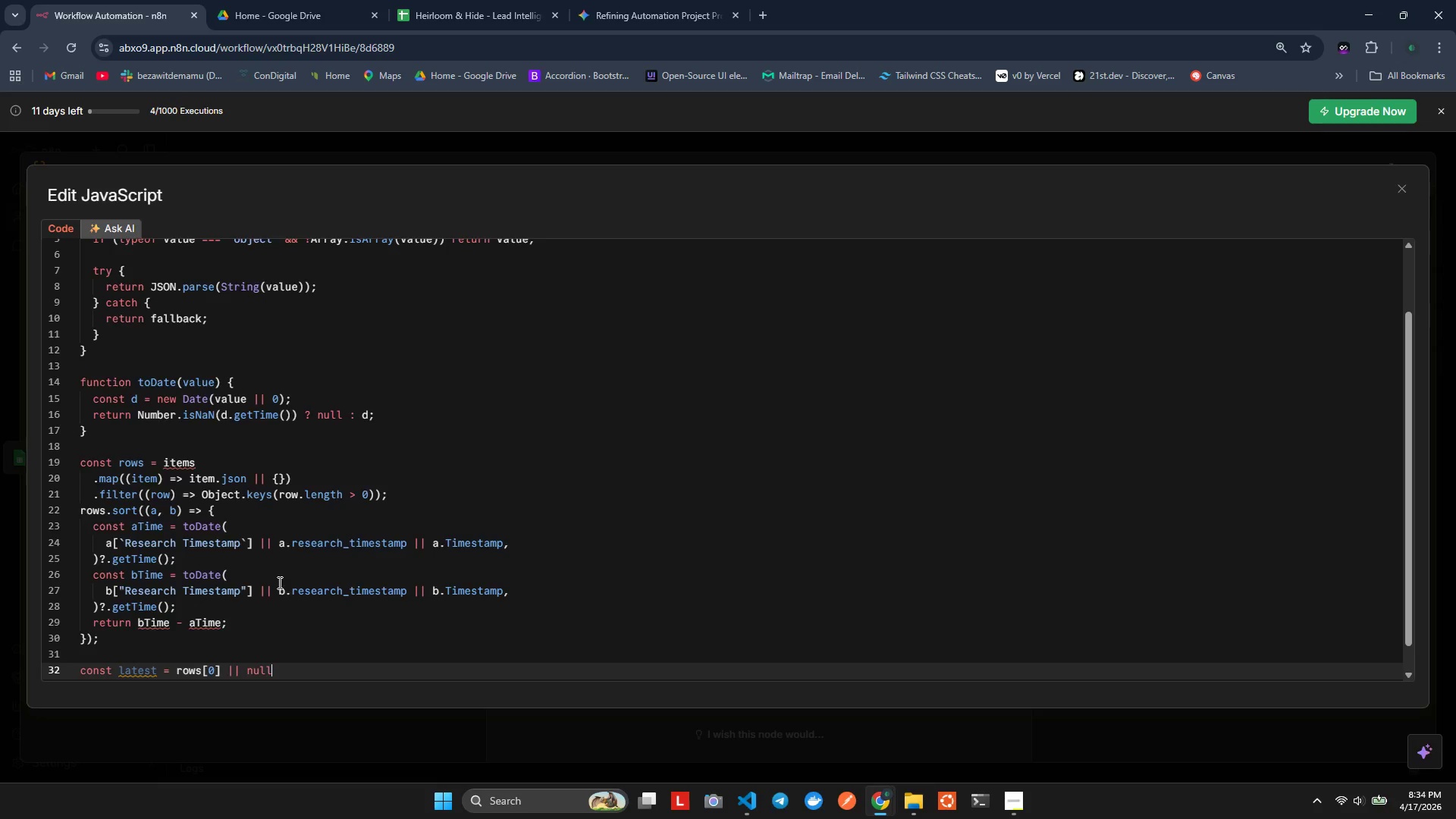 
key(Alt+Shift+F)
 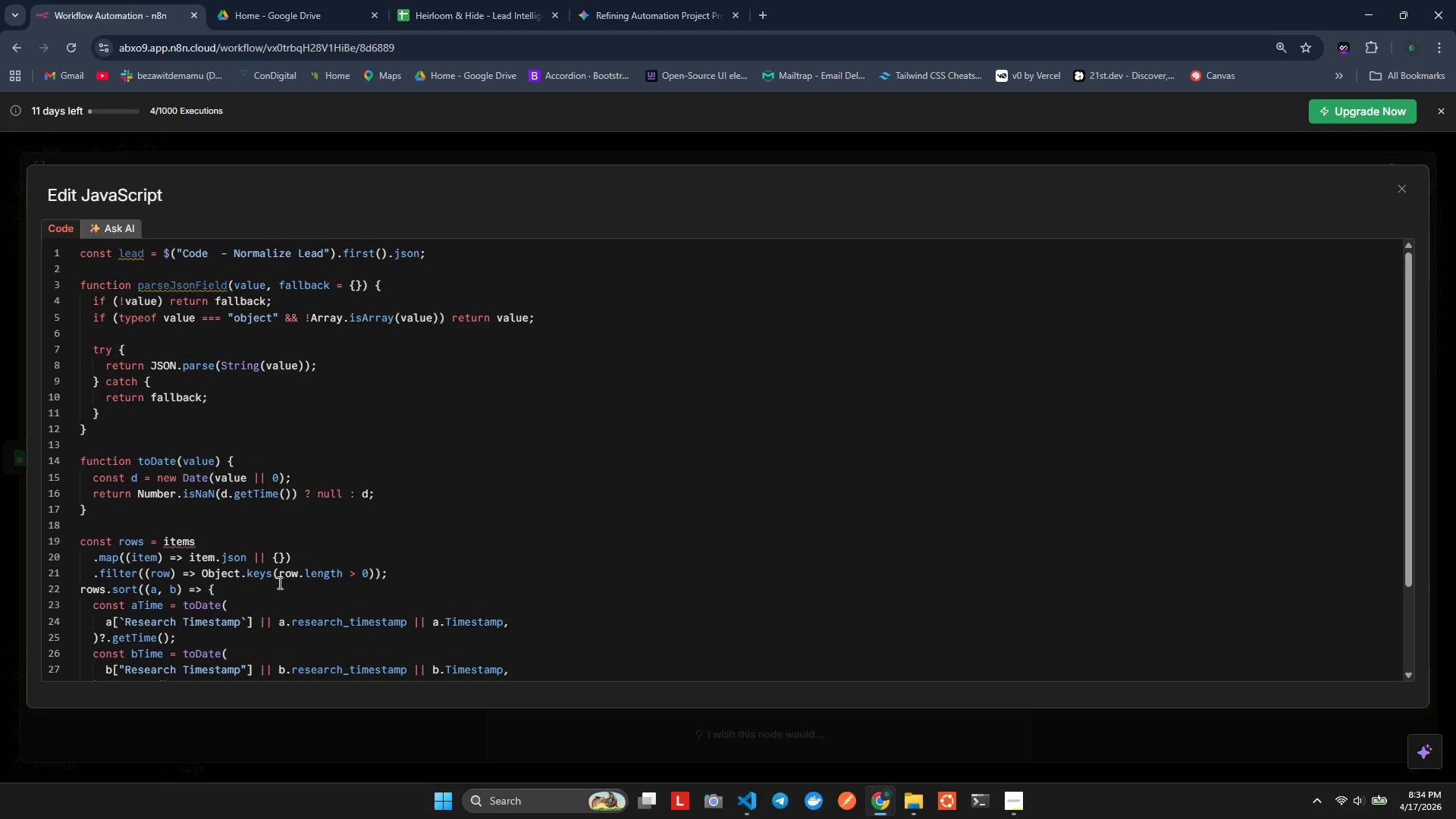 
key(ArrowDown)
 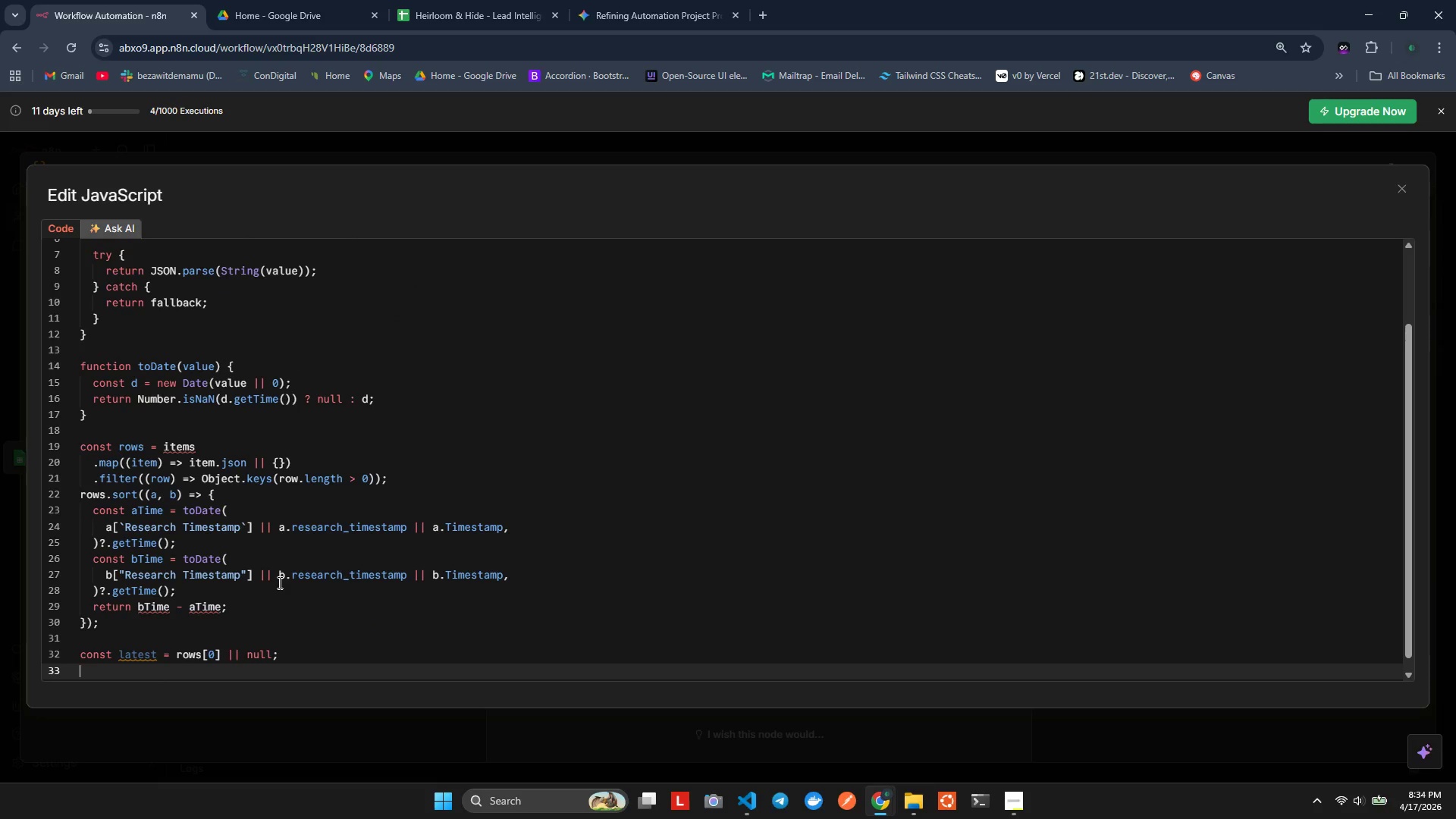 
key(ArrowRight)
 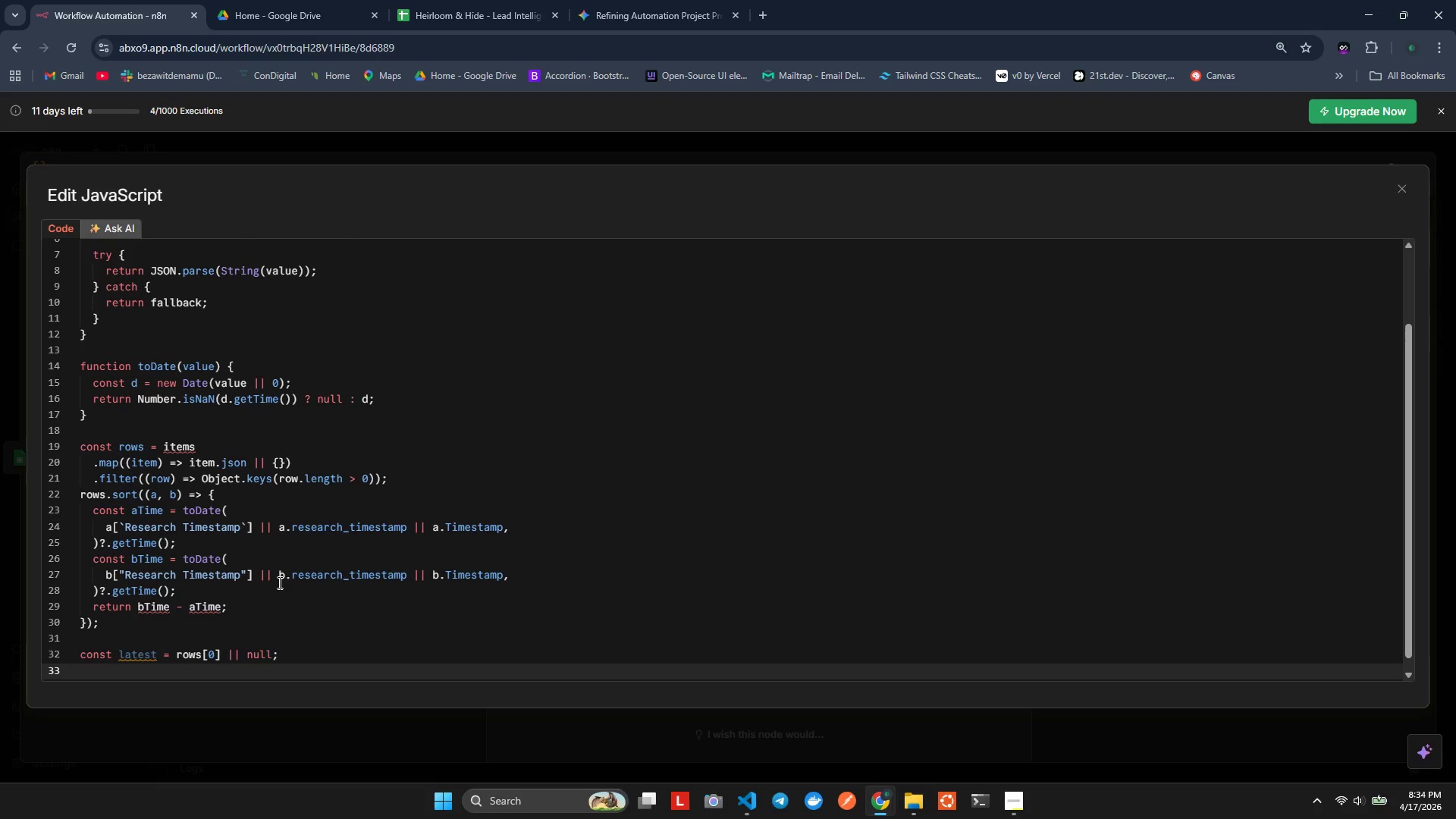 
key(ArrowLeft)
 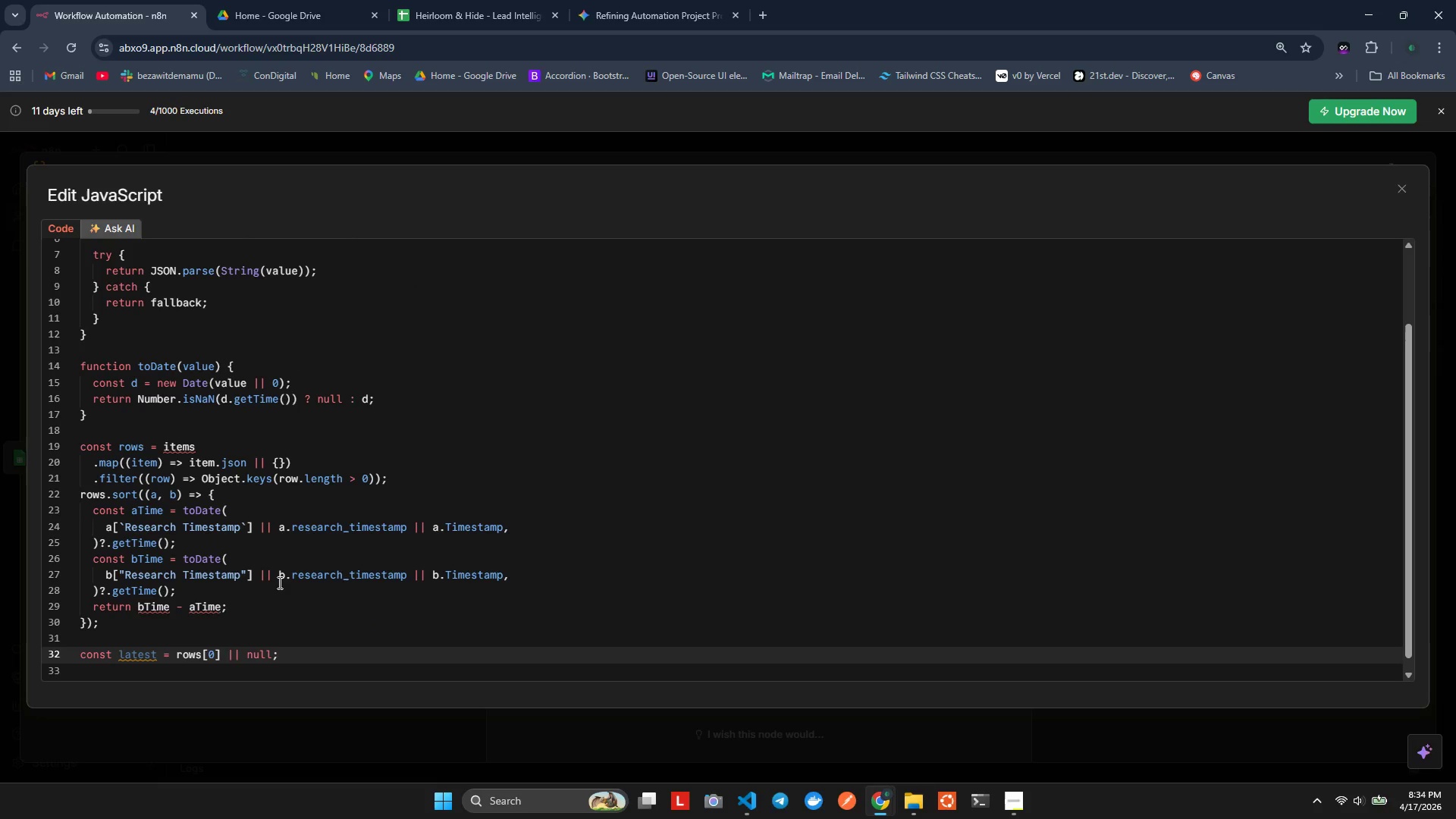 
key(Enter)
 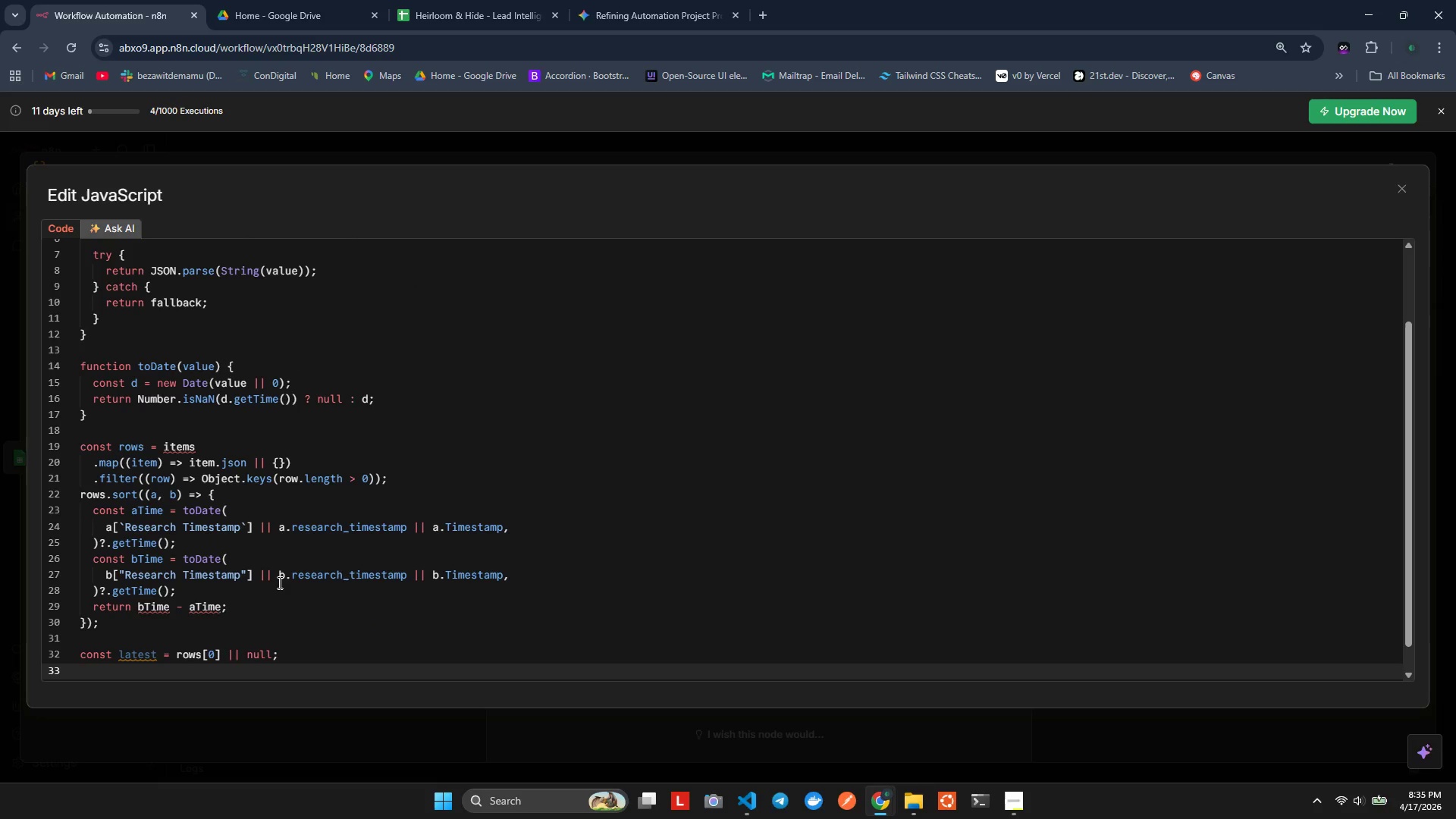 
type(const ;)
key(Backspace)
type(latestRe)
key(Backspace)
type(archDate = latst)
 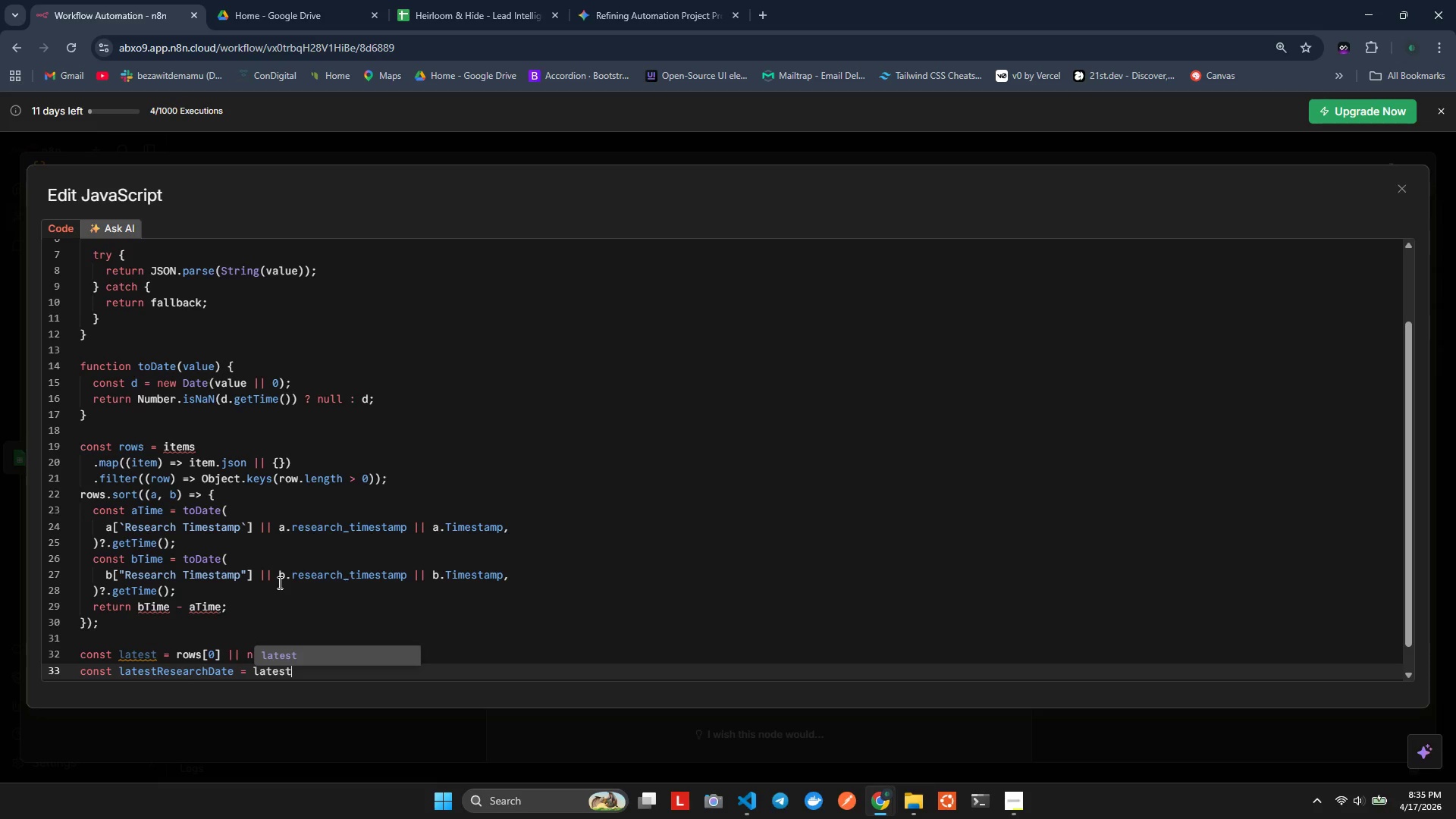 
type(? toDa)
 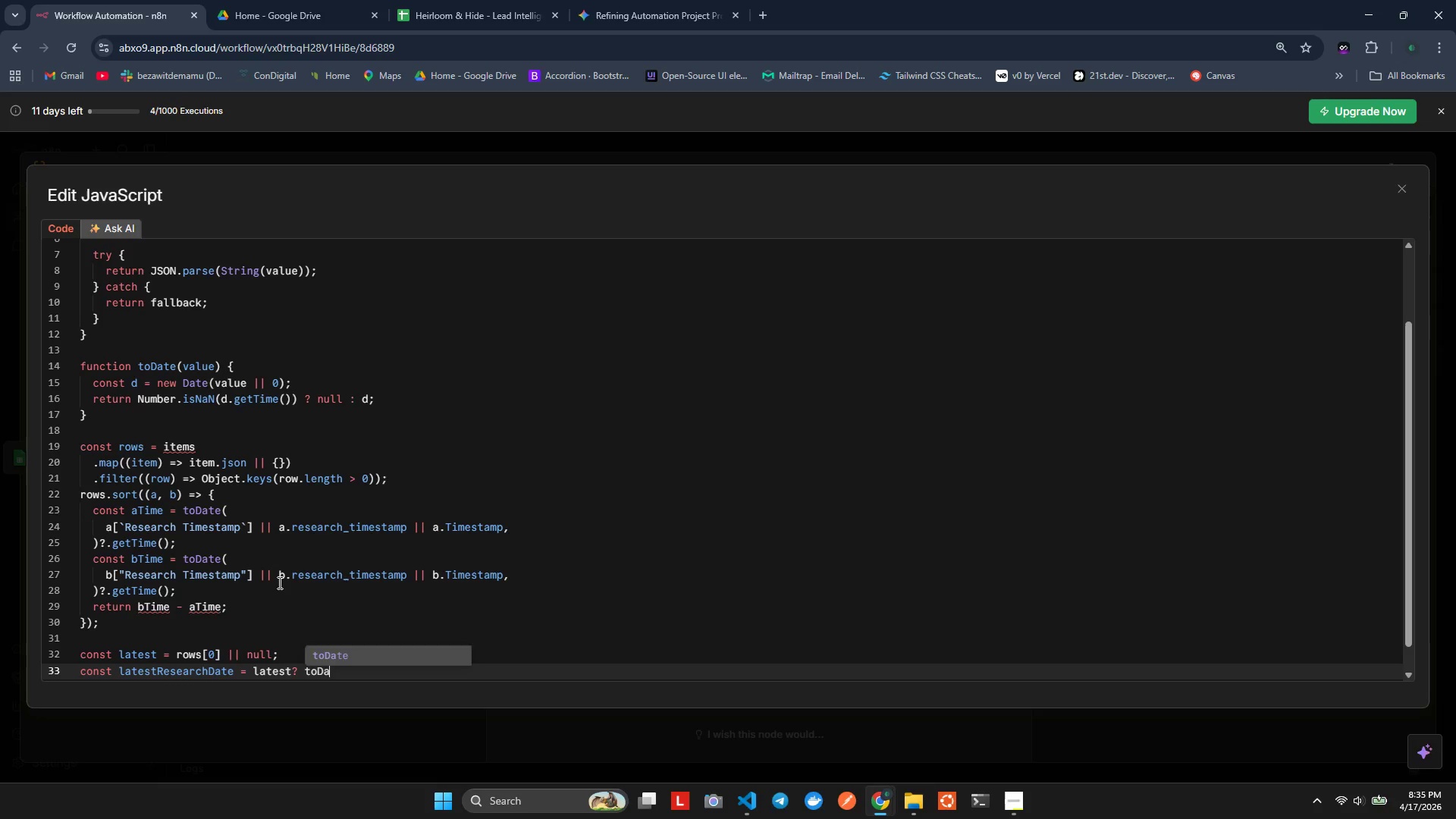 
key(Enter)
 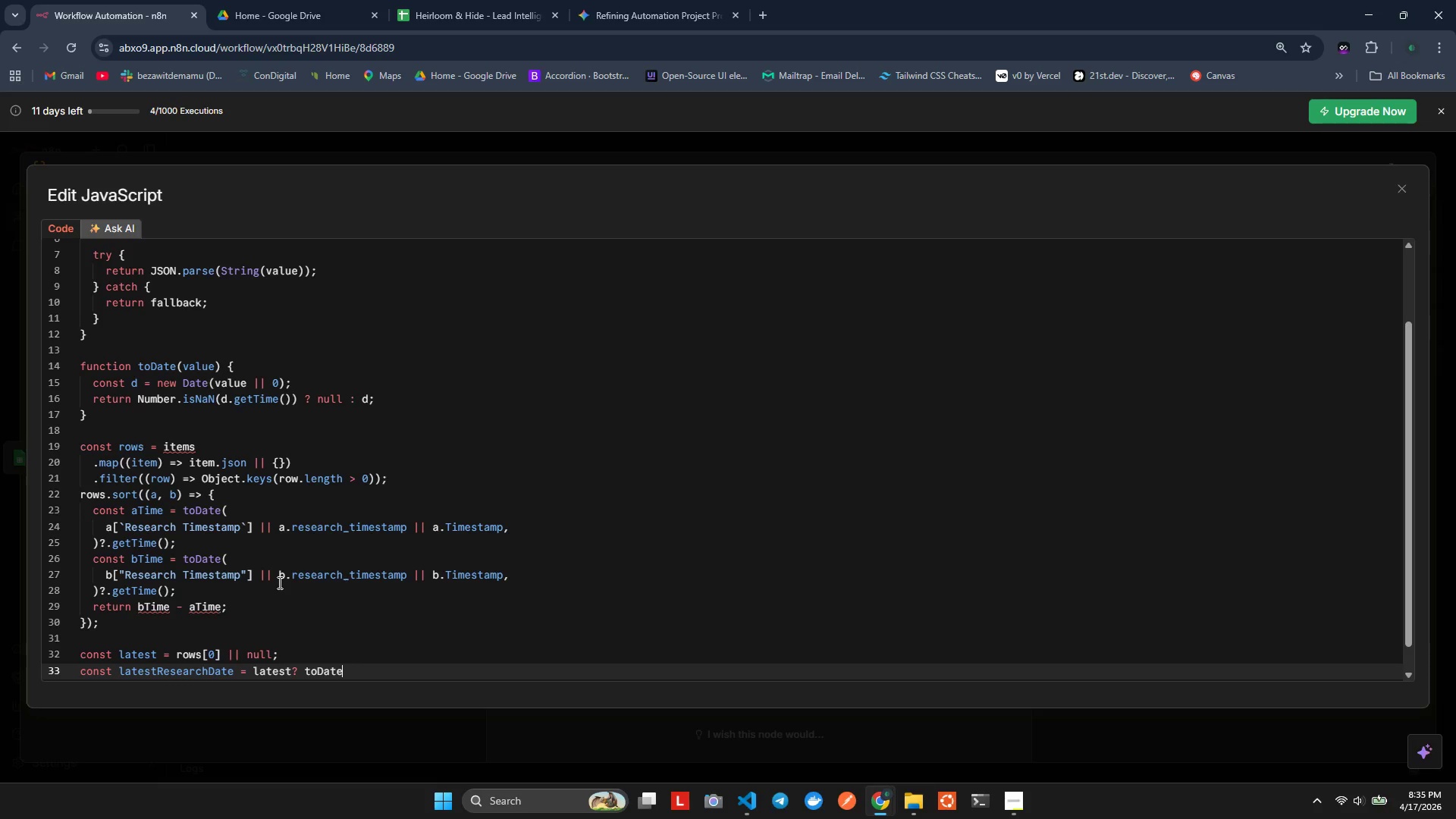 
type((latest)
 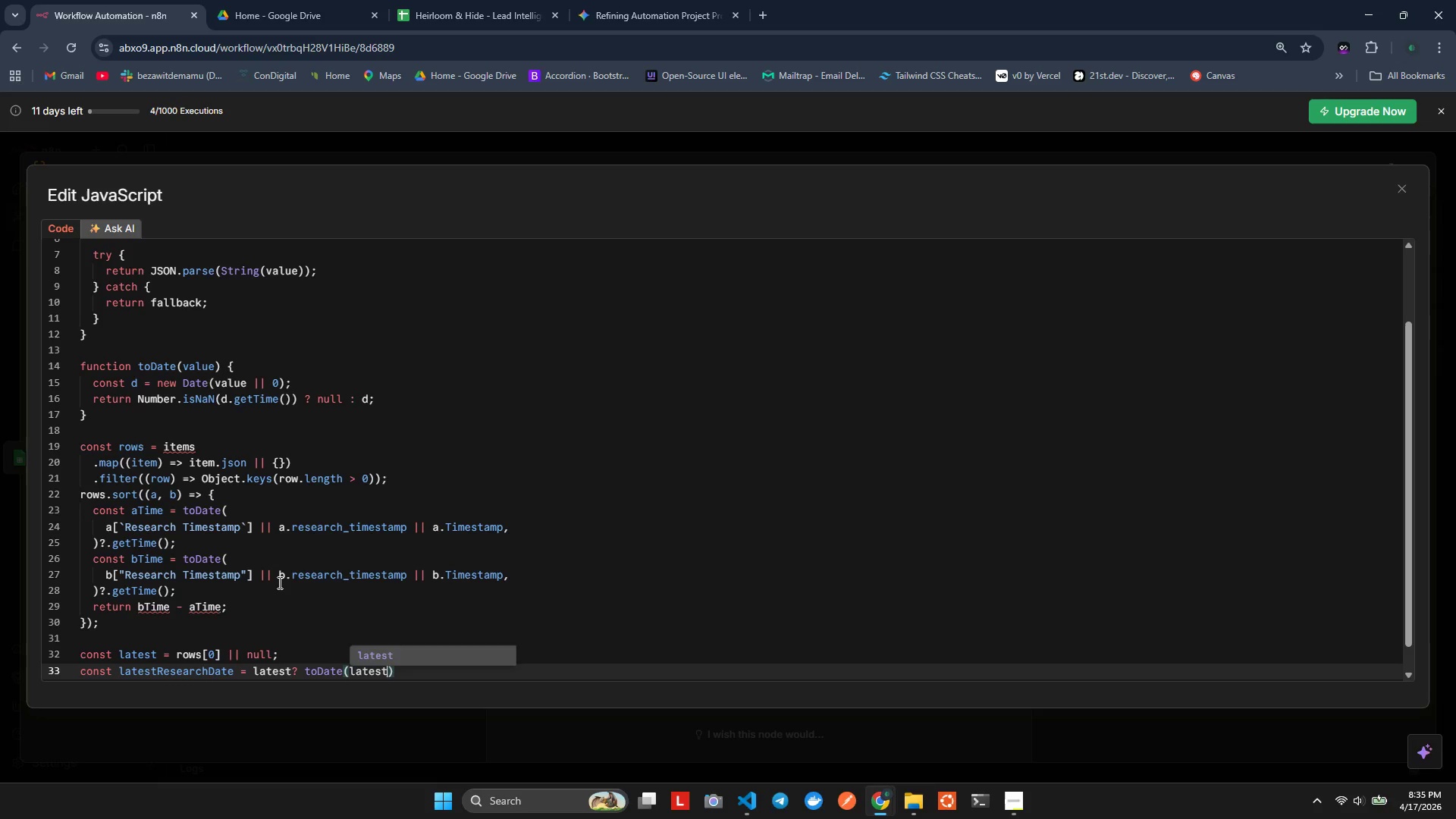 
key(Enter)
 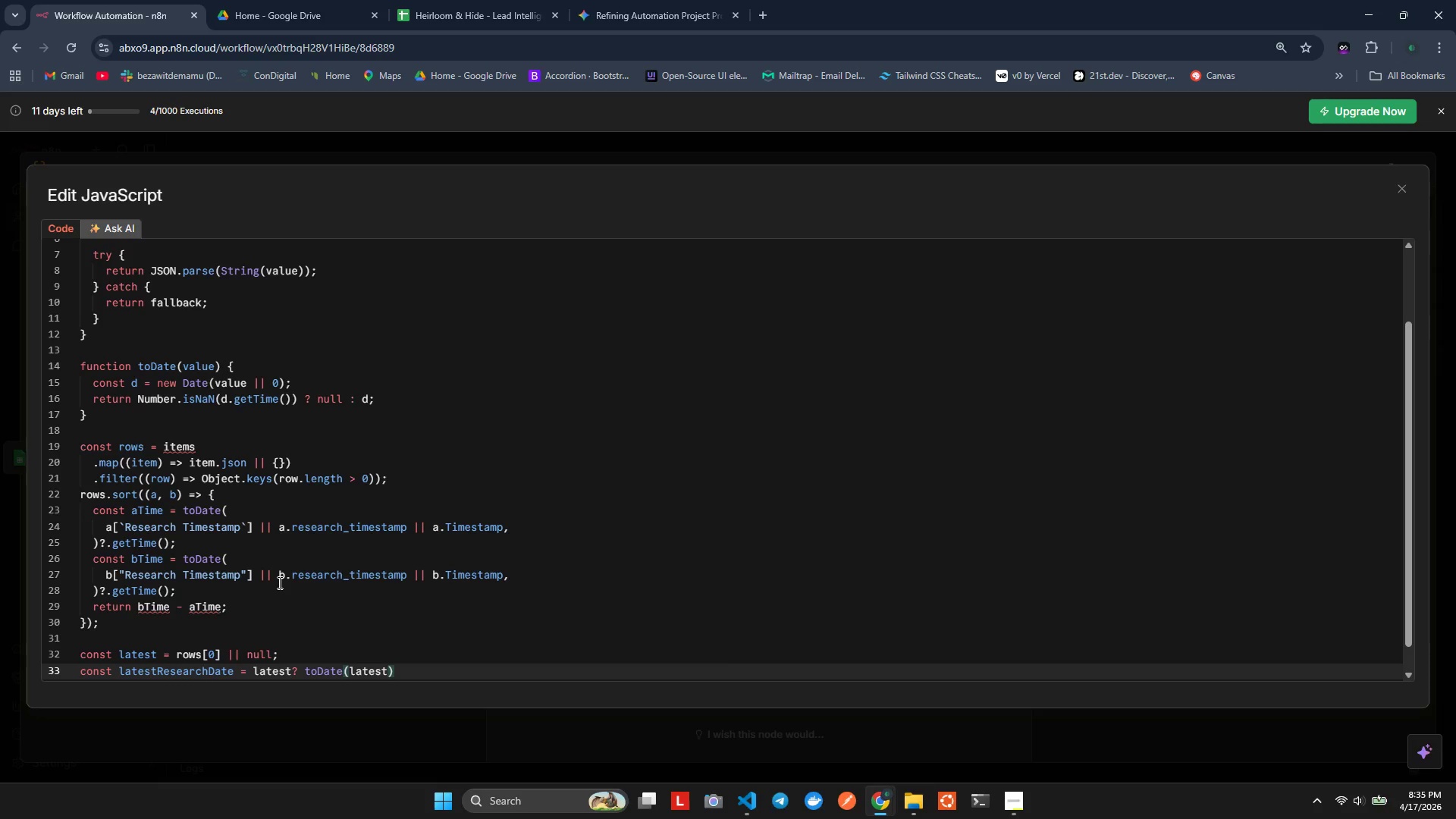 
type(['Resarch Timp)
key(Backspace)
type(estamp)
 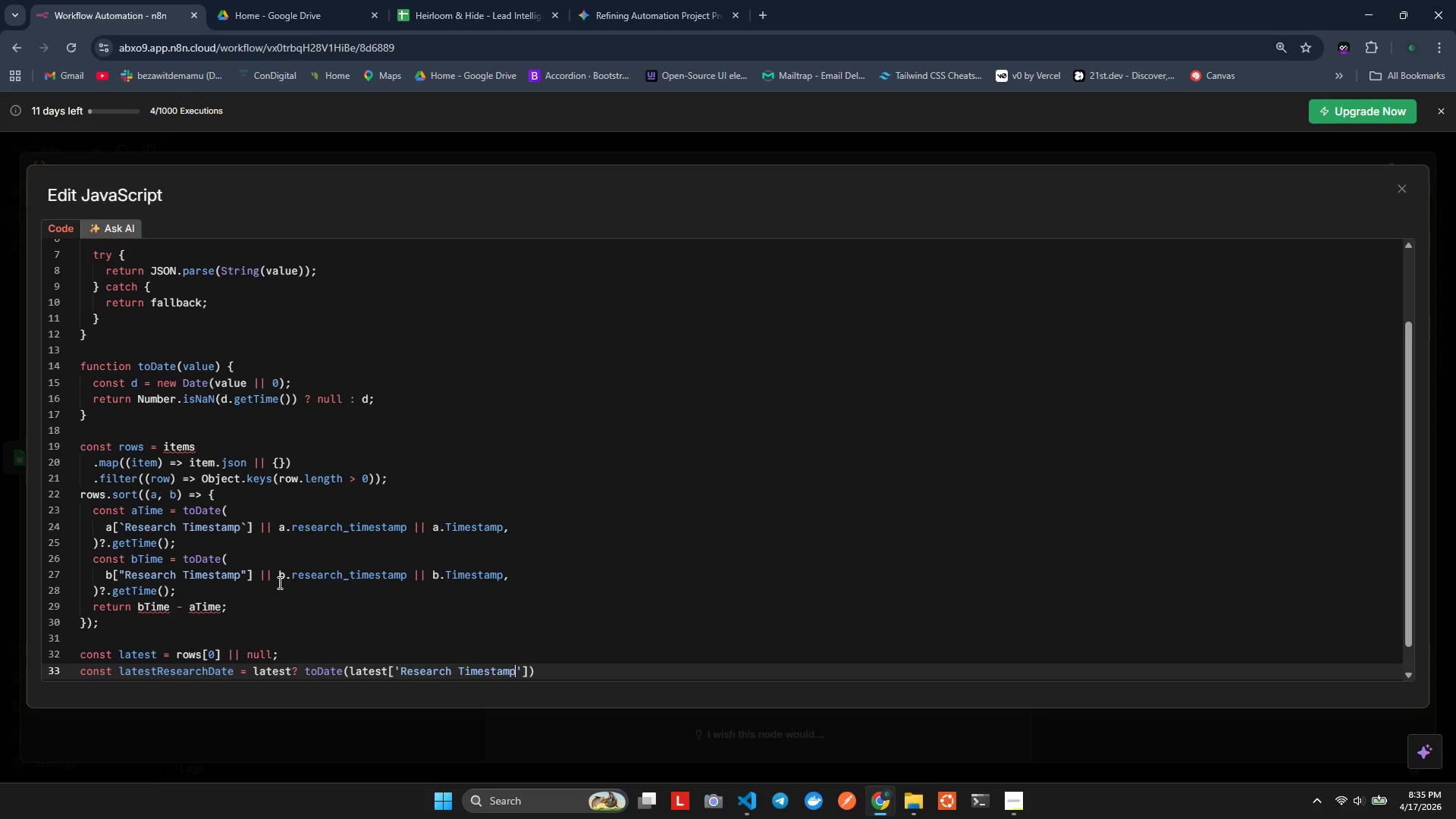 
key(ArrowRight)
 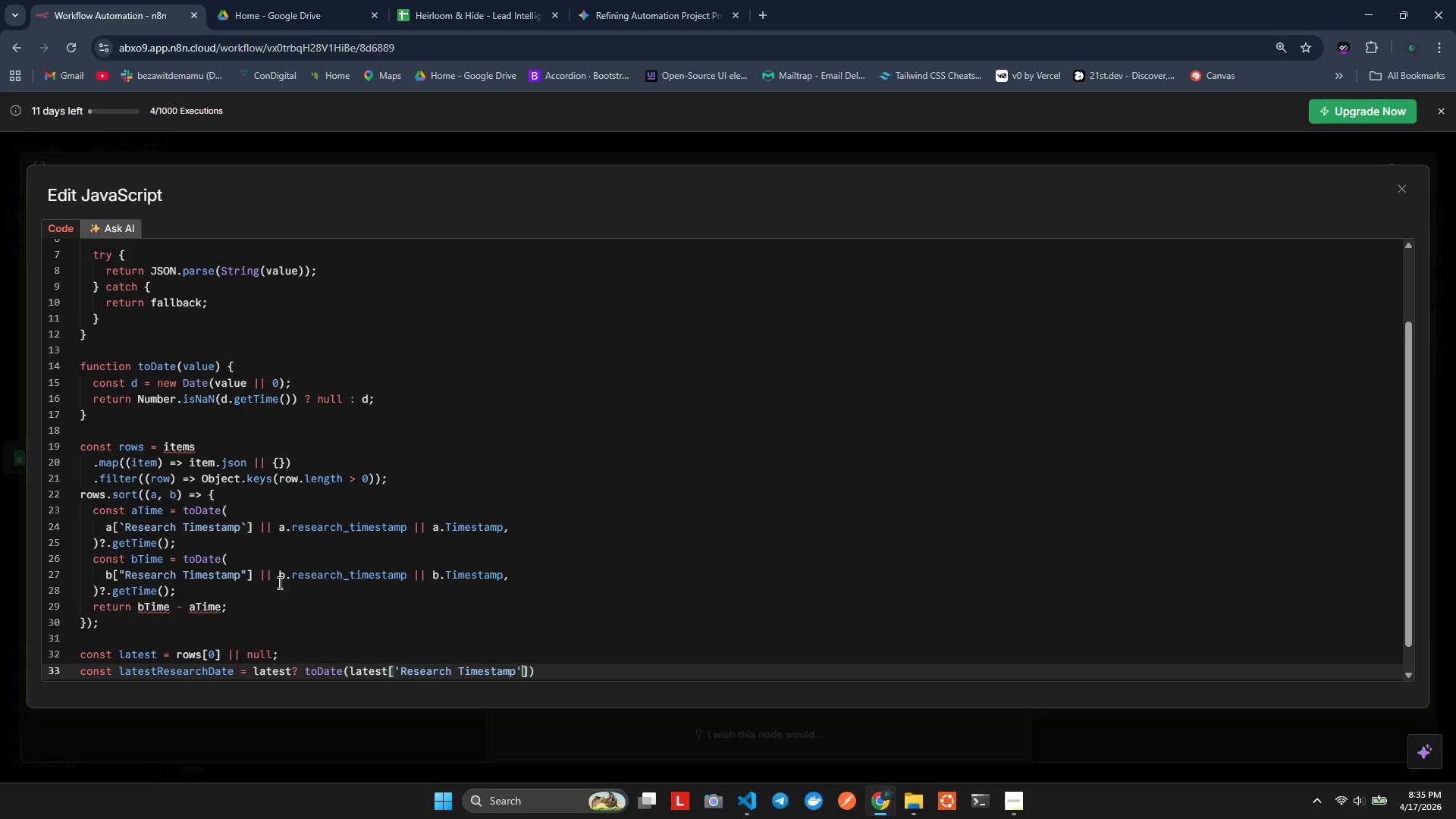 
key(ArrowRight)
 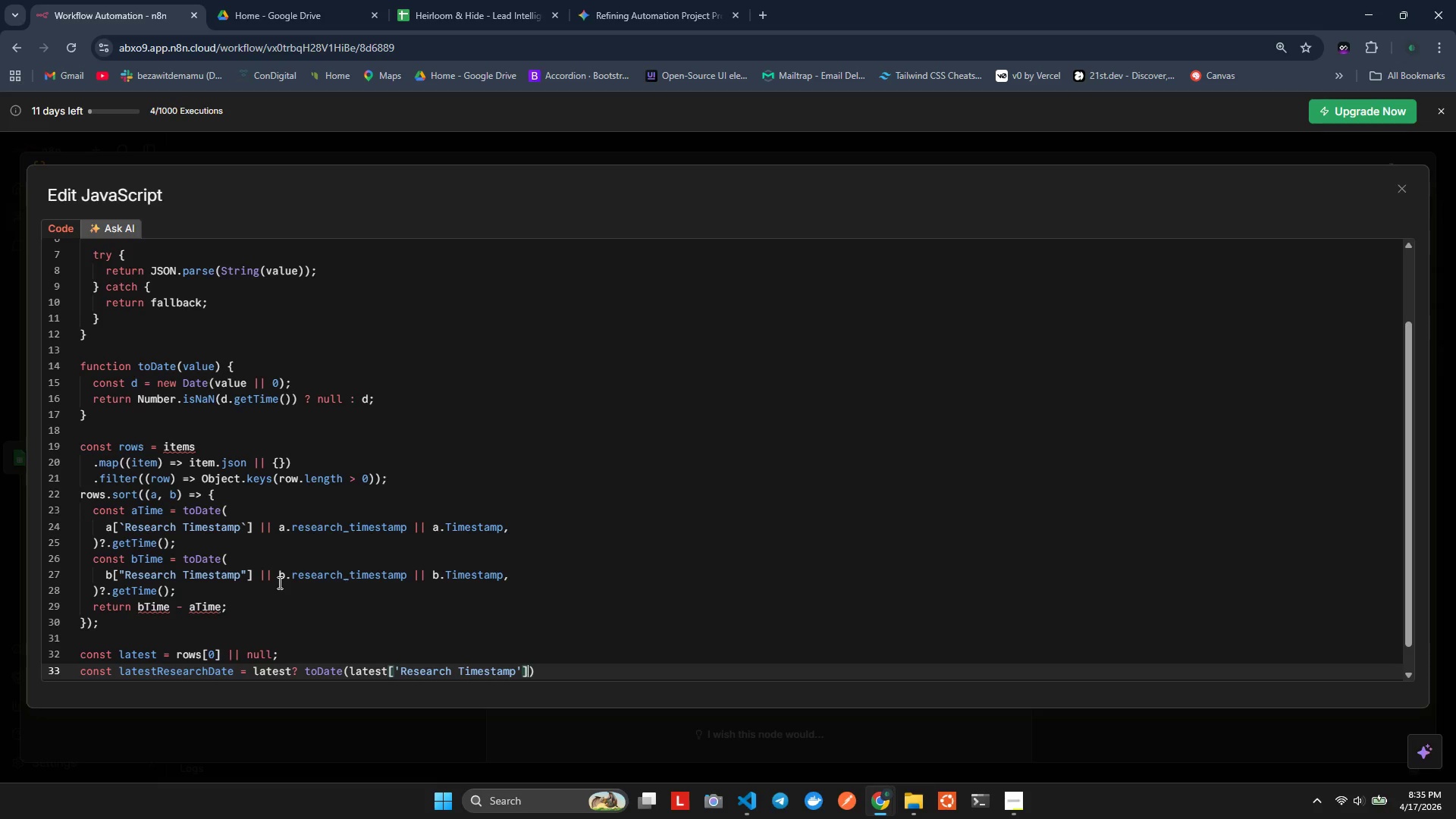 
type( || latest.reaearch_timestampF)
 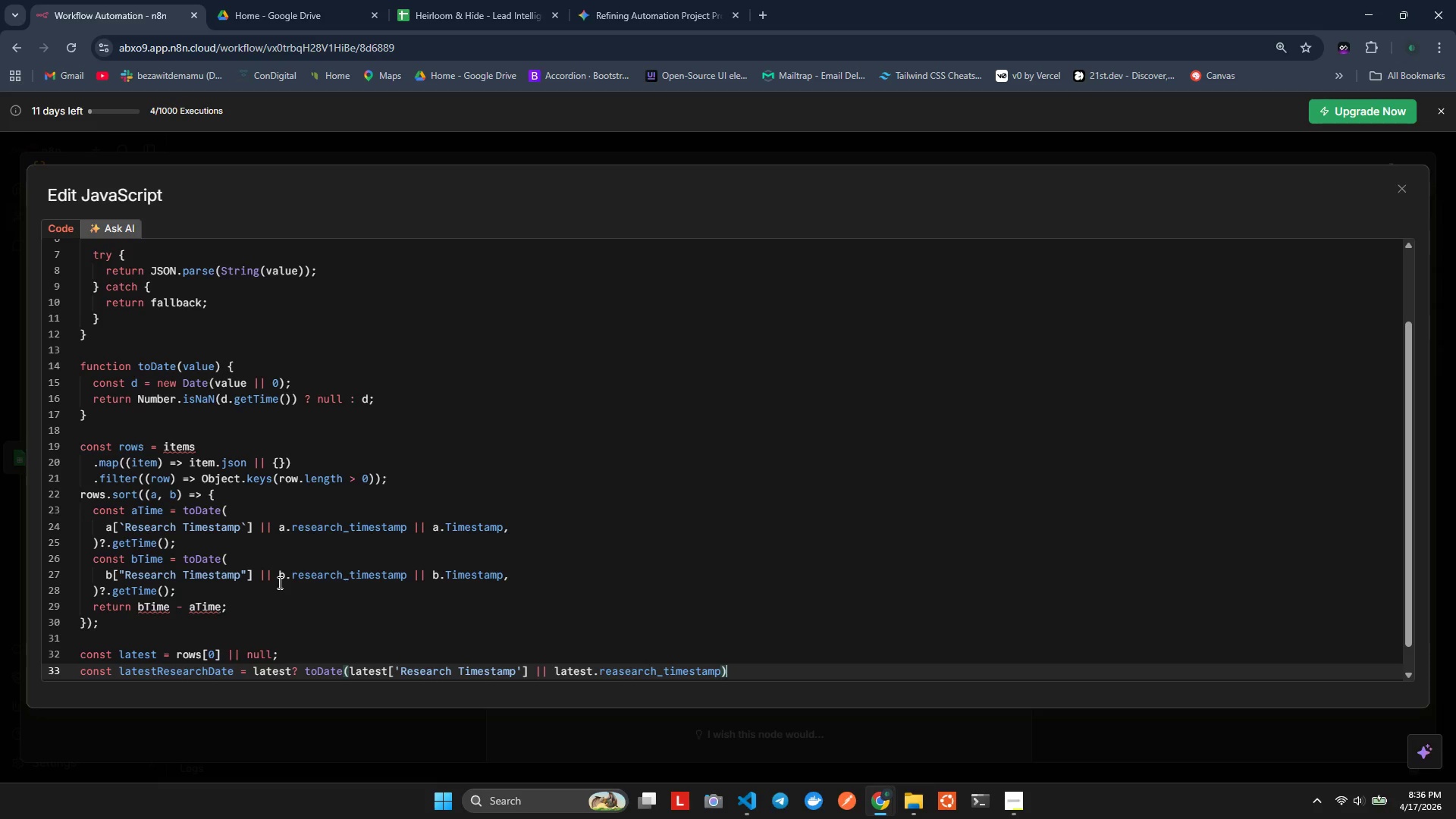 
 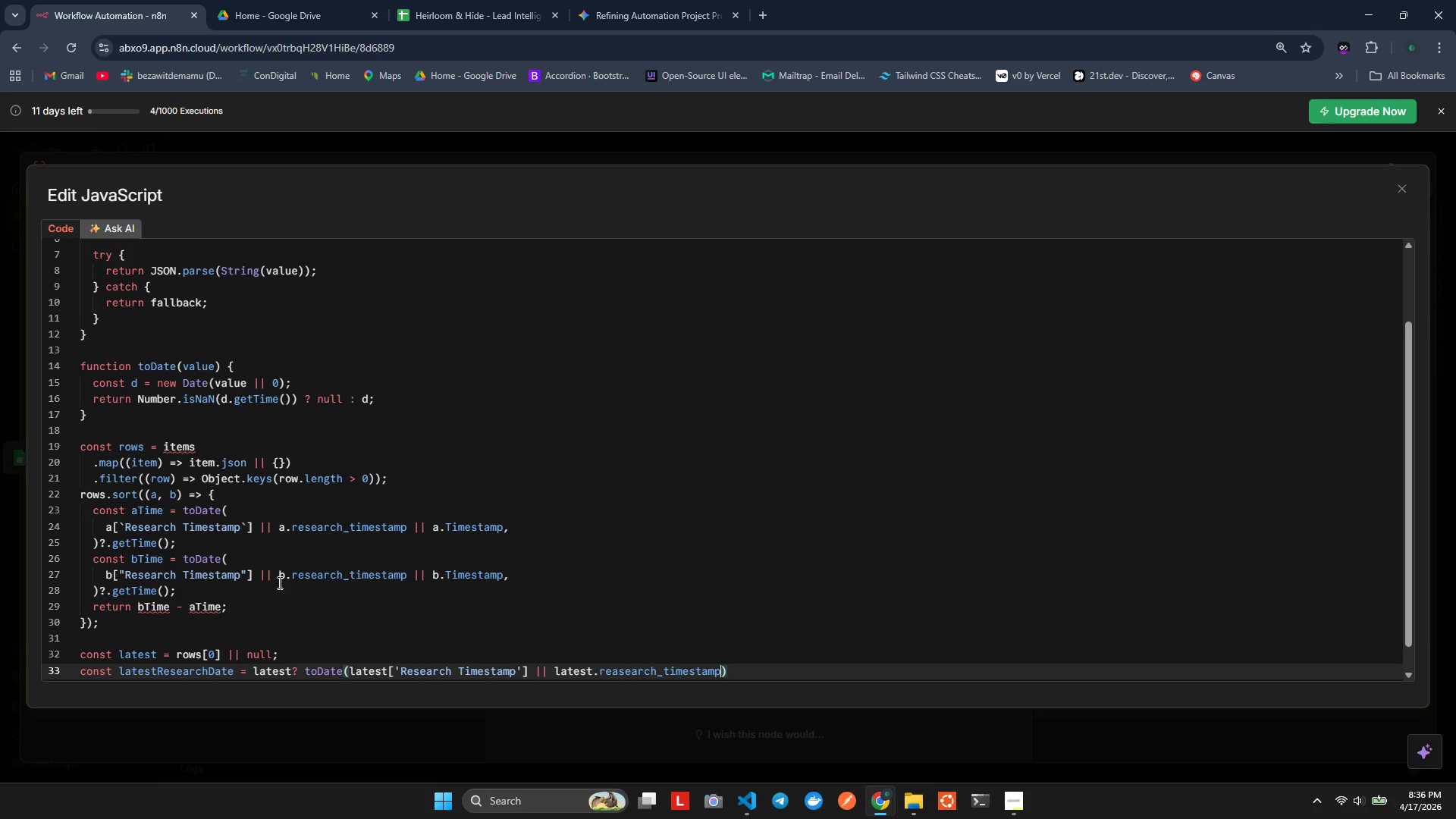 
hold_key(key=AltLeft, duration=0.36)
 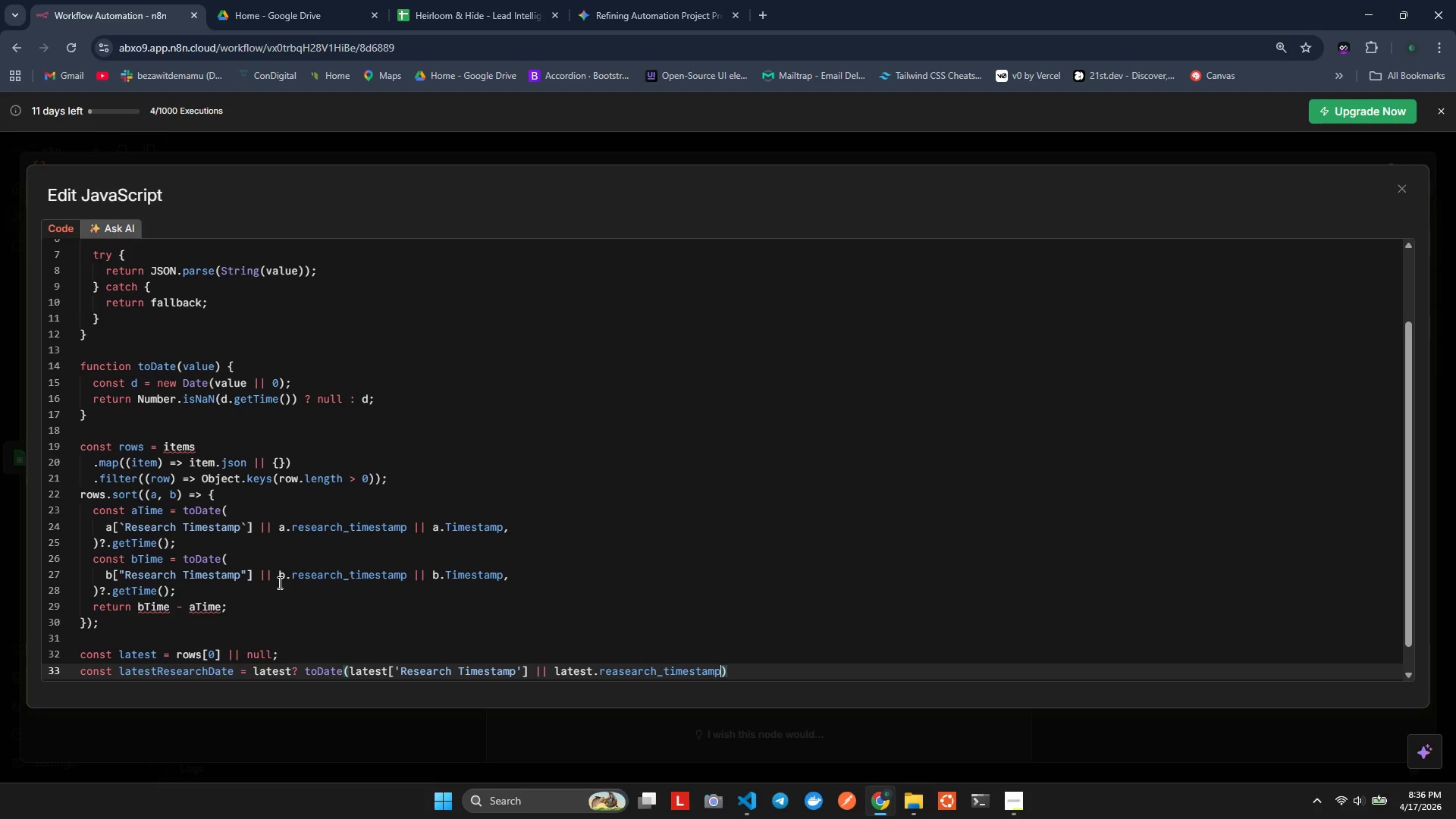 
key(ArrowRight)
 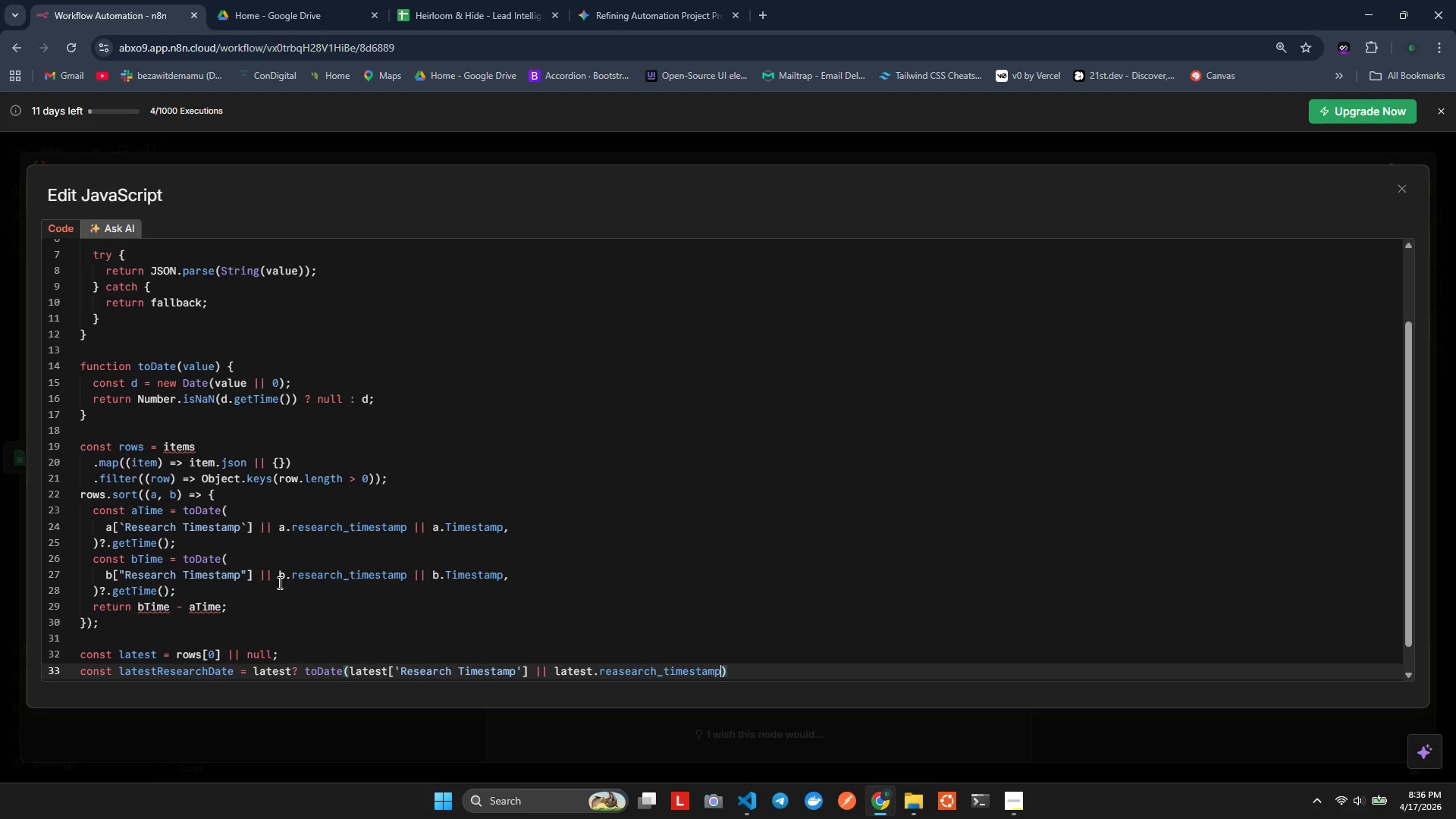 
key(ArrowLeft)
 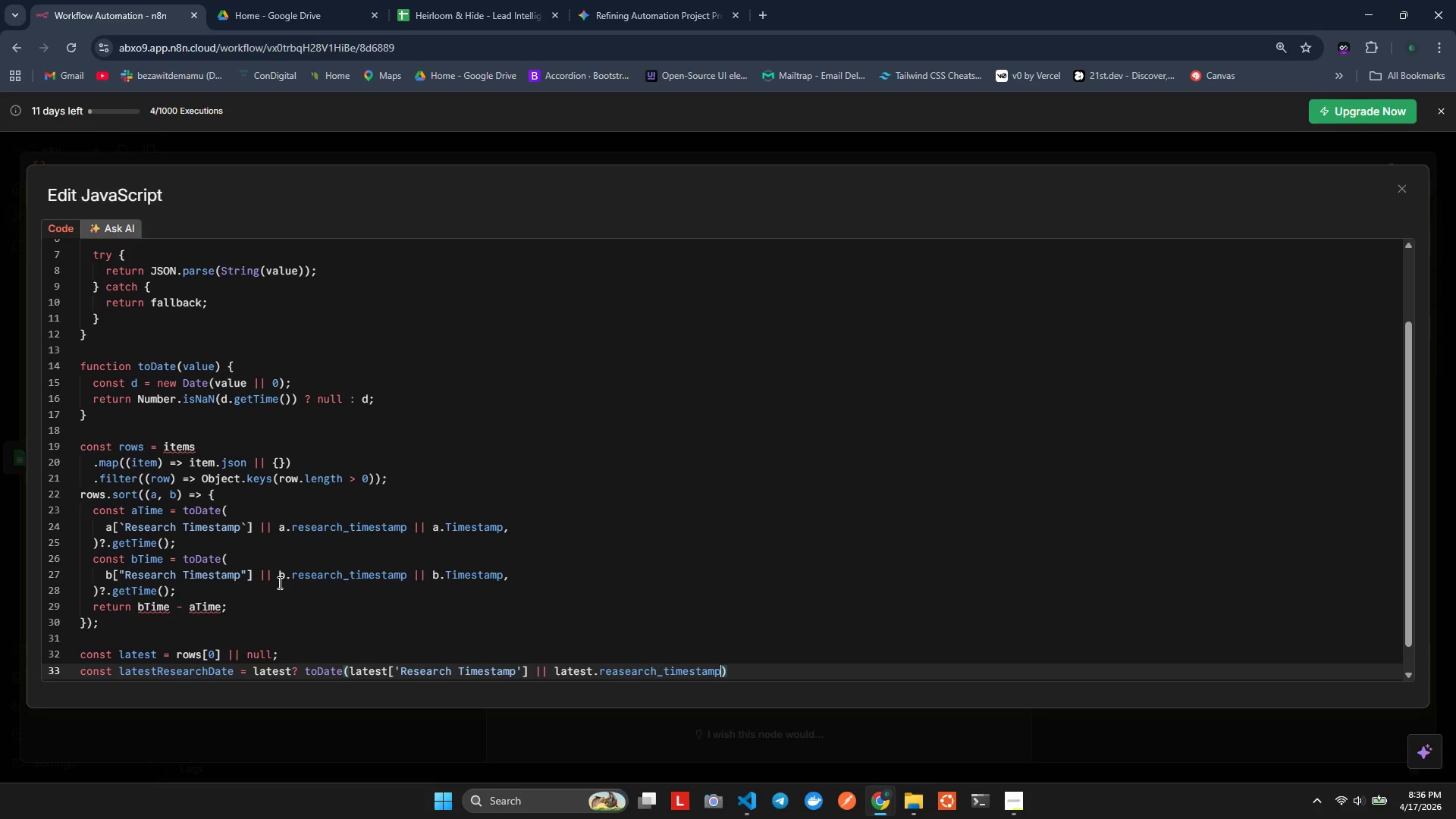 
type(|| last.TmestampF)
 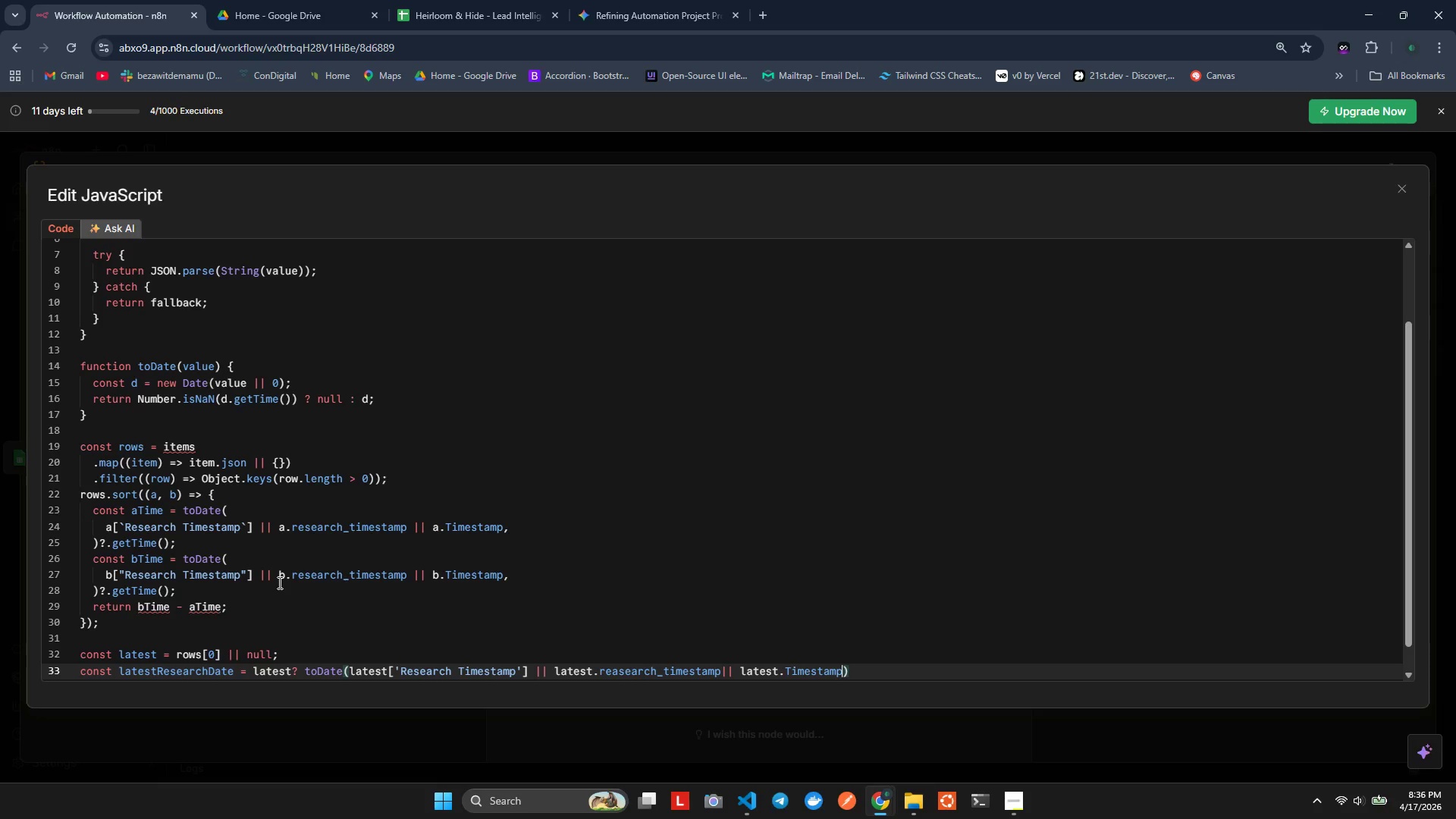 
 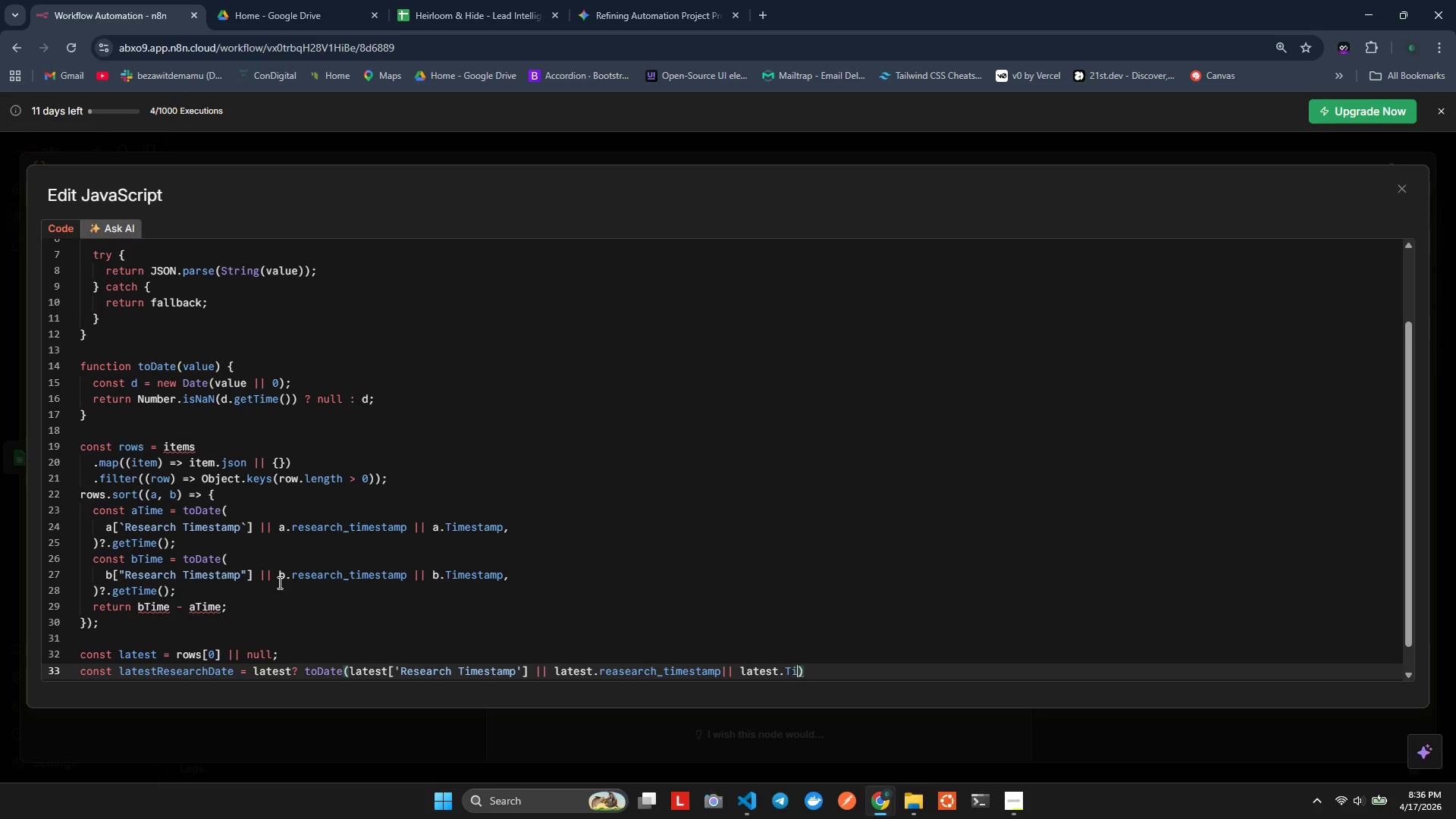 
hold_key(key=I, duration=0.31)
 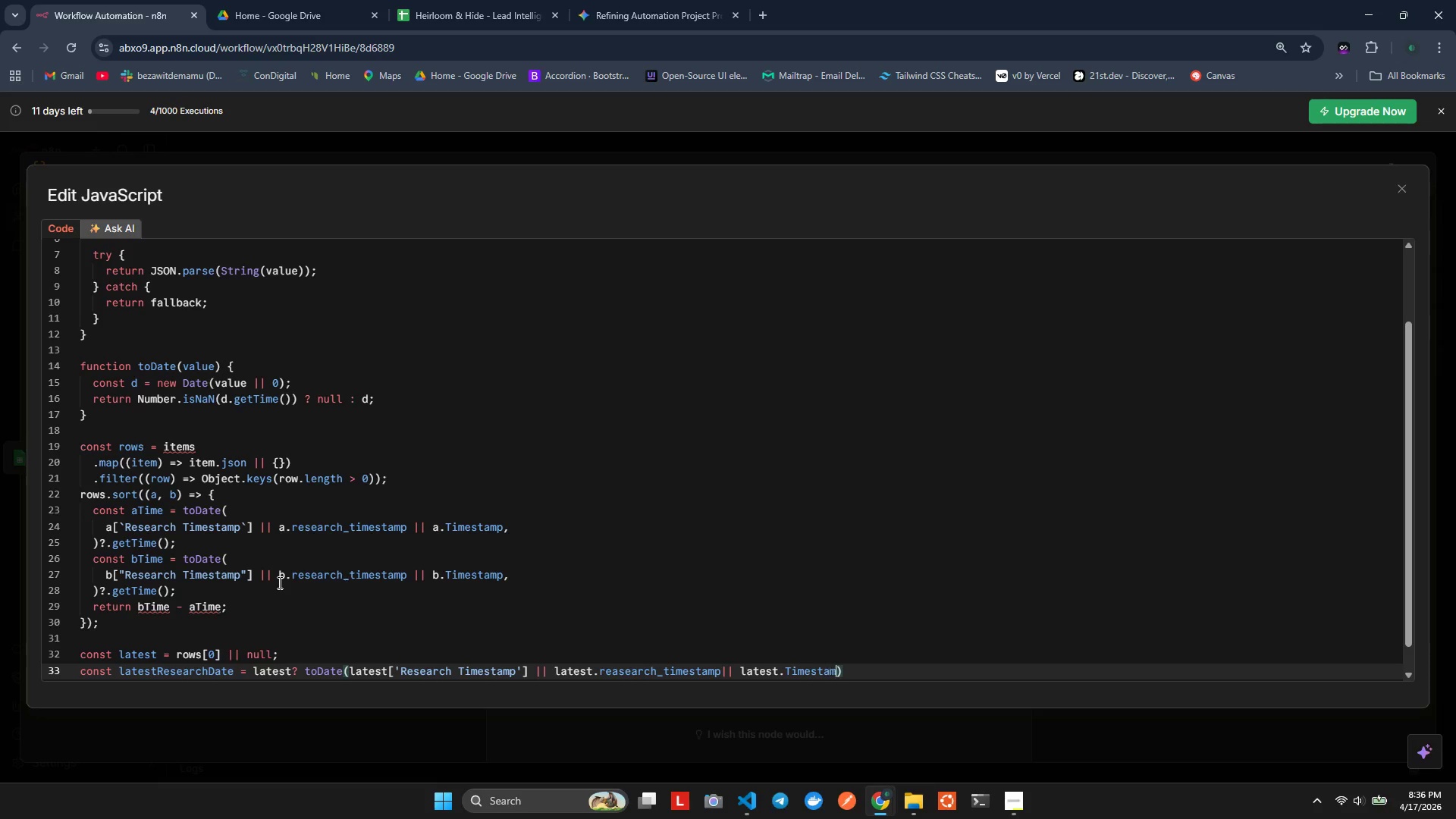 
hold_key(key=AltLeft, duration=0.31)
 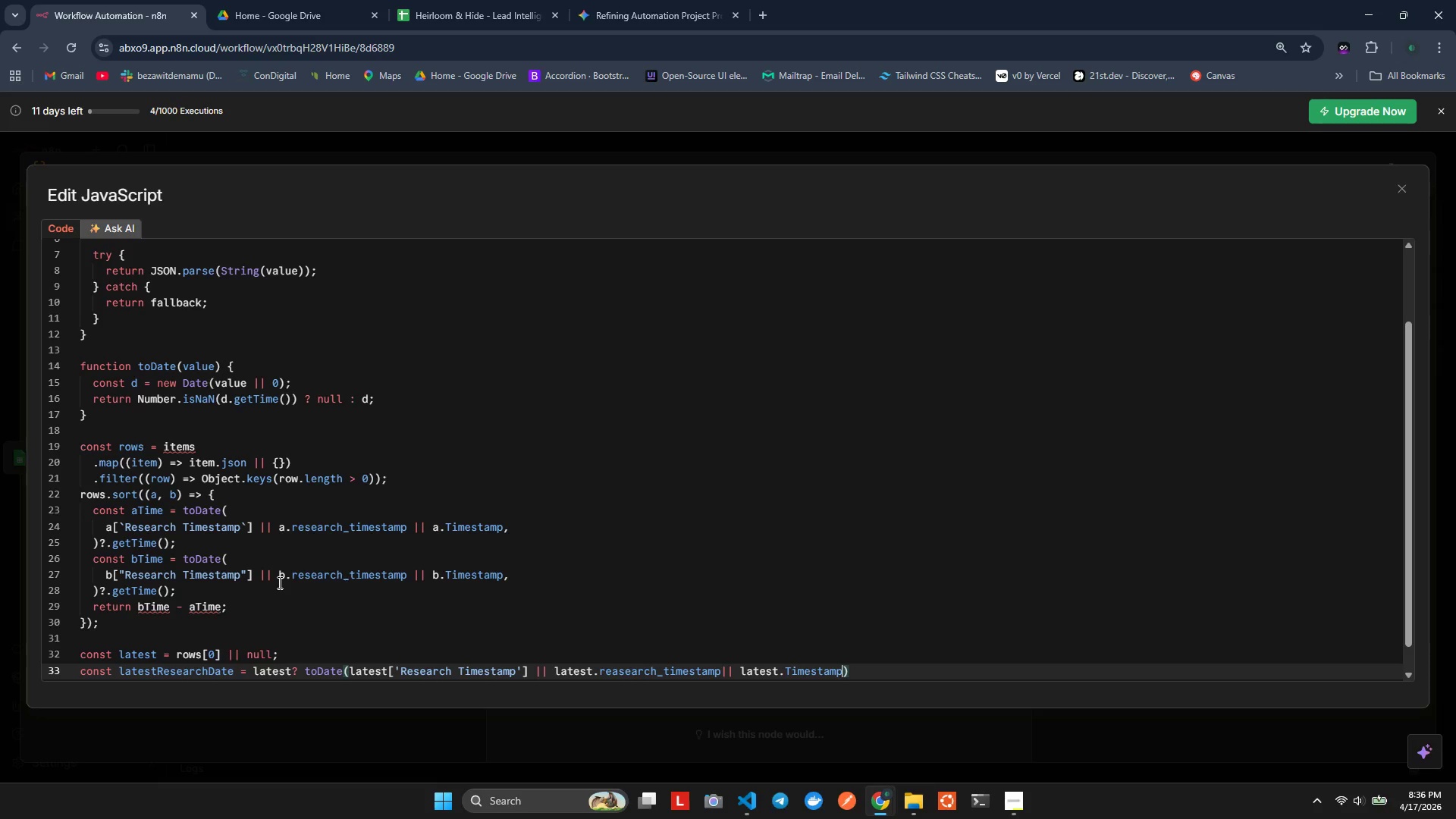 
wait(5.27)
 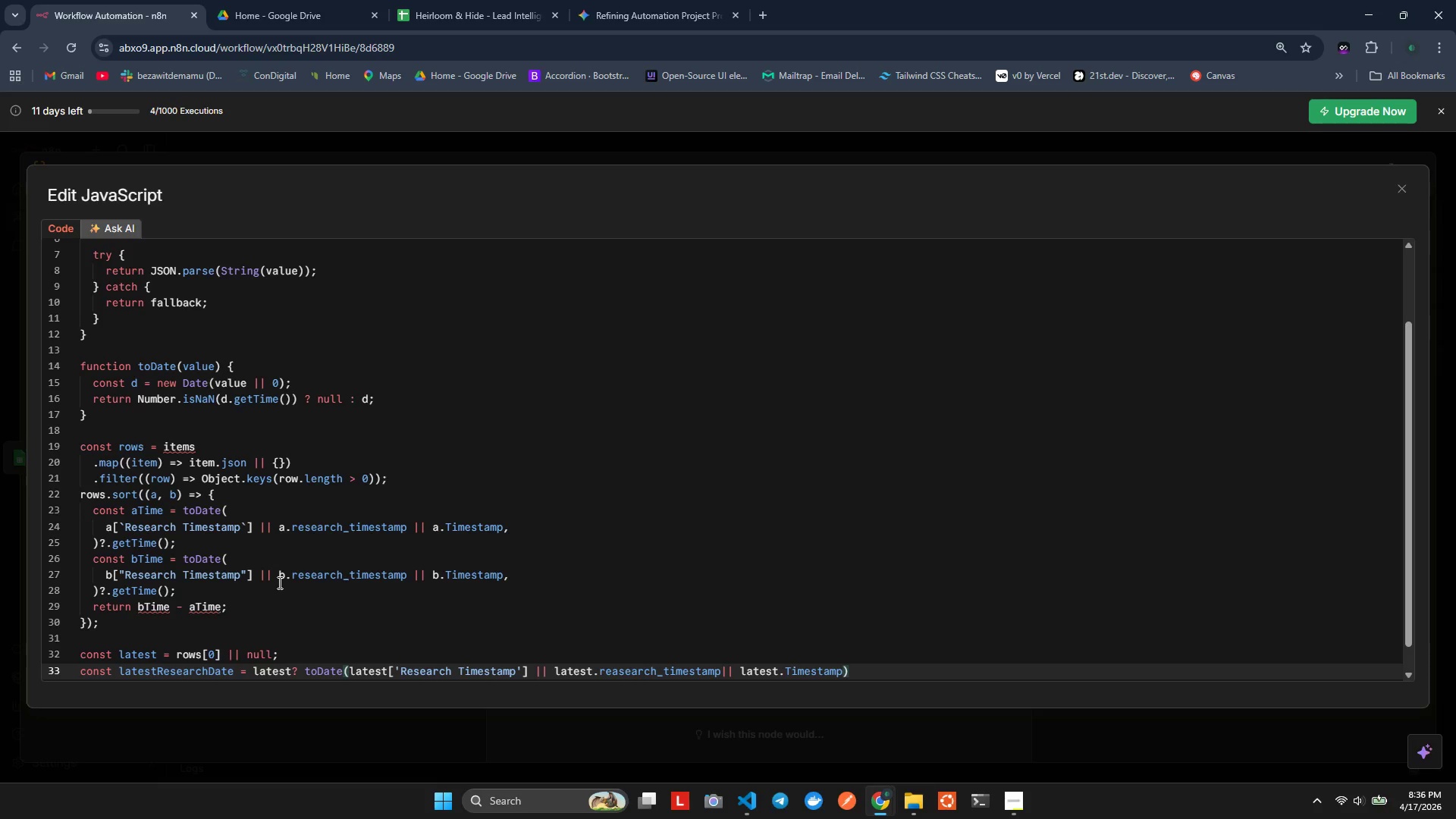 
key(ArrowRight)
 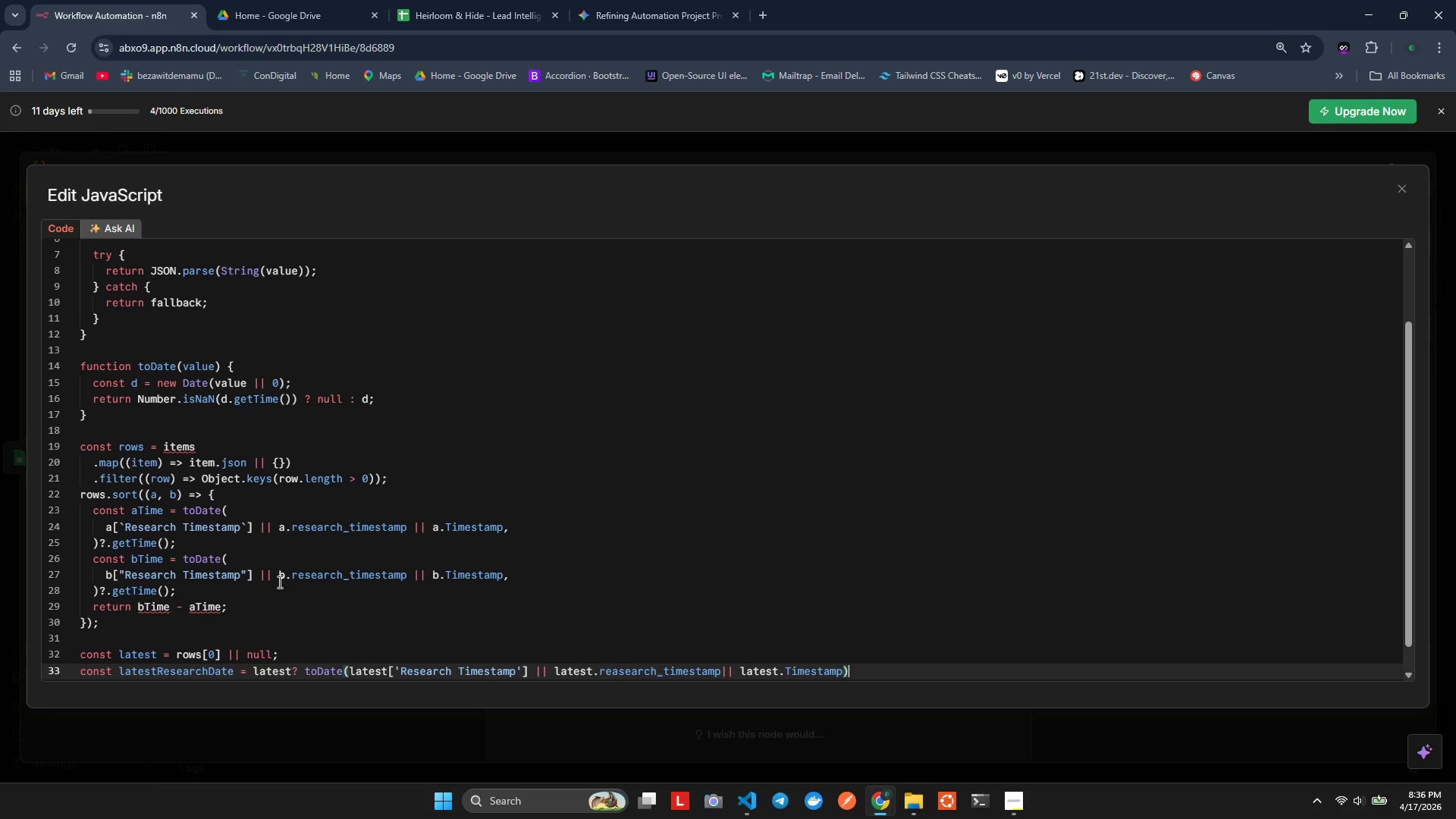 
type(:null)
 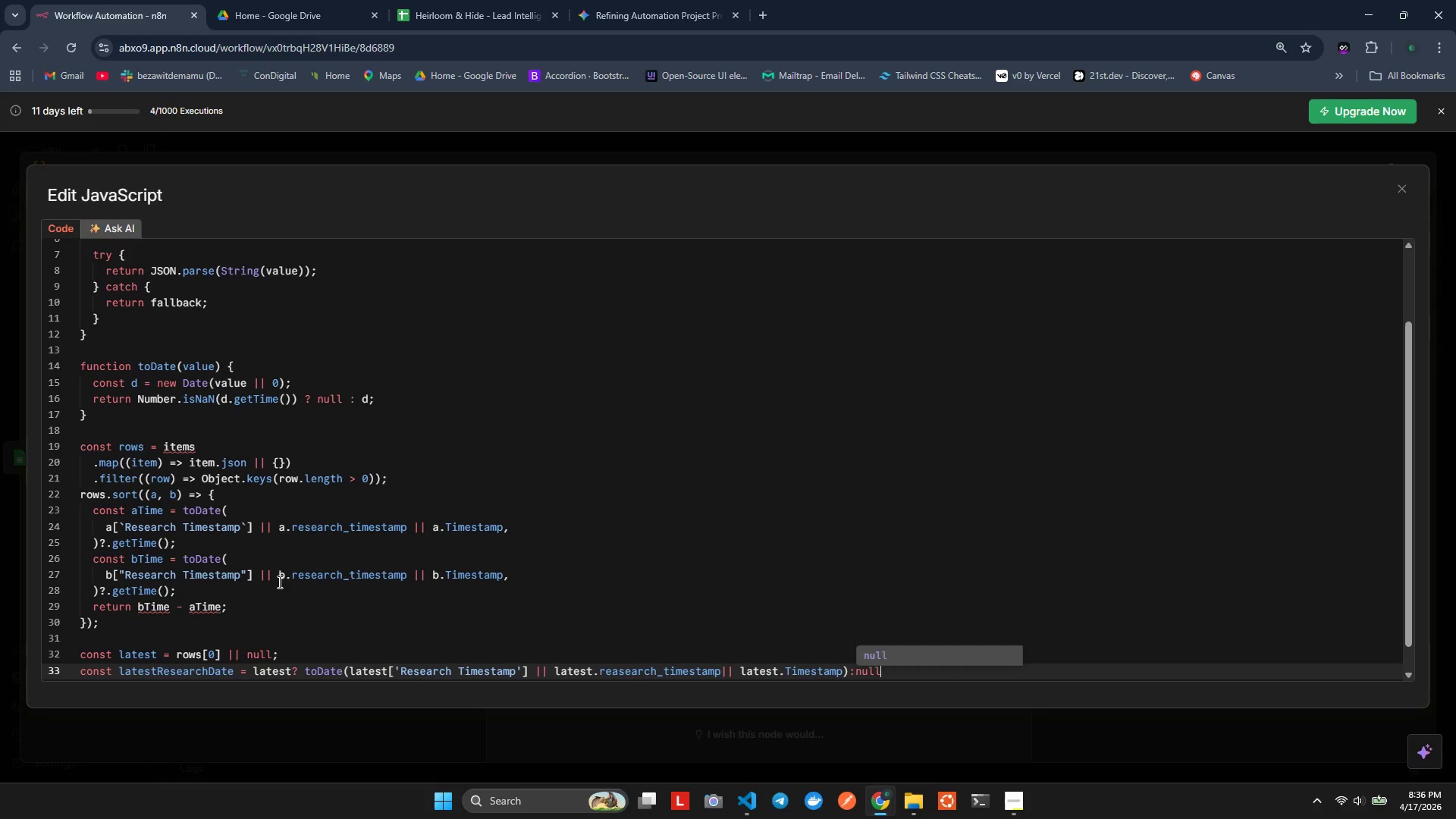 
key(Alt+AltLeft)
 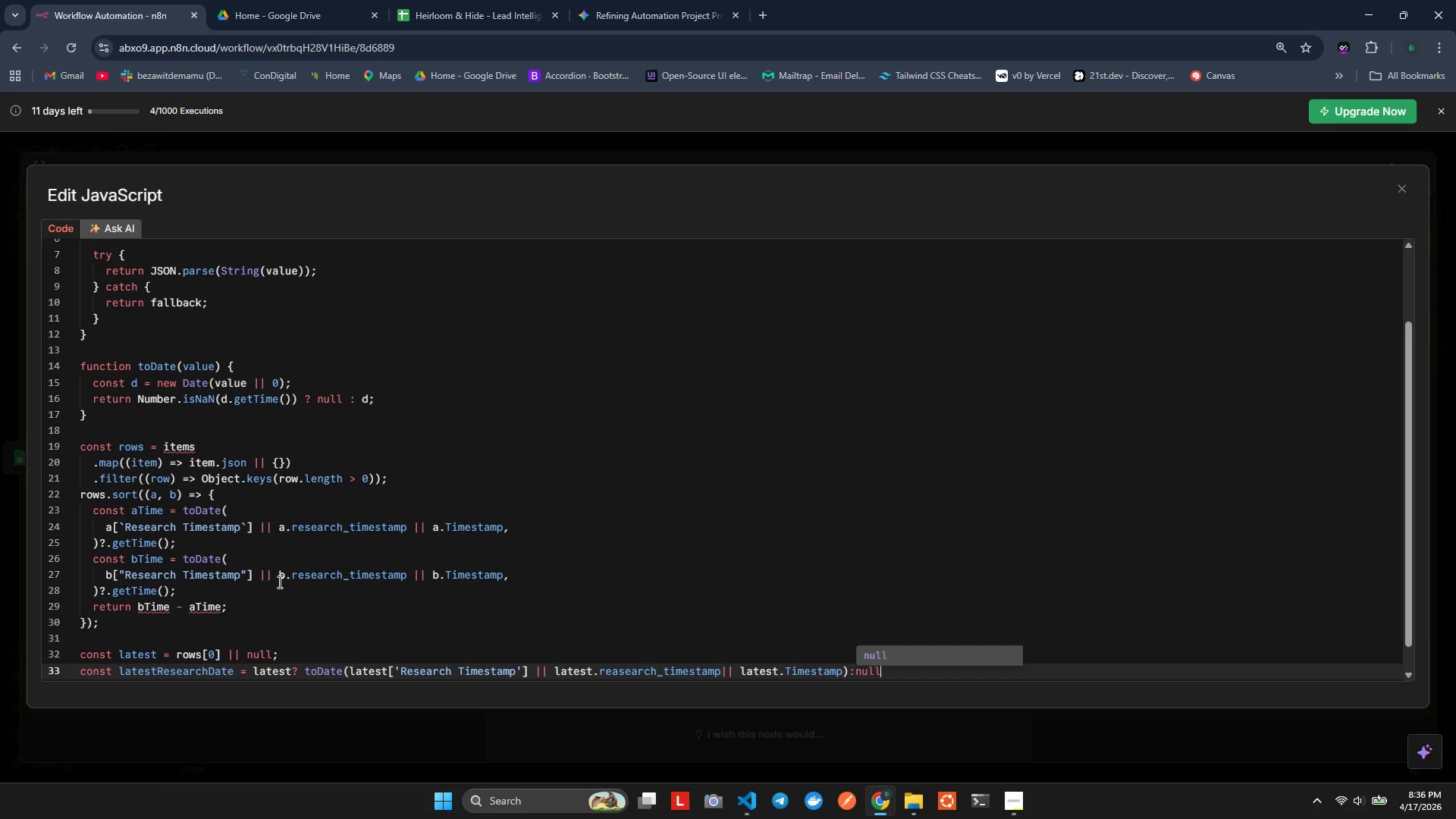 
key(Alt+Shift+ShiftLeft)
 